 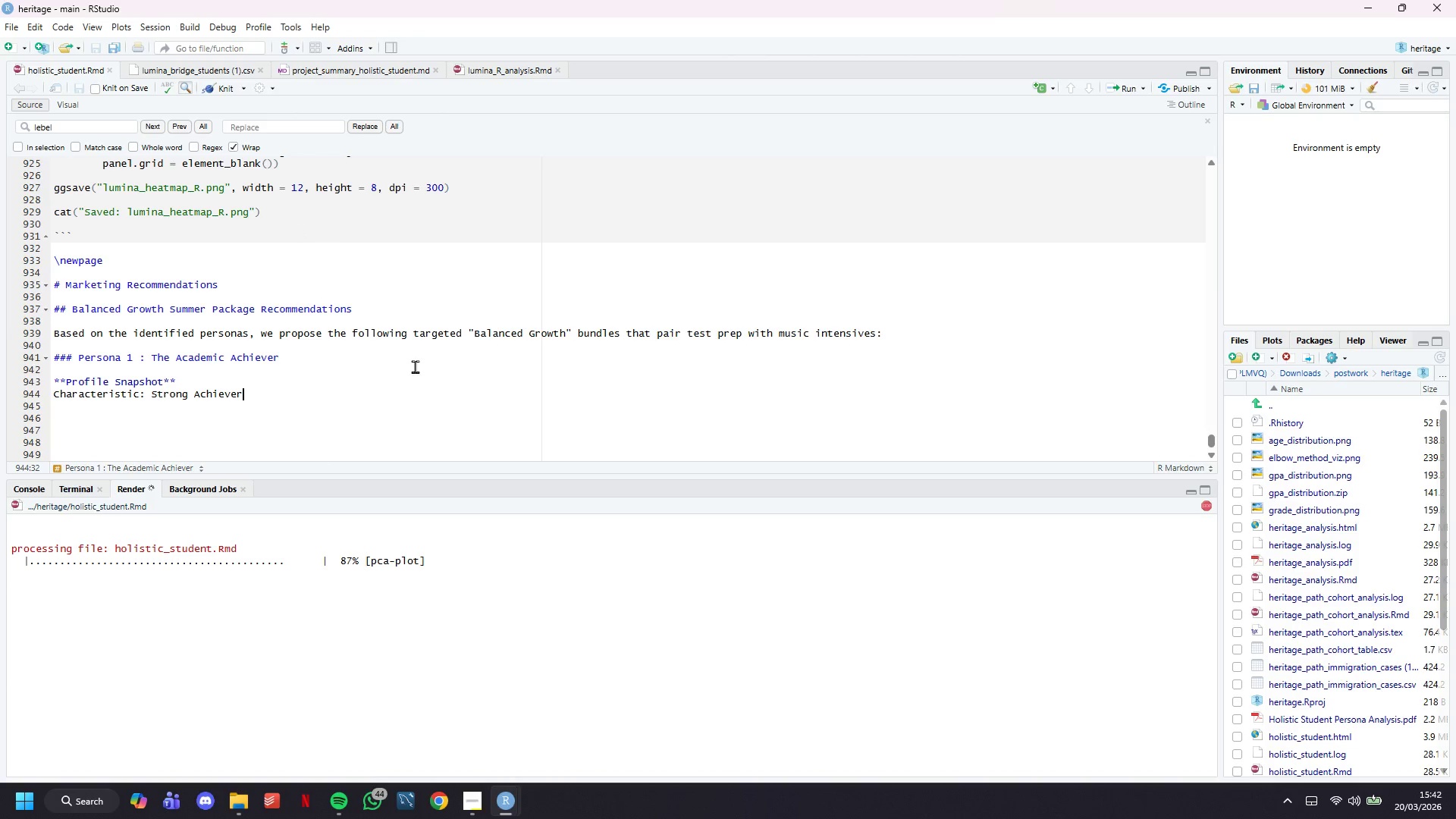 
mouse_move([144, 799])
 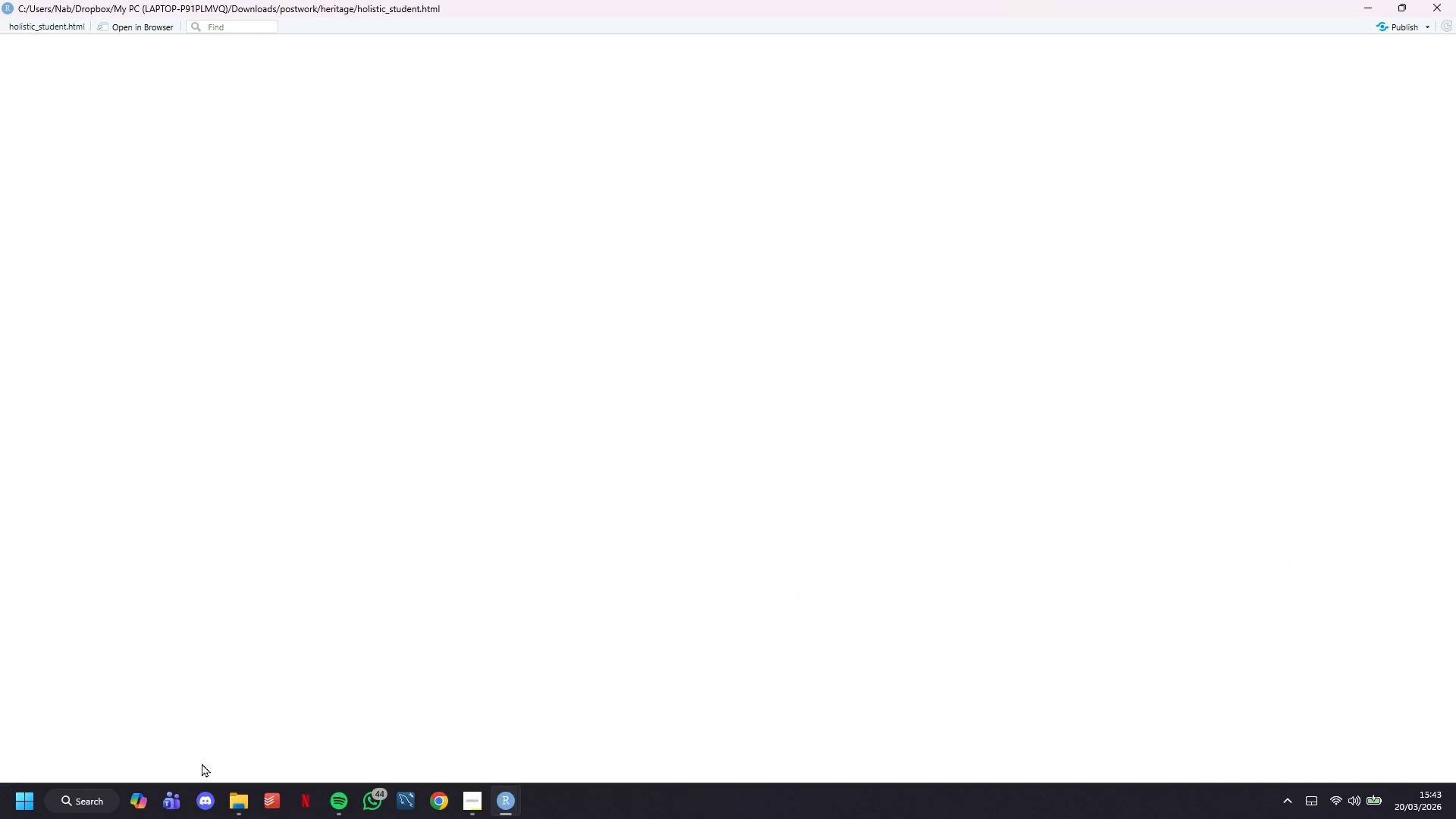 
wait(17.02)
 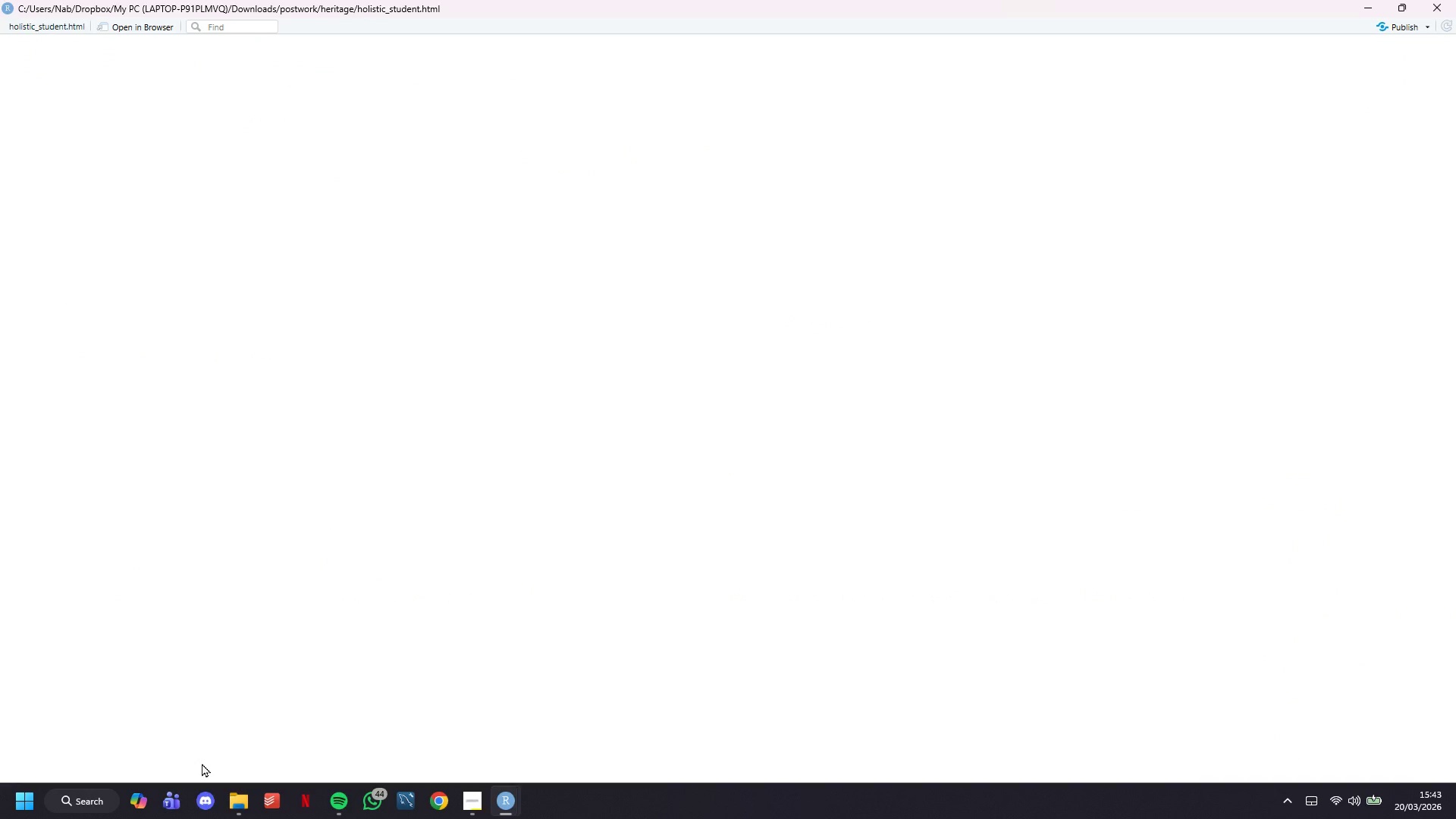 
scroll: coordinate [867, 415], scroll_direction: down, amount: 17.0
 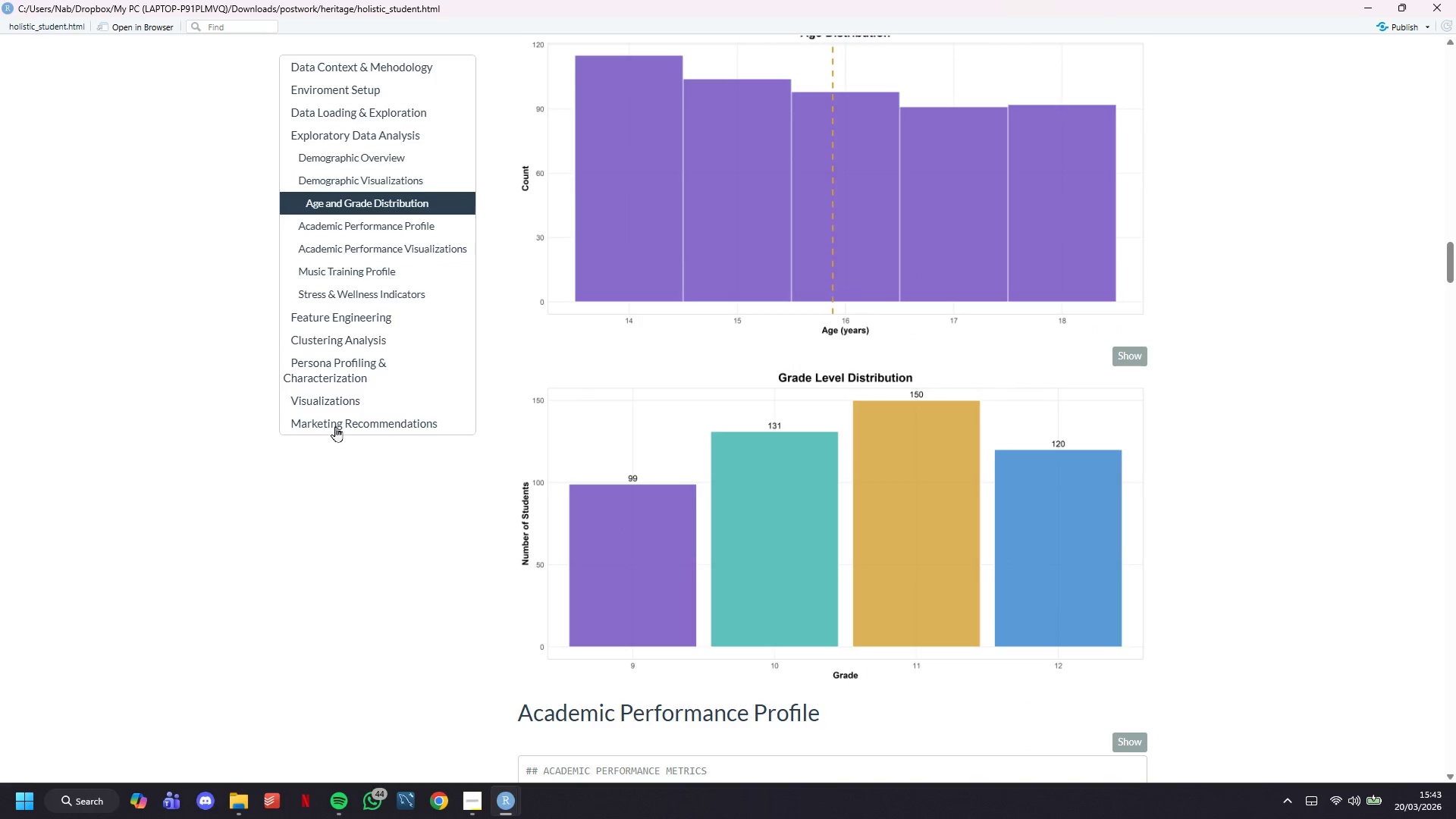 
left_click([335, 426])
 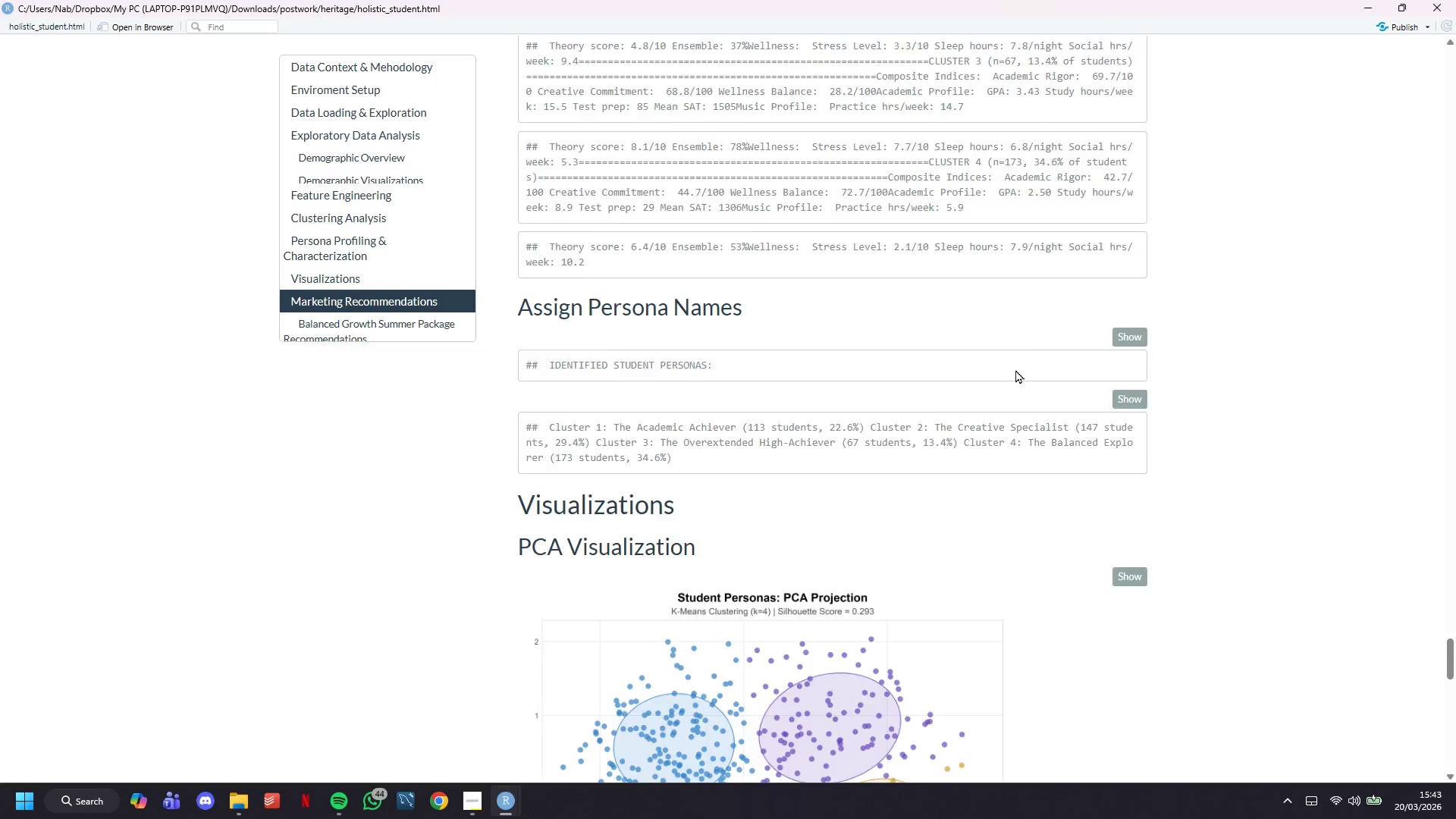 
scroll: coordinate [1015, 369], scroll_direction: down, amount: 14.0
 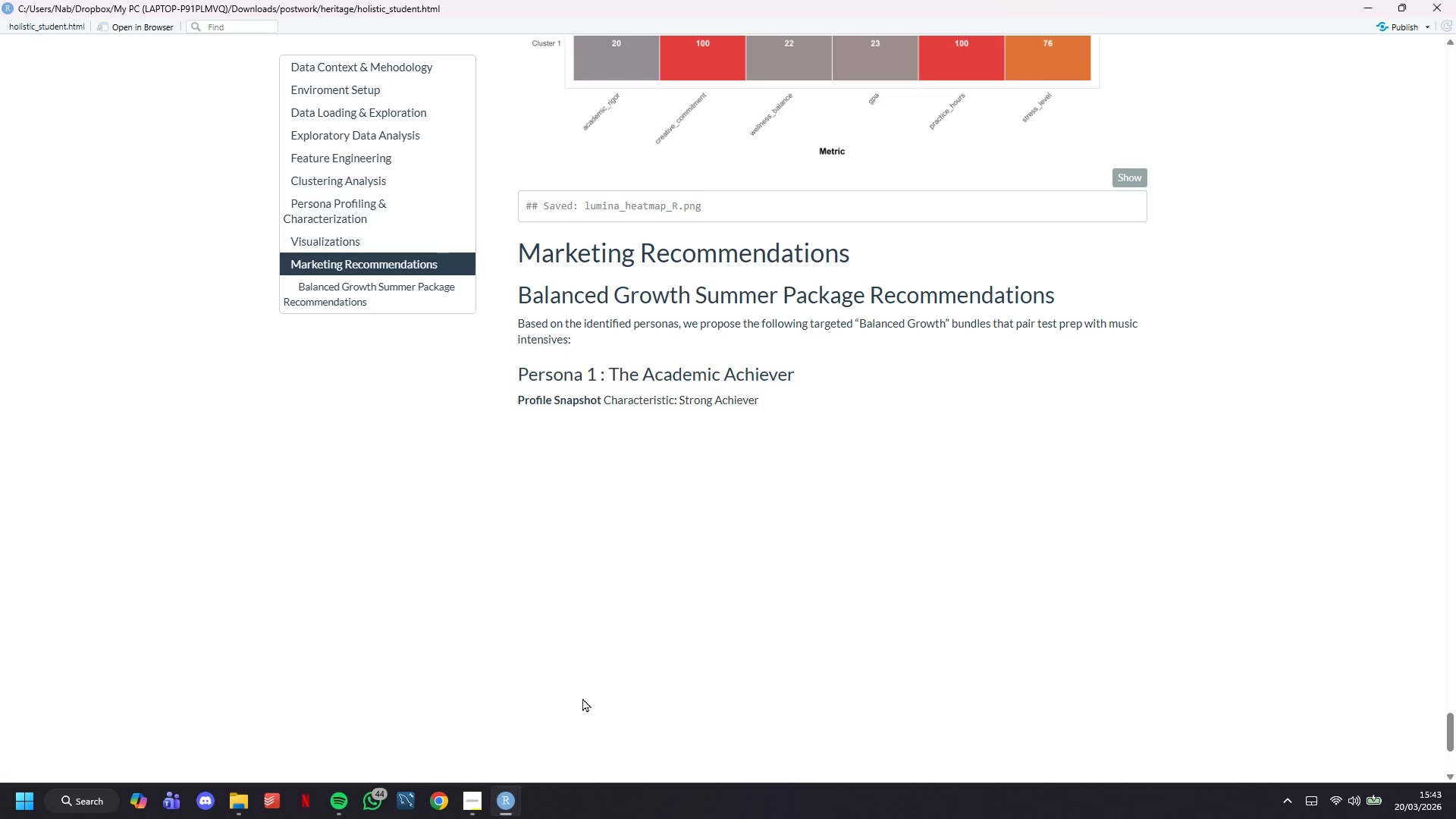 
wait(5.48)
 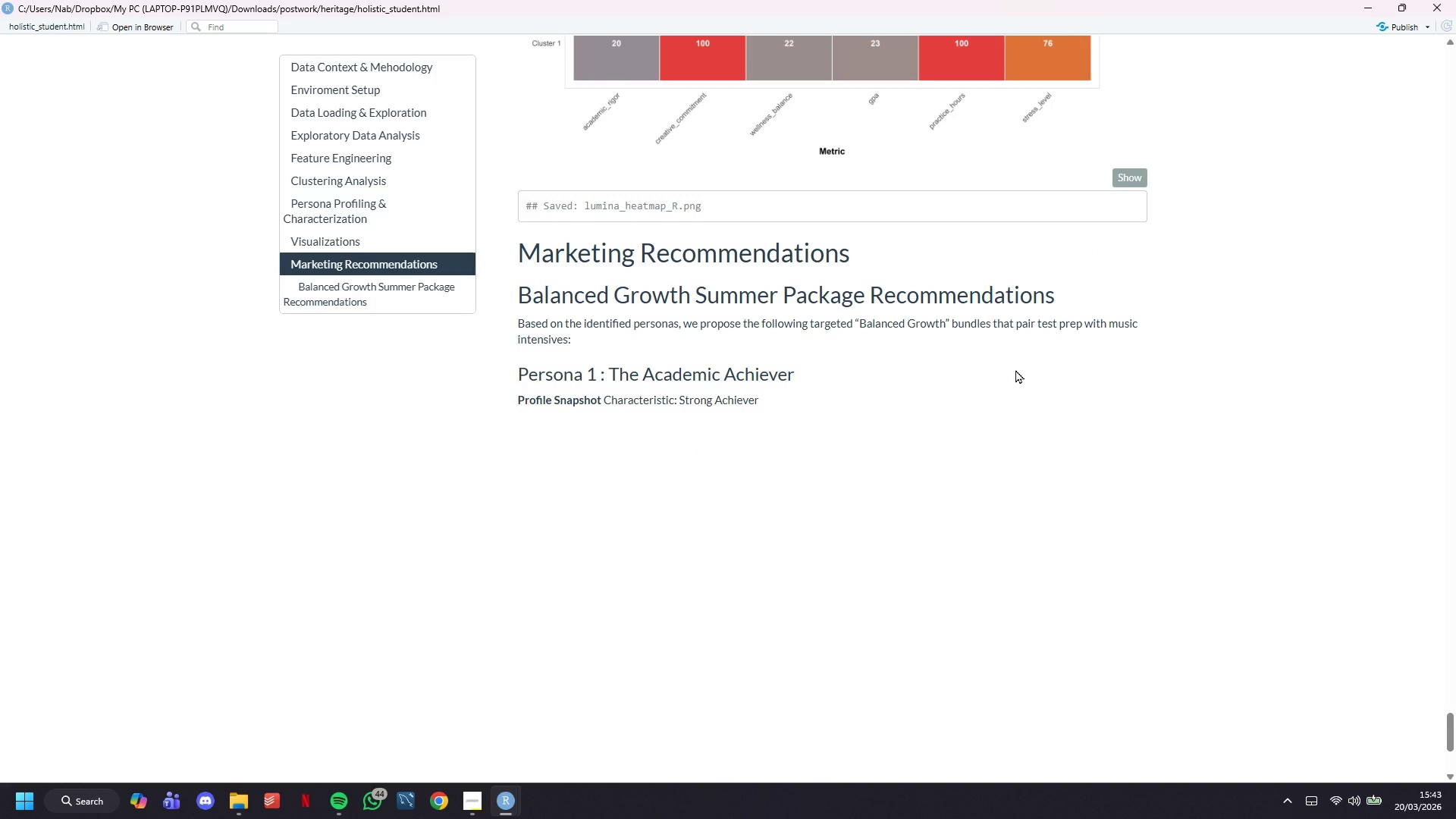 
left_click([445, 743])
 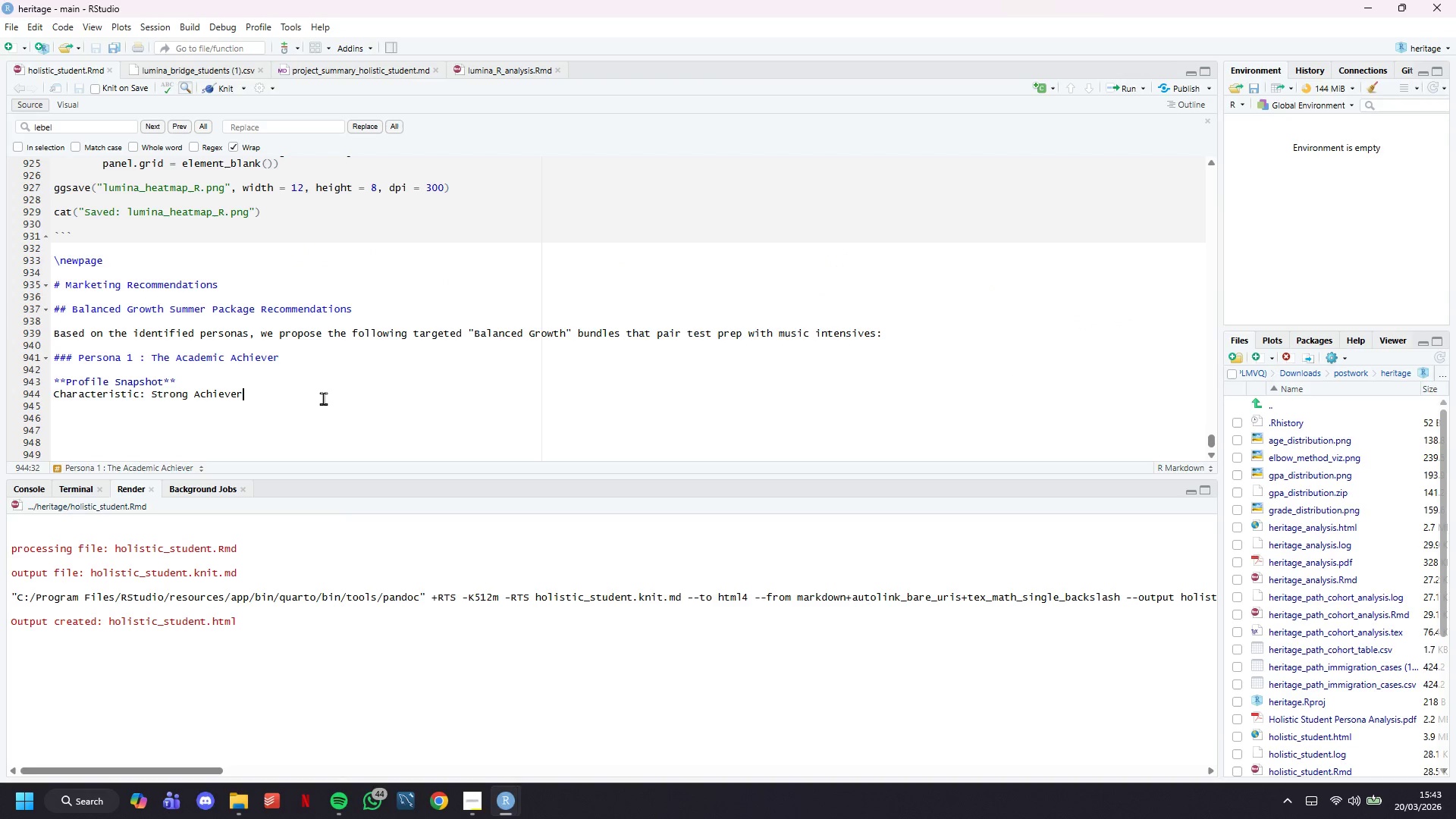 
key(ArrowUp)
 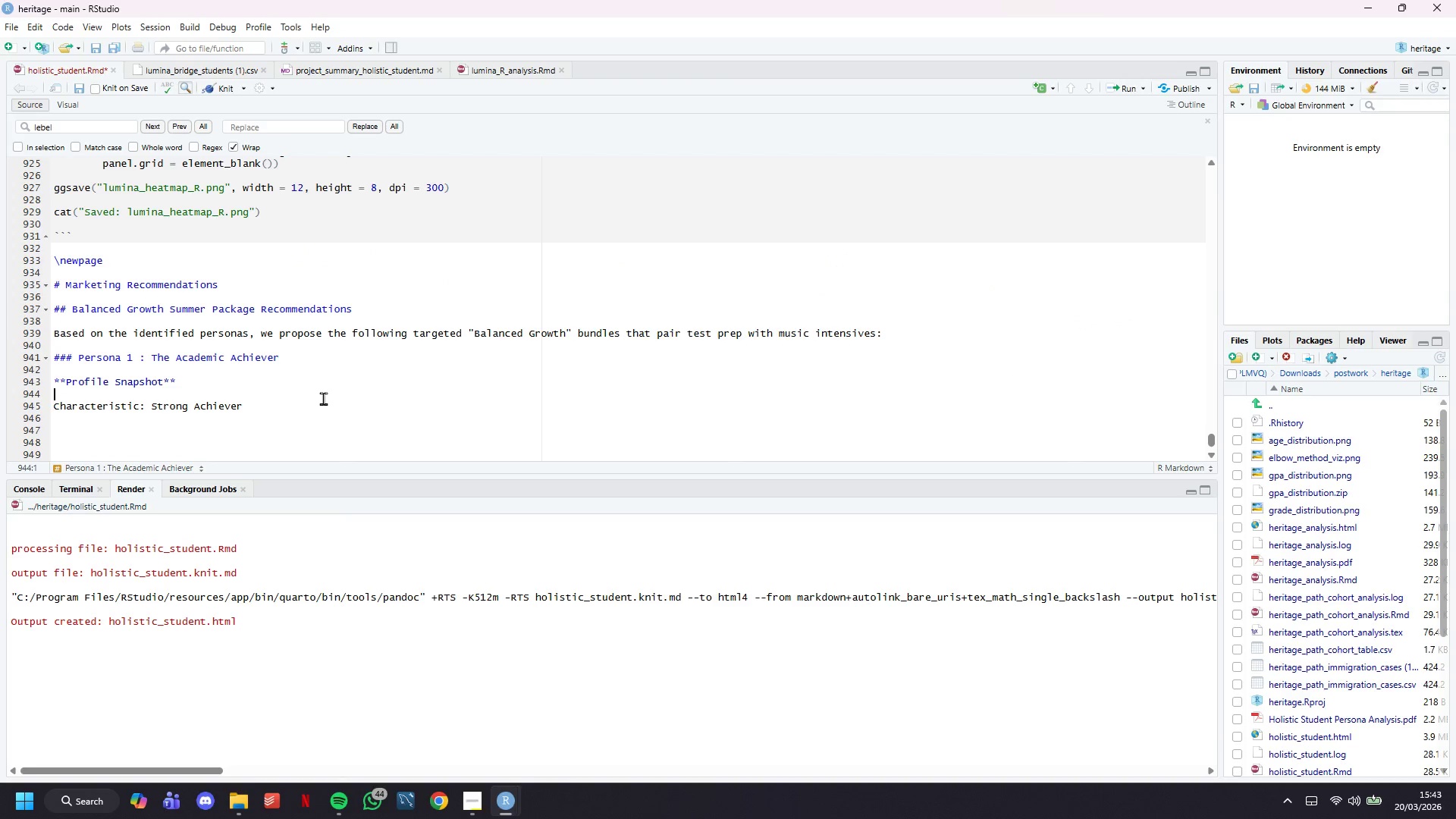 
key(Enter)
 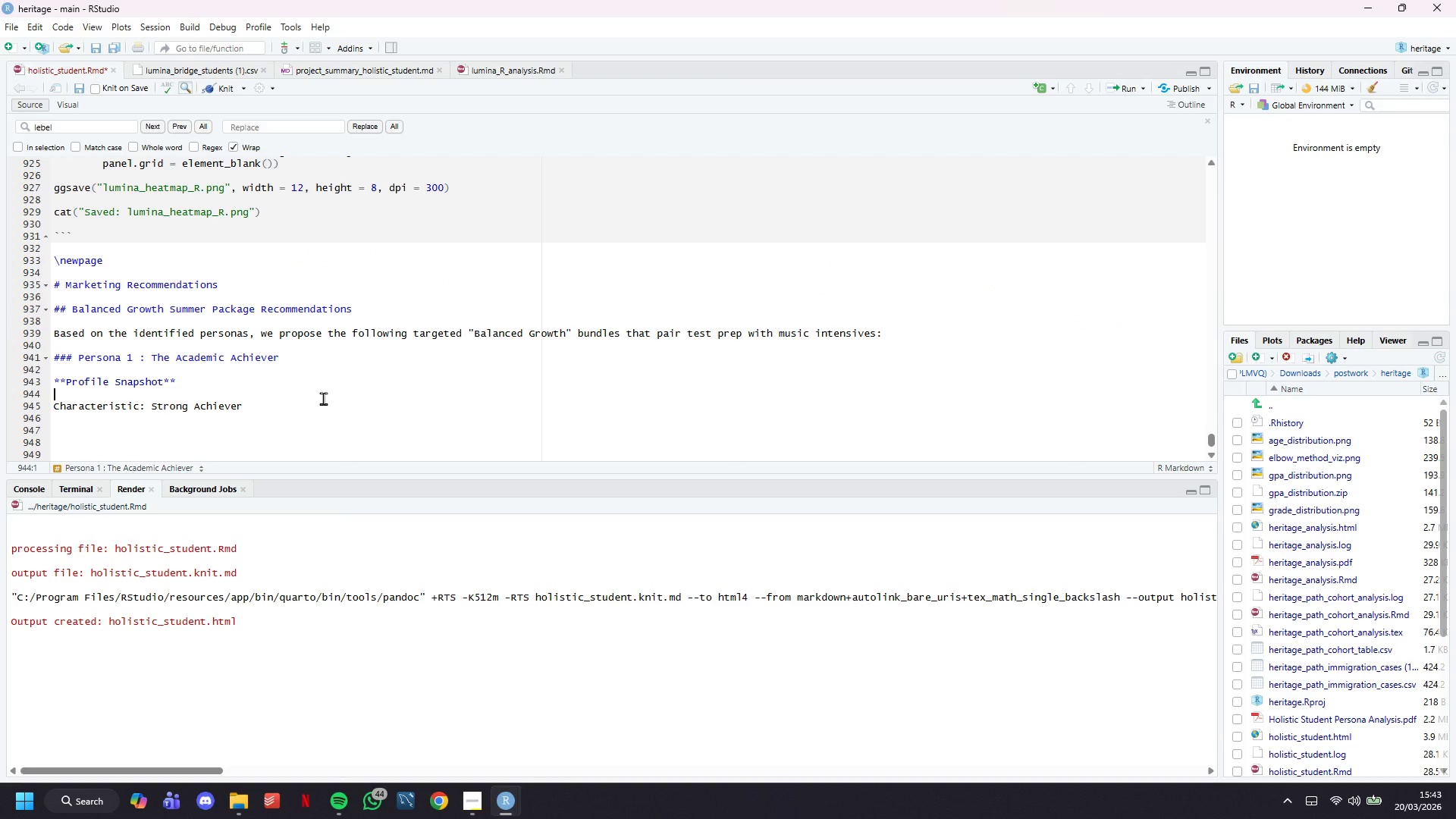 
type(<br>)
 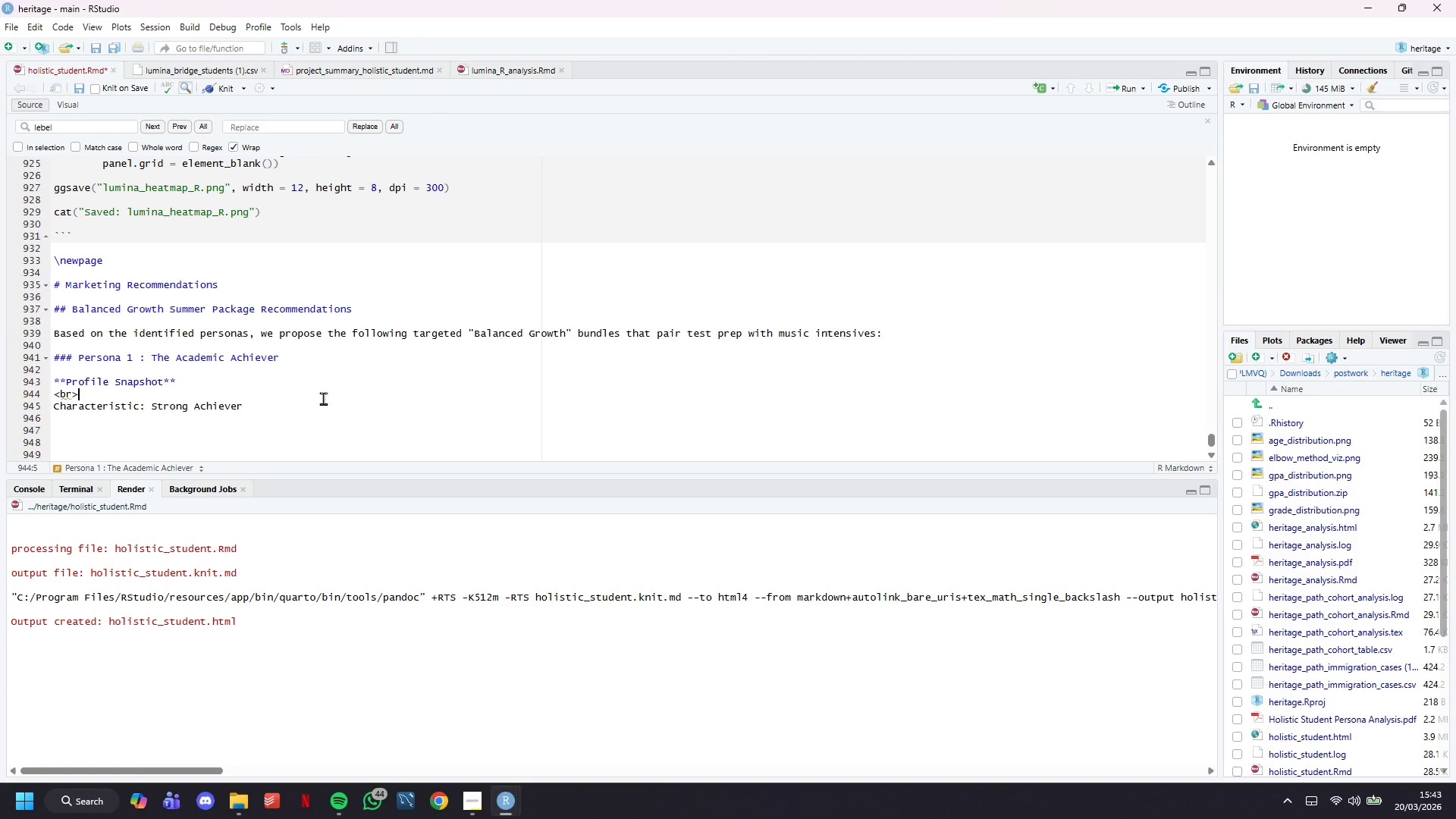 
wait(15.05)
 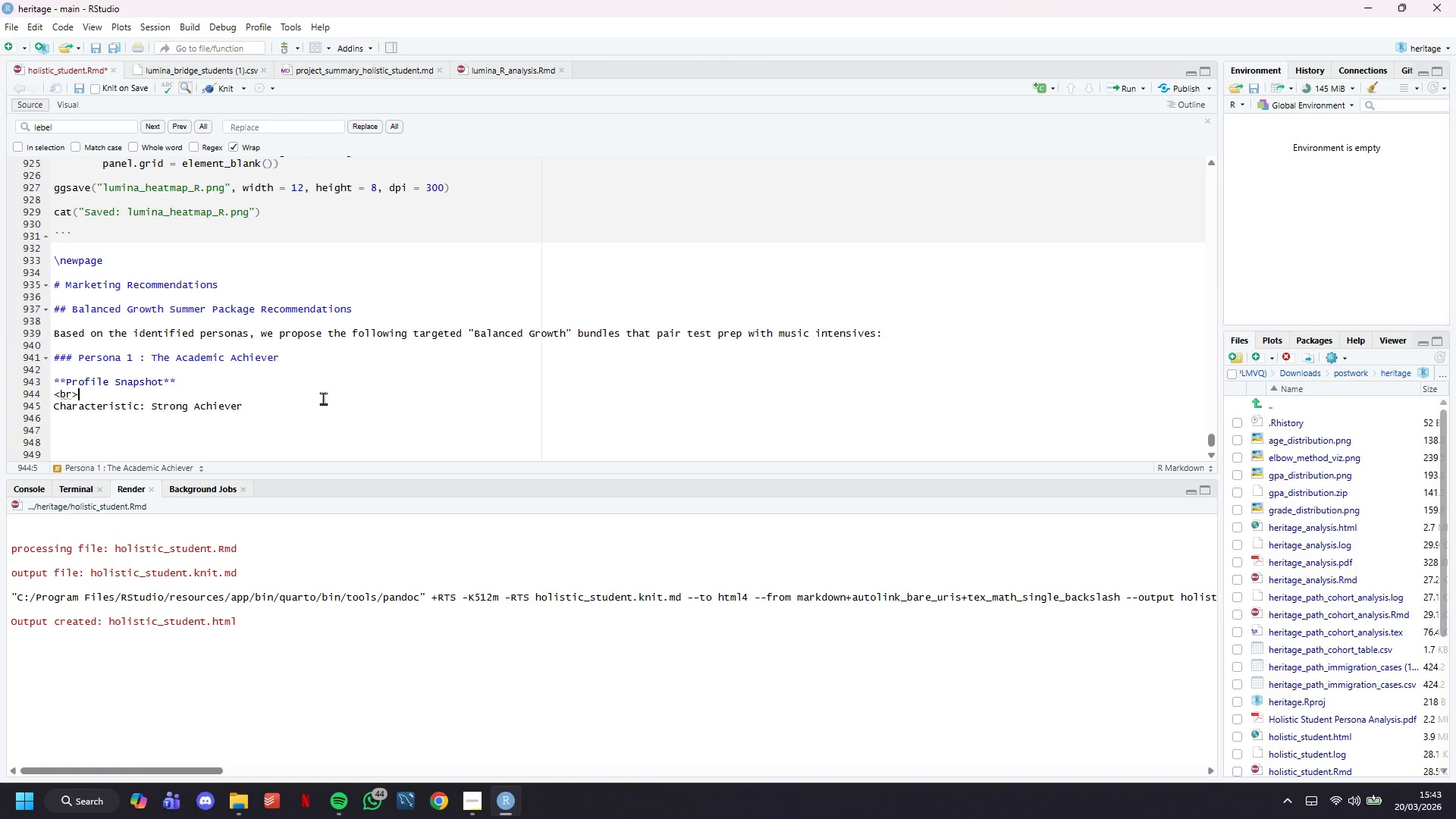 
key(ArrowDown)
 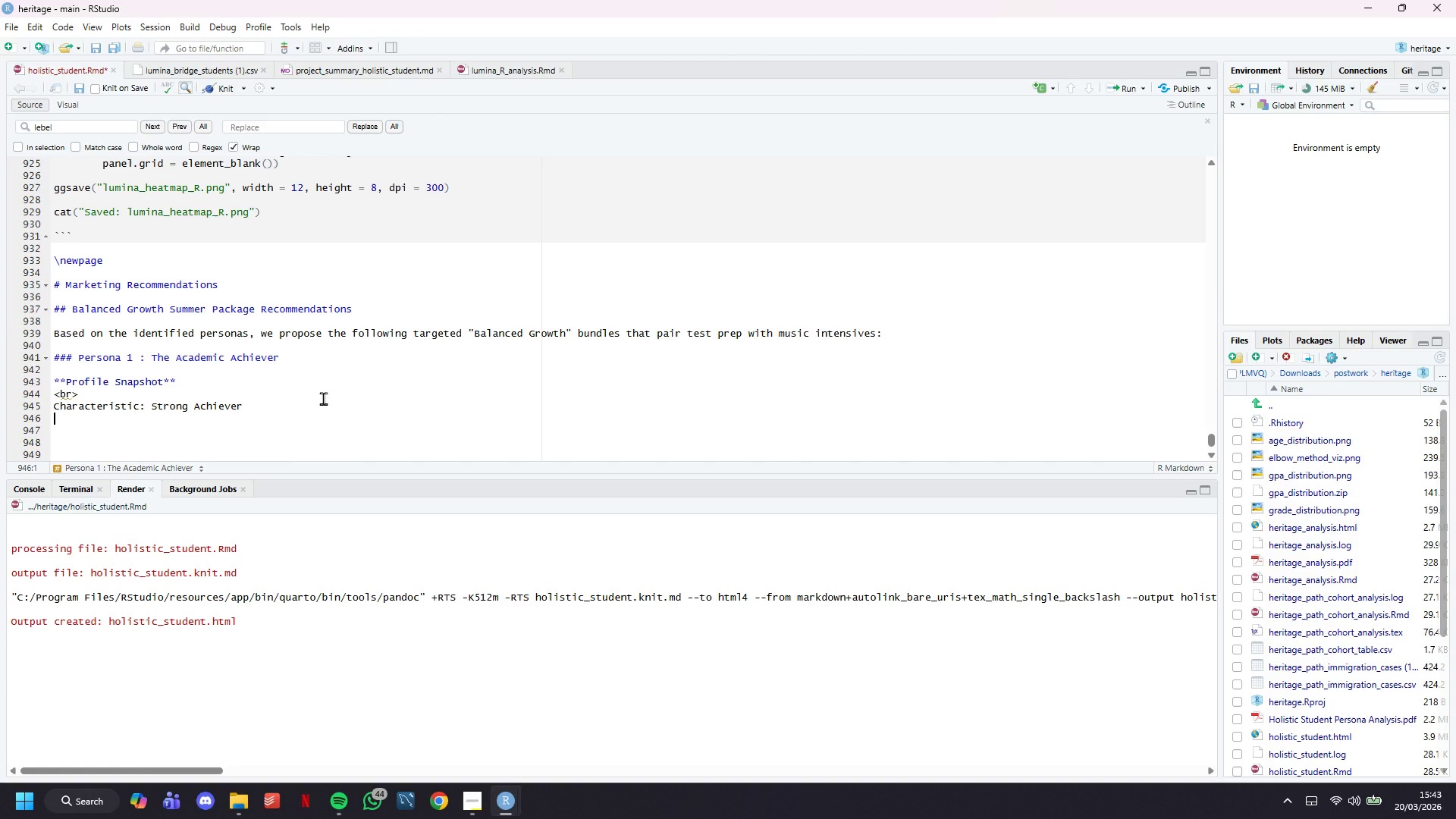 
key(ArrowDown)
 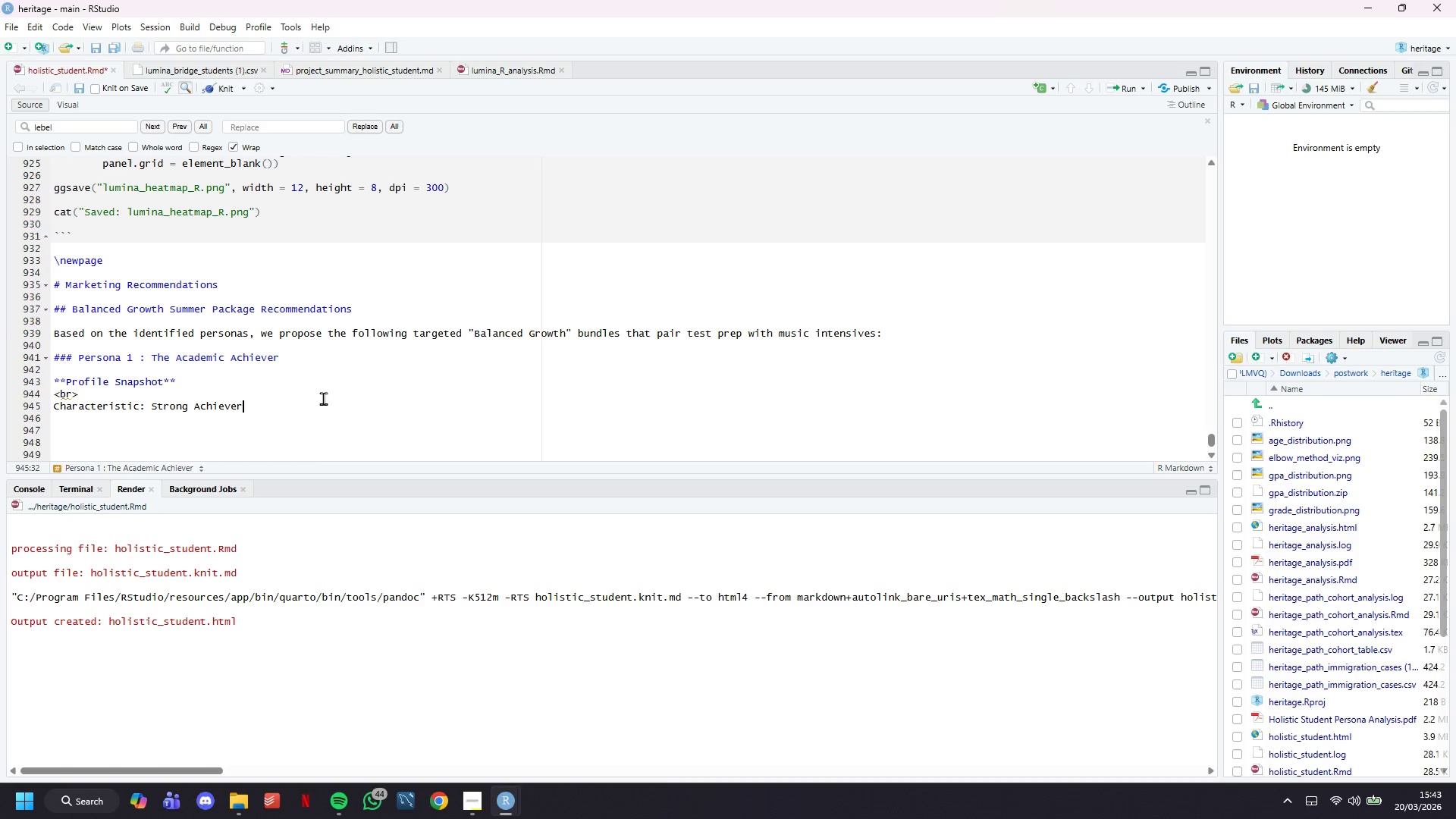 
key(ArrowLeft)
 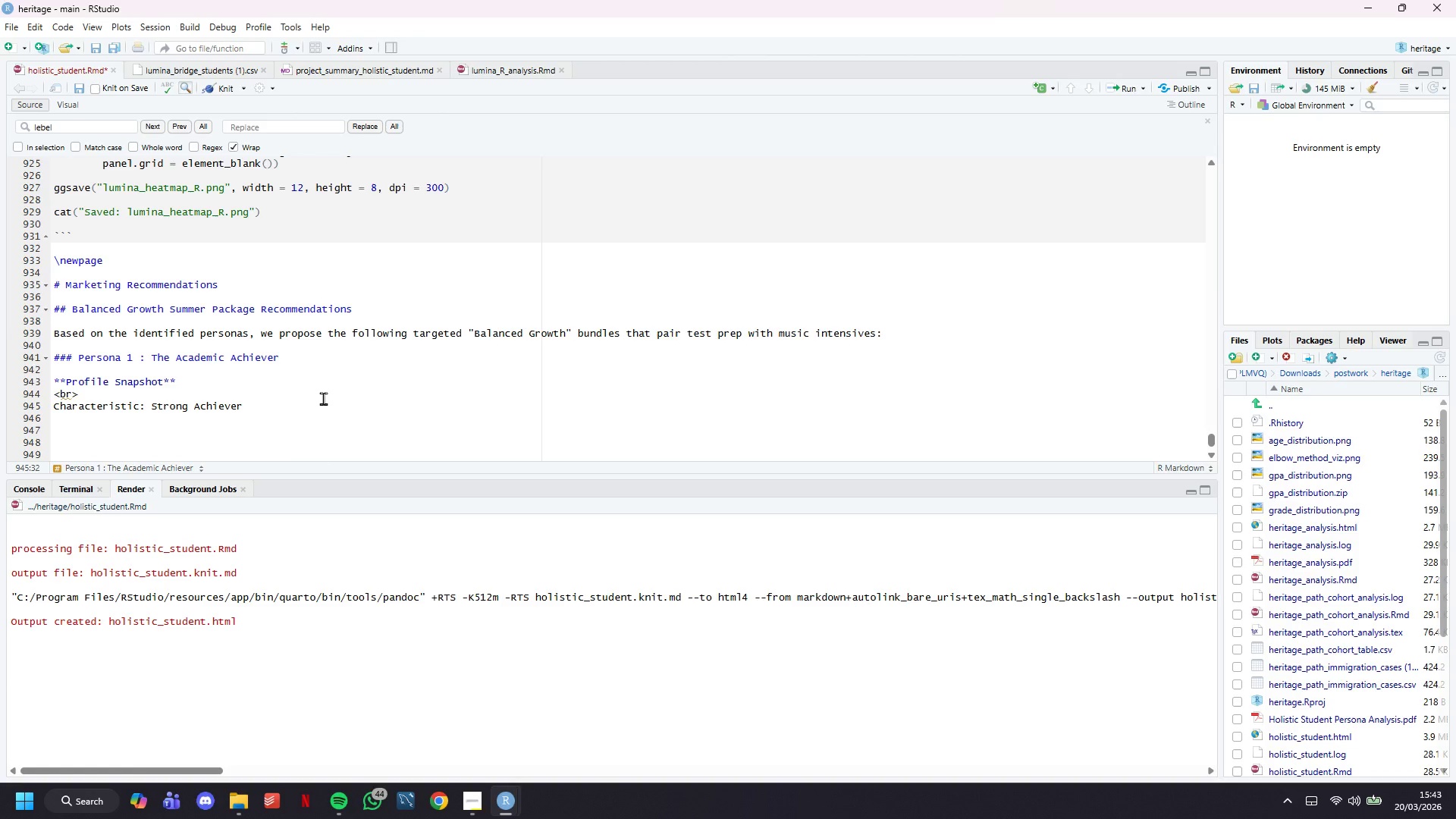 
hold_key(key=Backspace, duration=0.61)
 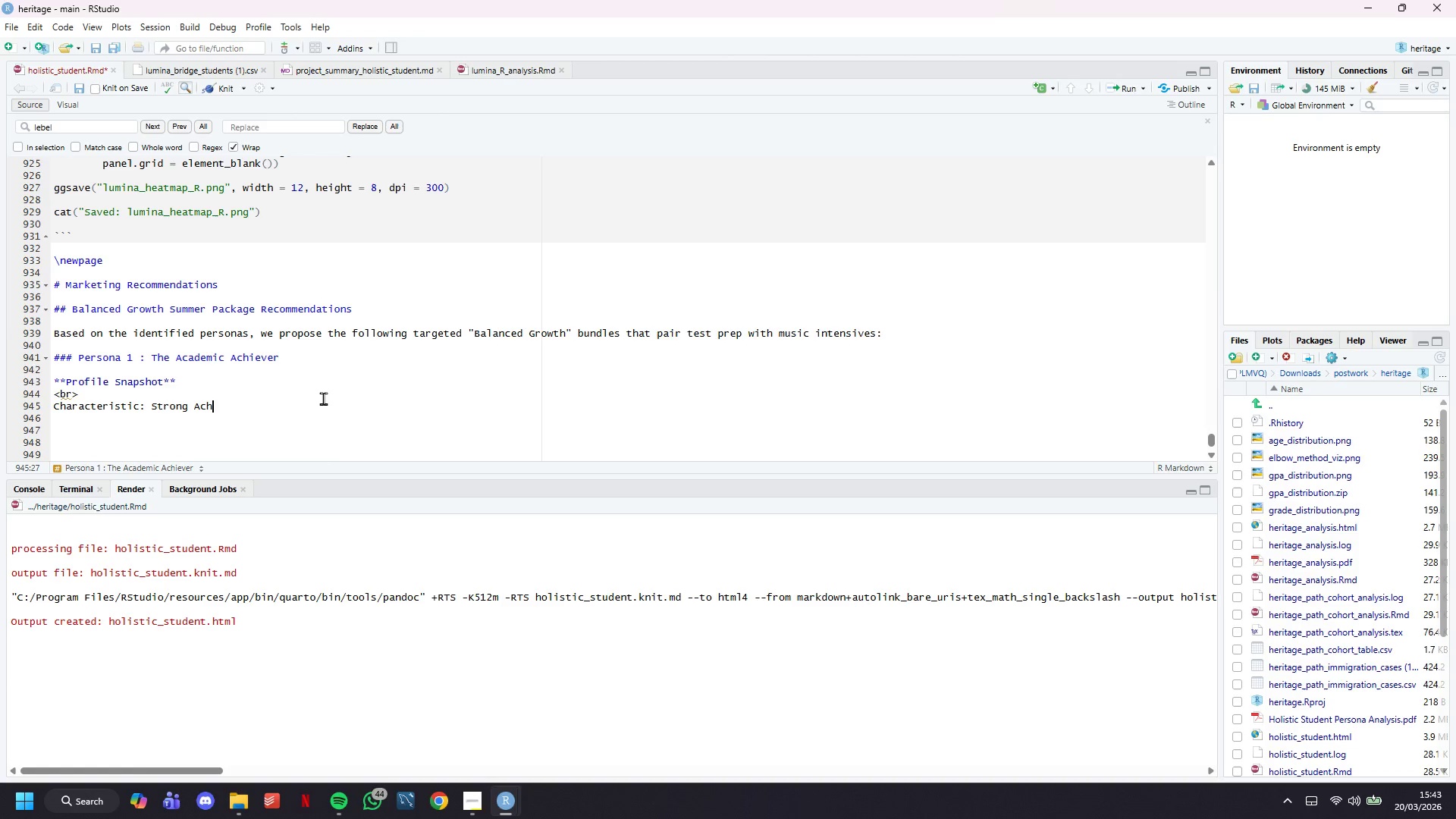 
key(Backspace)
key(Backspace)
key(Backspace)
key(Backspace)
key(Backspace)
key(Backspace)
key(Backspace)
key(Backspace)
key(Backspace)
key(Backspace)
type(trong G)
key(Backspace)
key(Backspace)
key(Backspace)
key(Backspace)
key(Backspace)
key(Backspace)
key(Backspace)
key(Backspace)
key(Backspace)
type(1. Academic Rigor)
 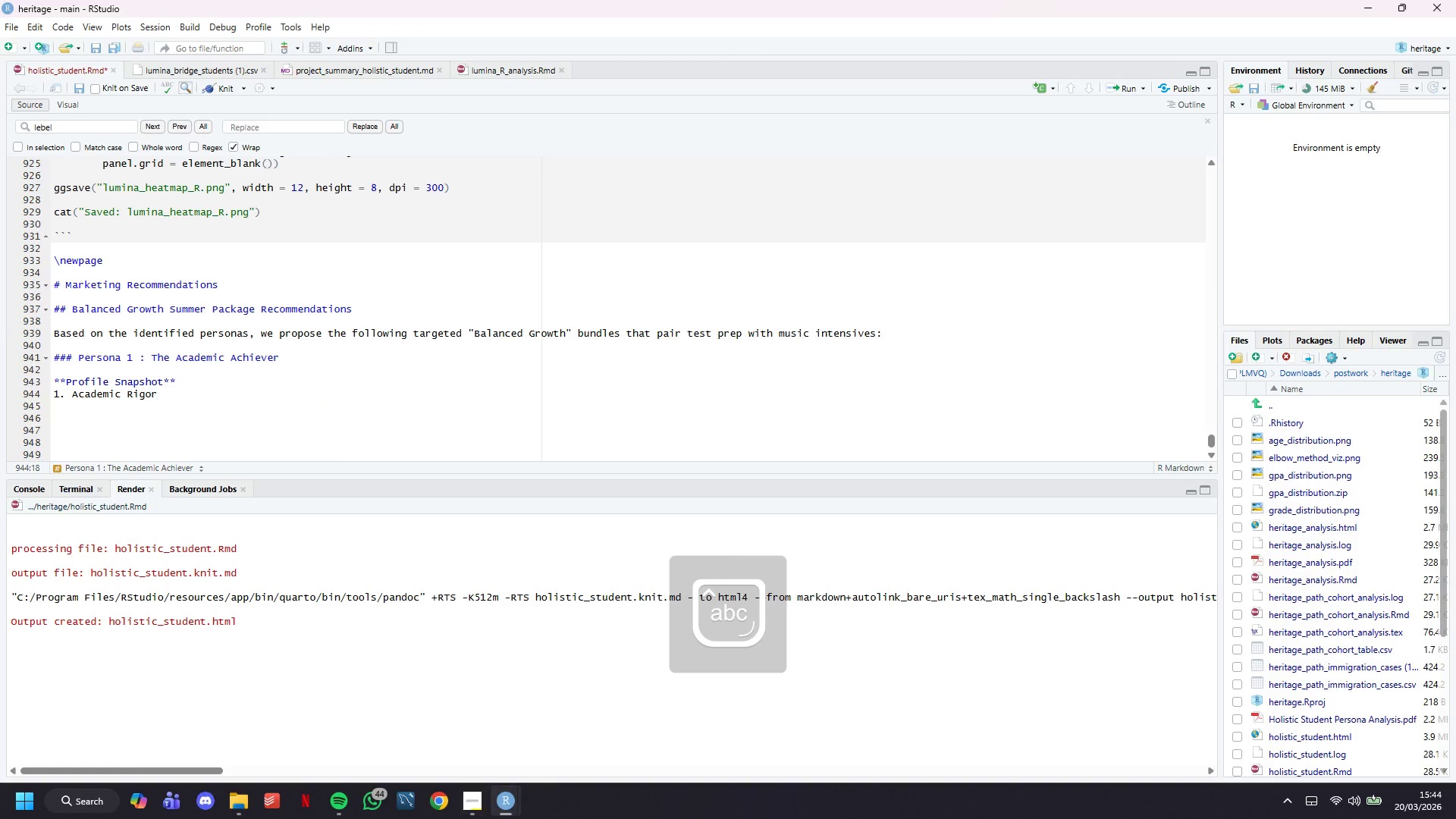 
left_click([552, 714])
 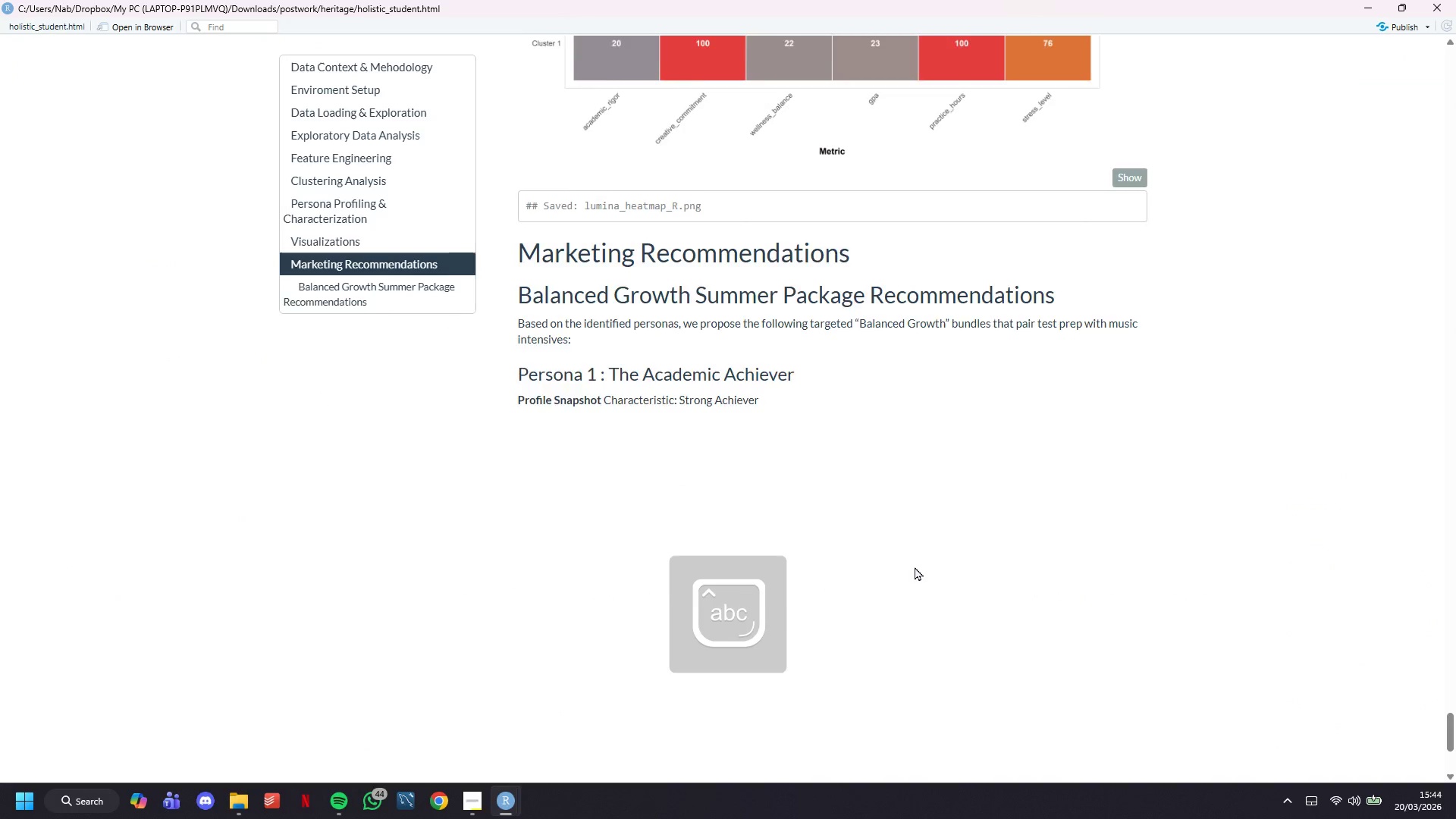 
scroll: coordinate [915, 566], scroll_direction: up, amount: 11.0
 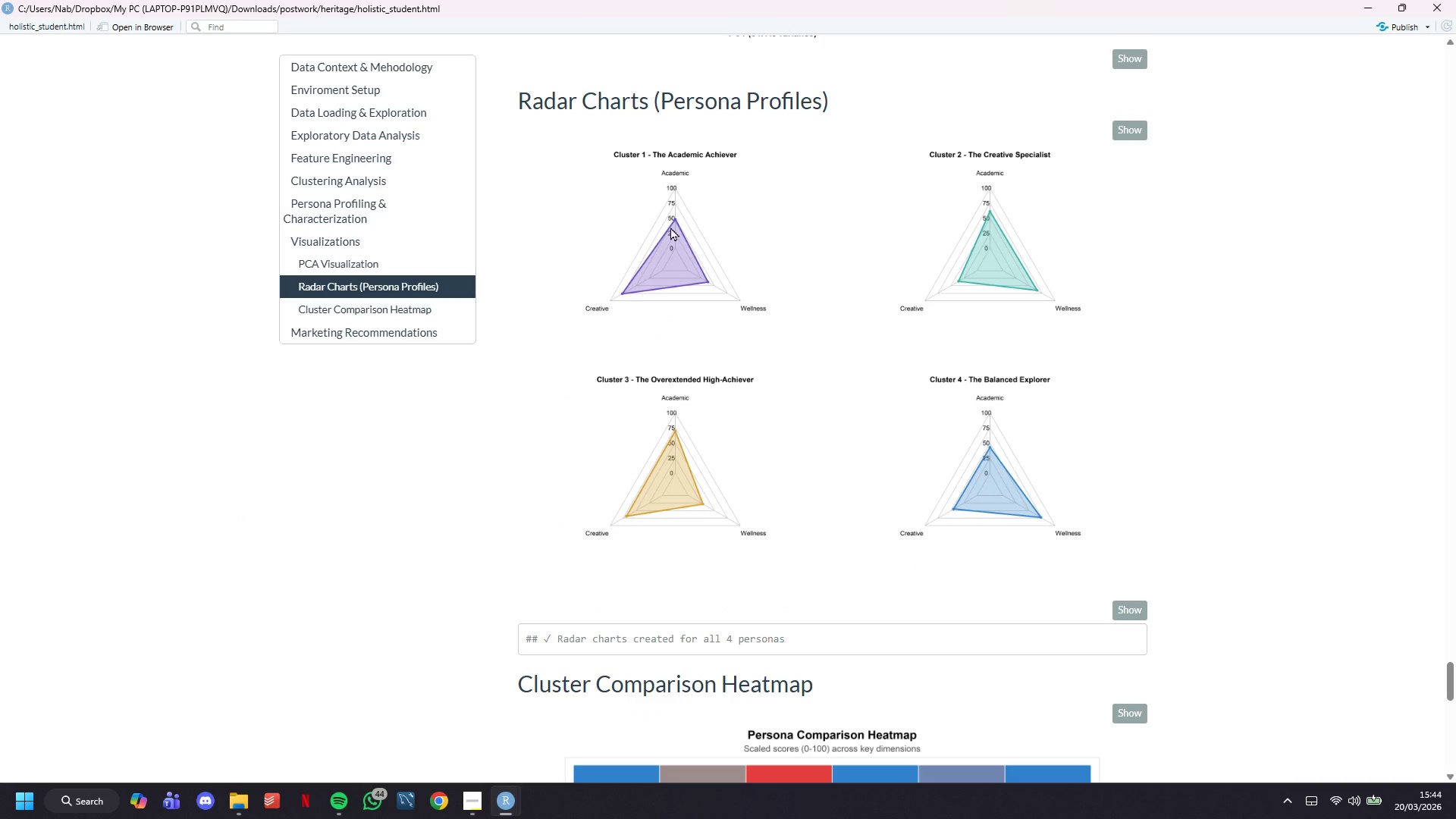 
double_click([670, 227])
 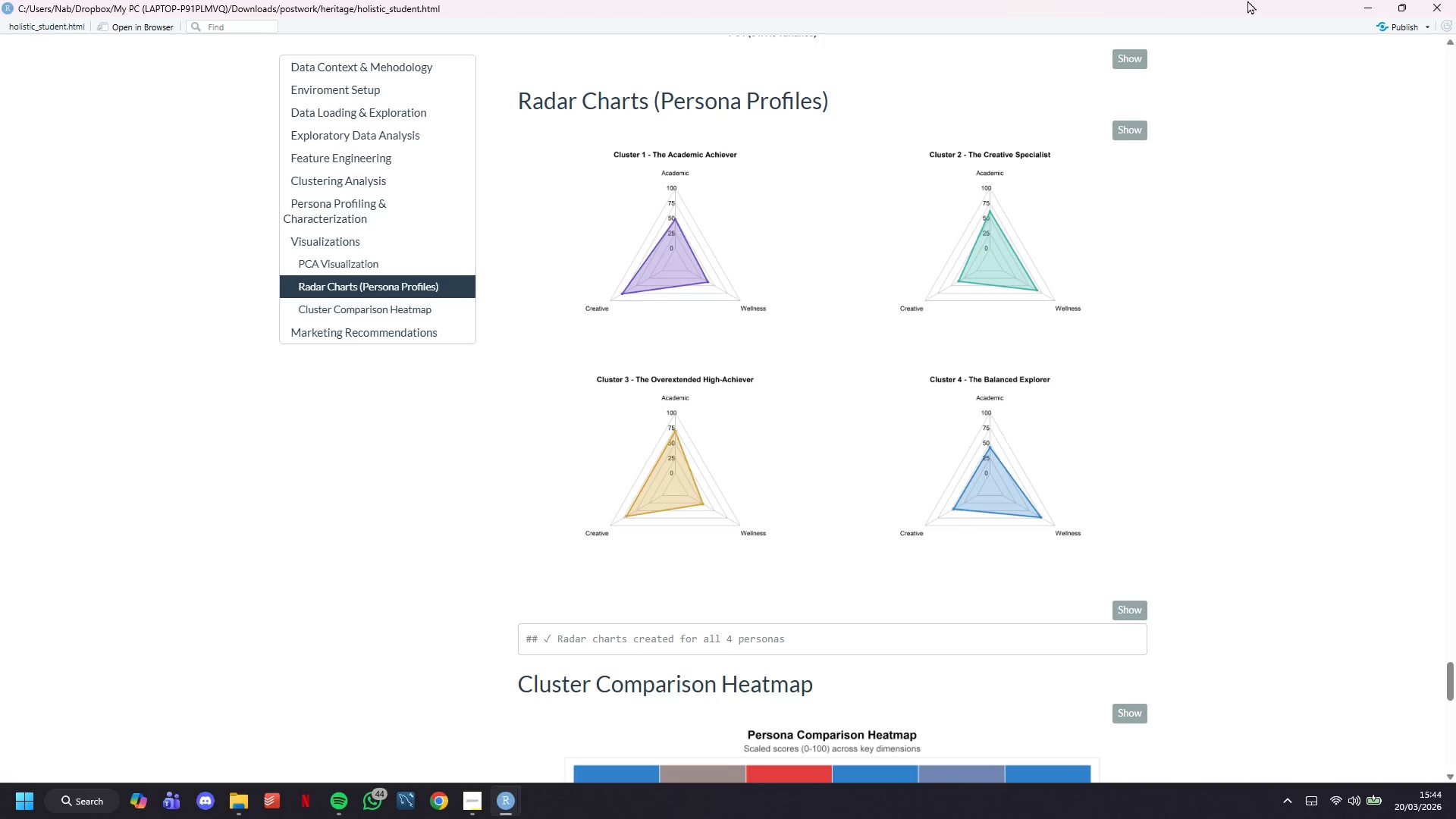 
wait(8.55)
 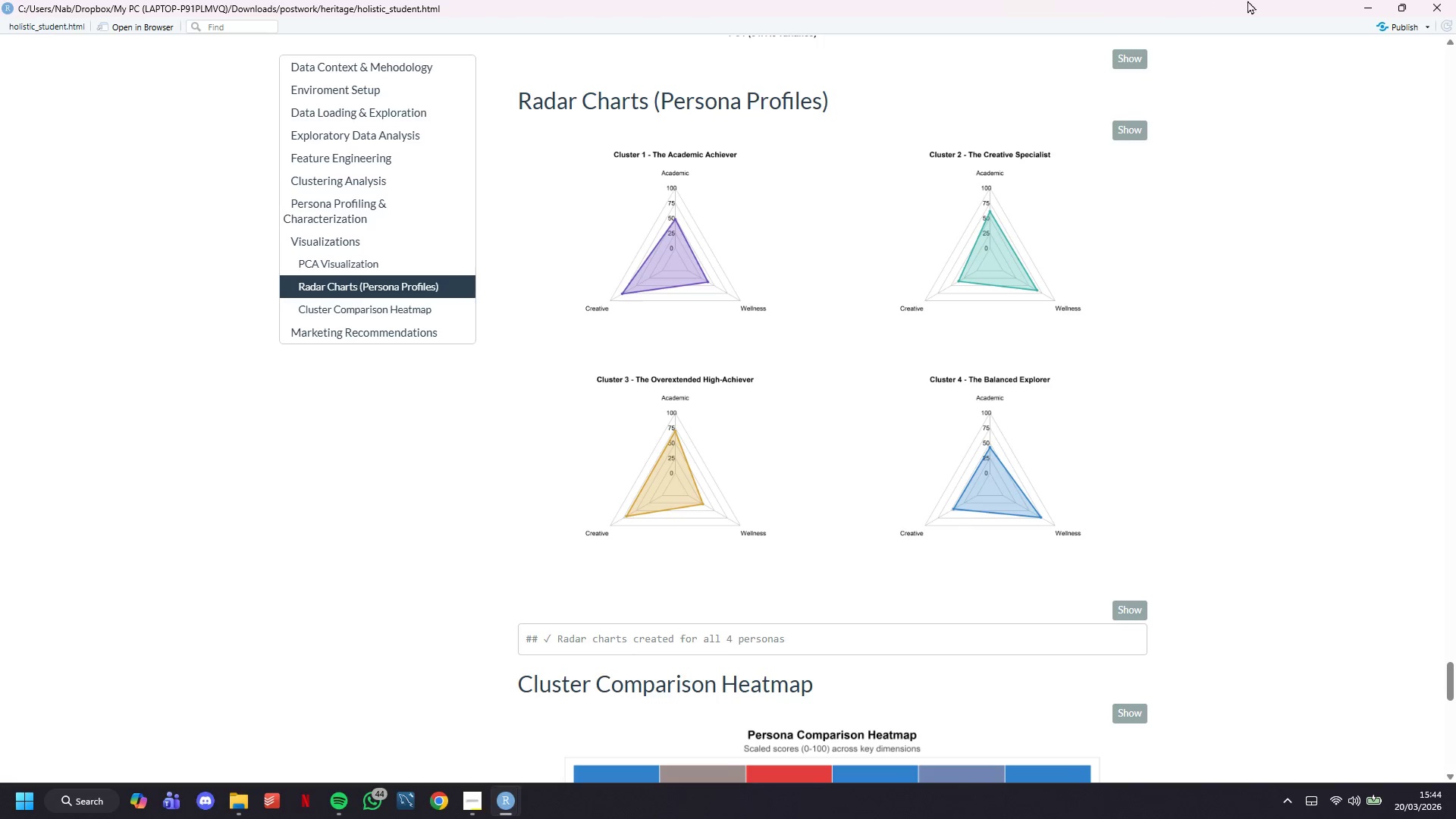 
left_click([1370, 0])
 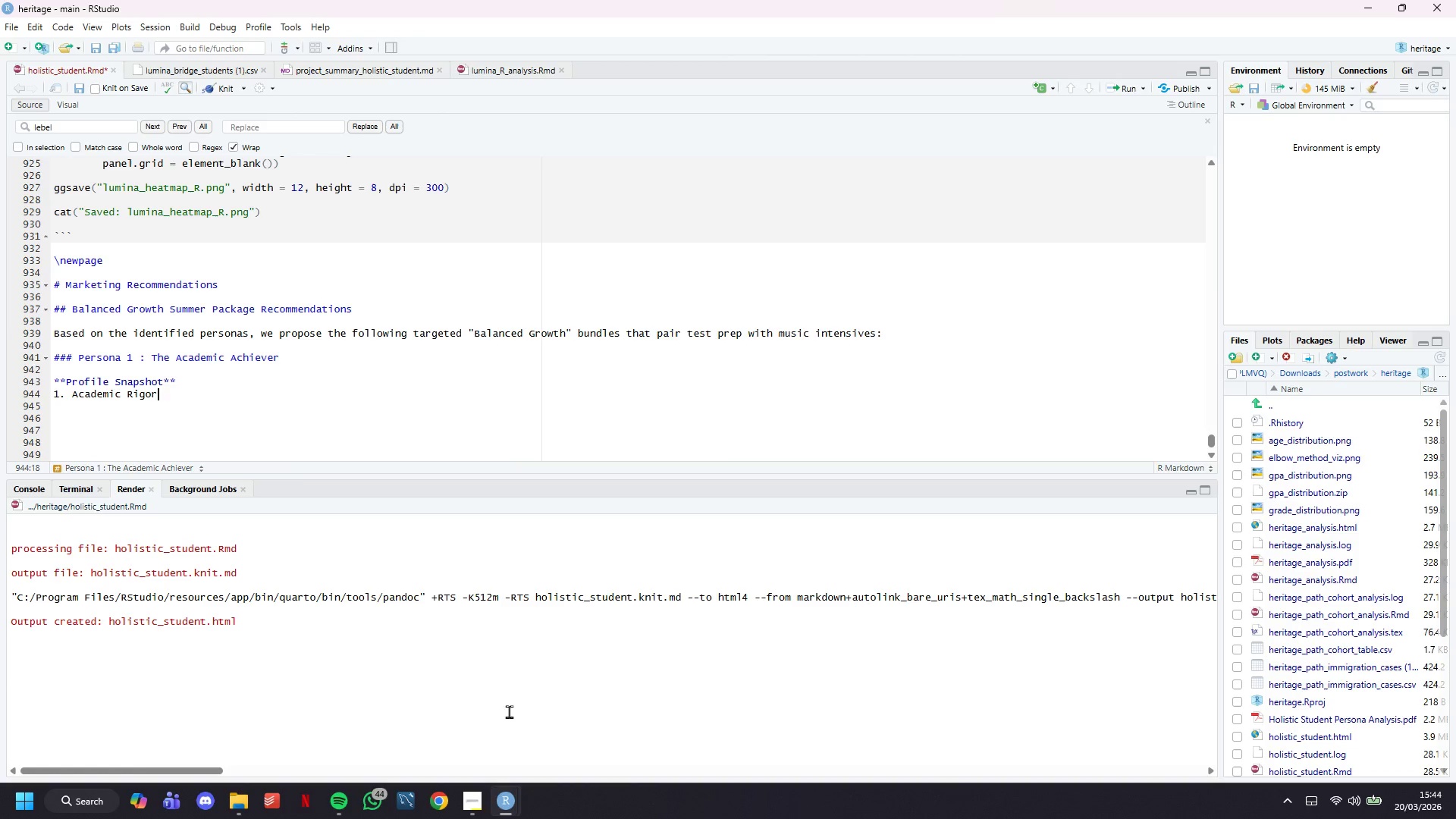 
mouse_move([529, 788])
 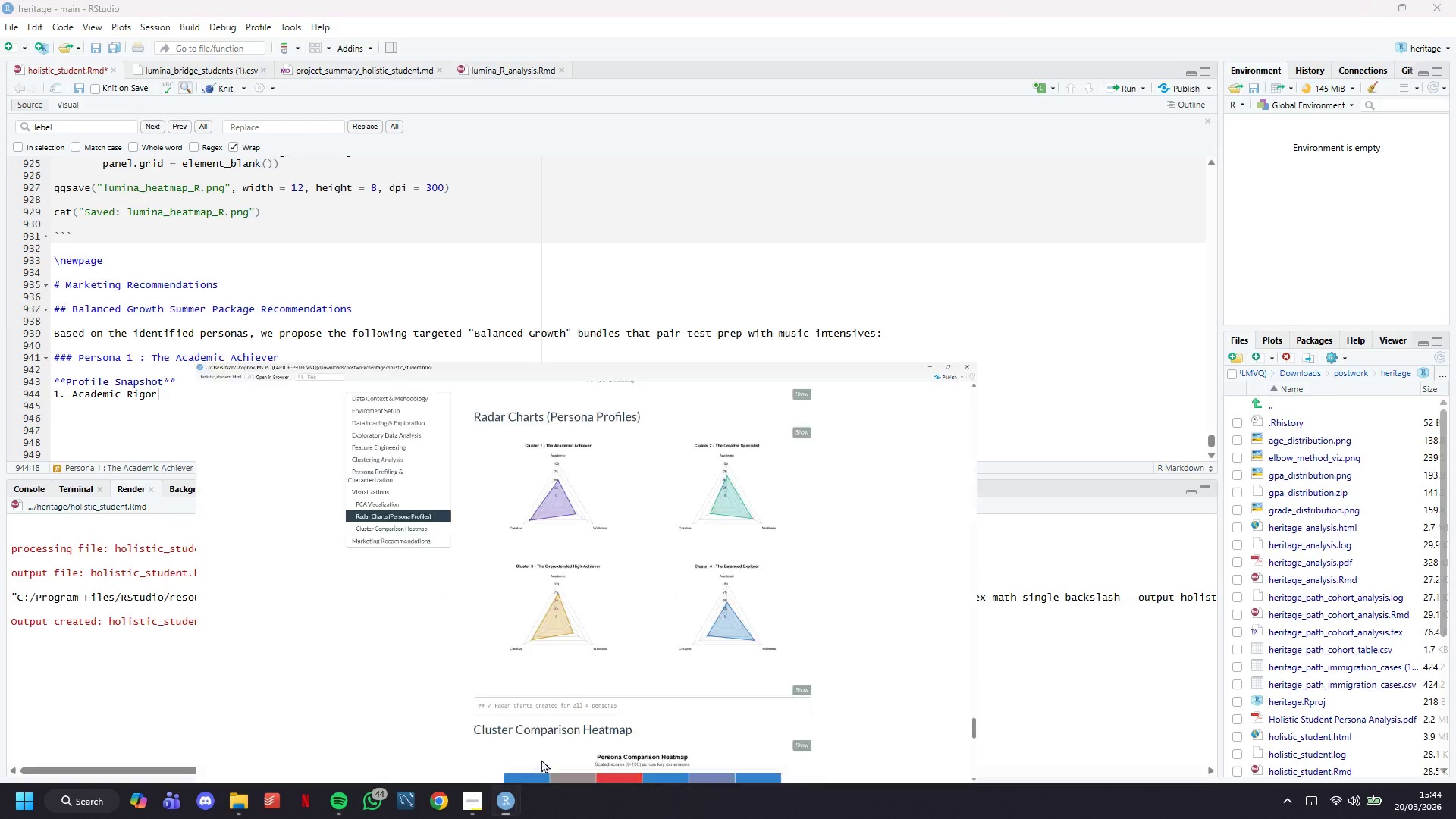 
left_click([541, 759])
 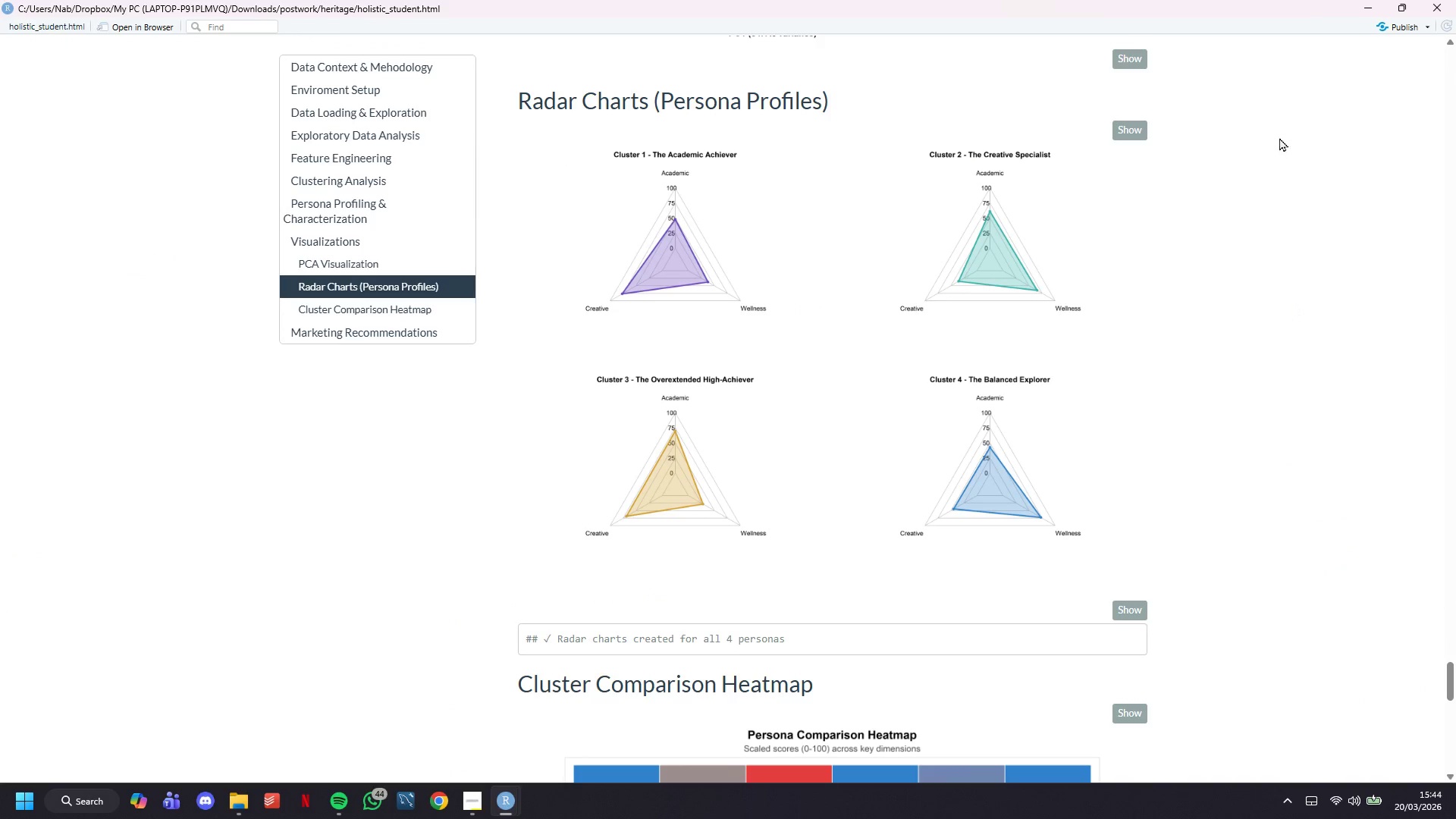 
mouse_move([1420, -2])
 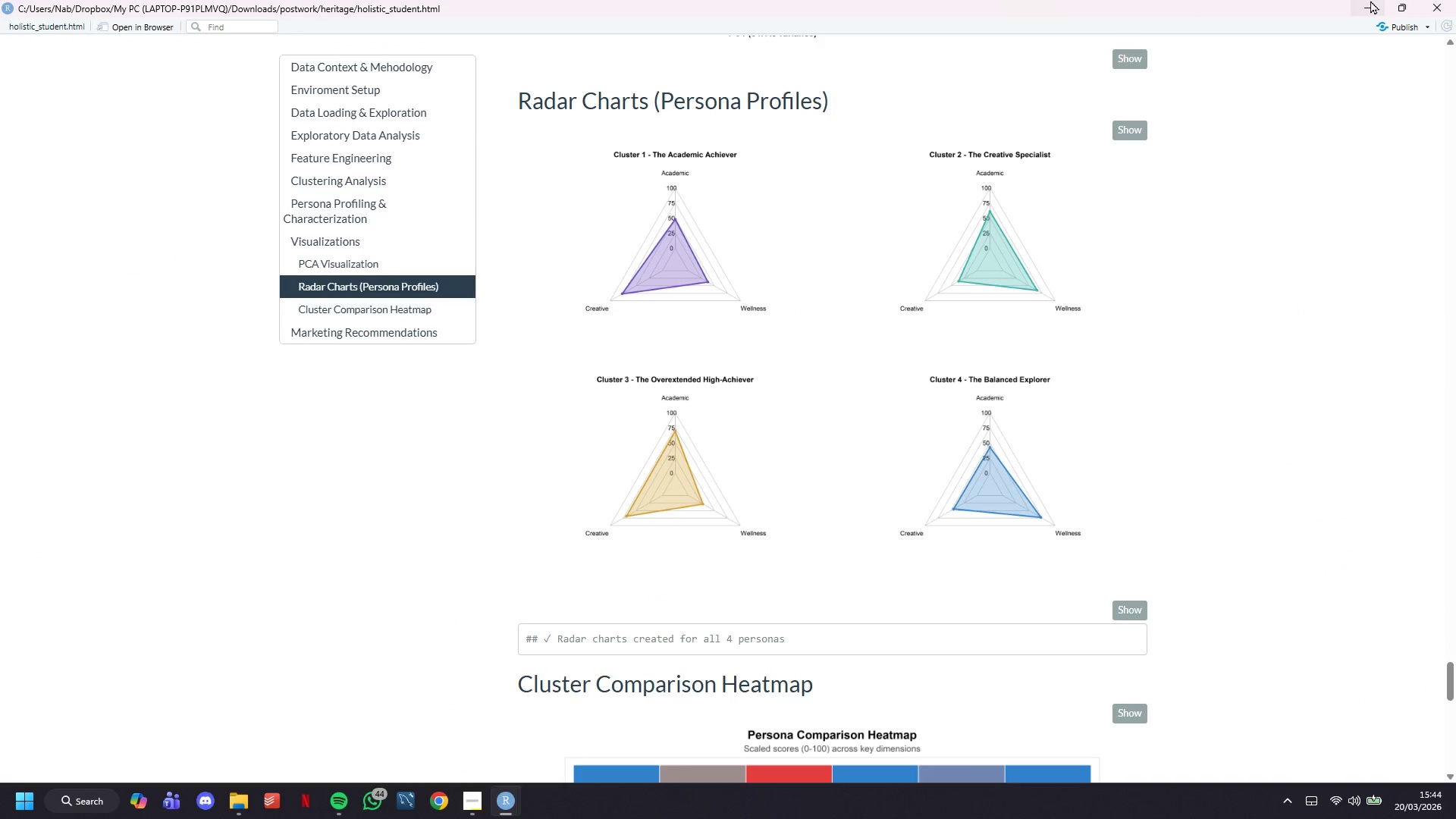 
left_click([1370, 0])
 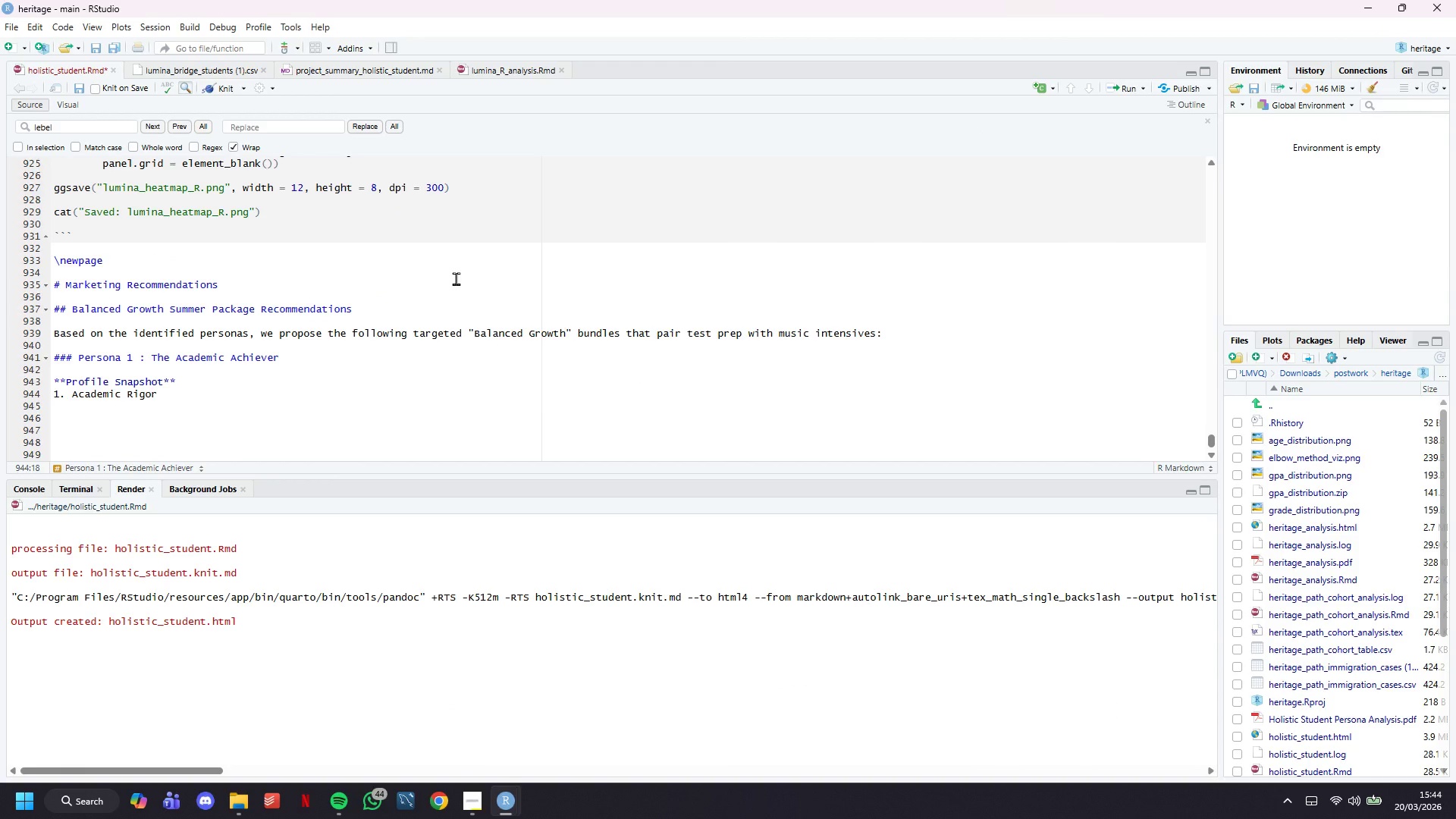 
type( : High)
 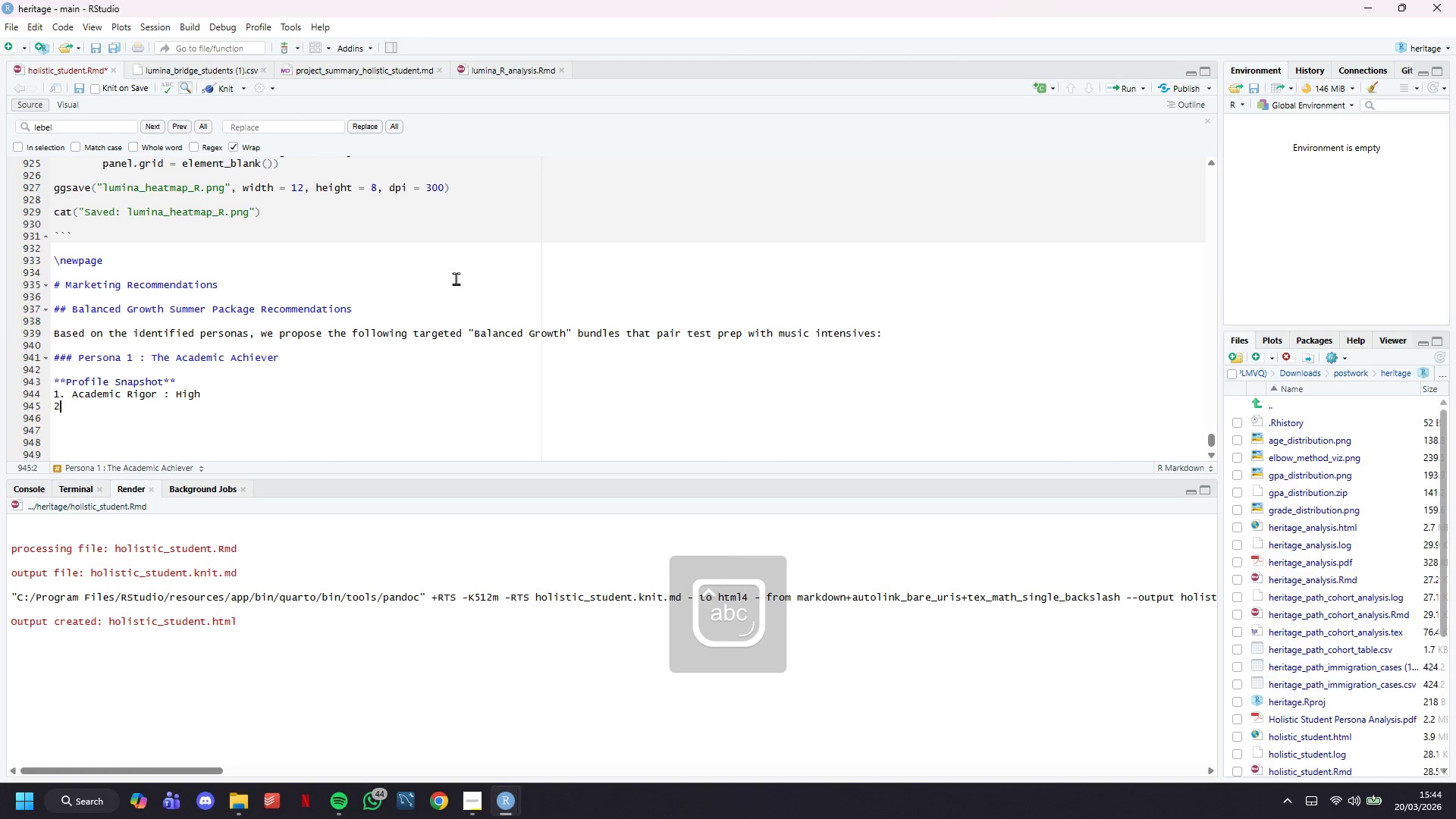 
 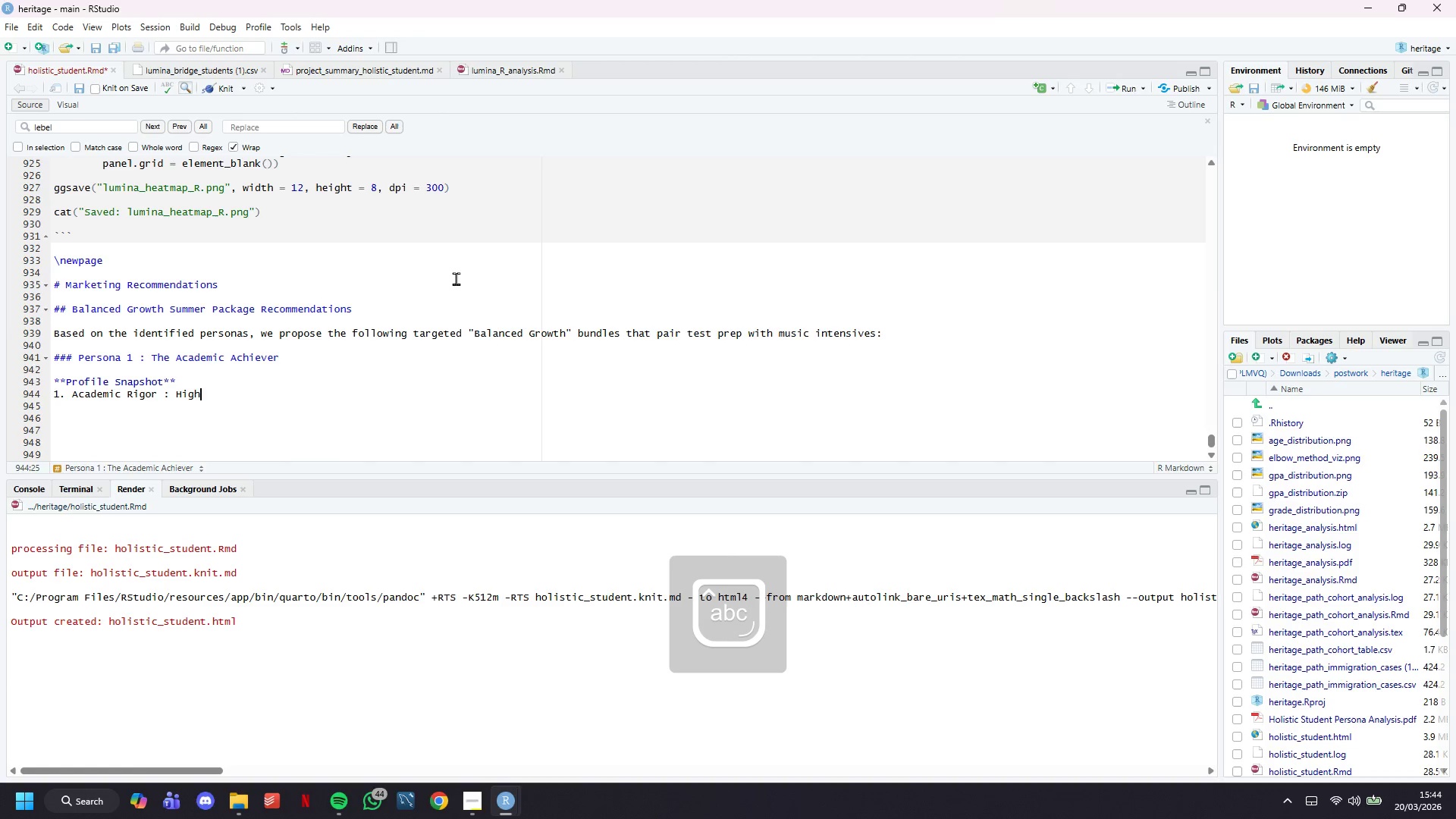 
key(Enter)
 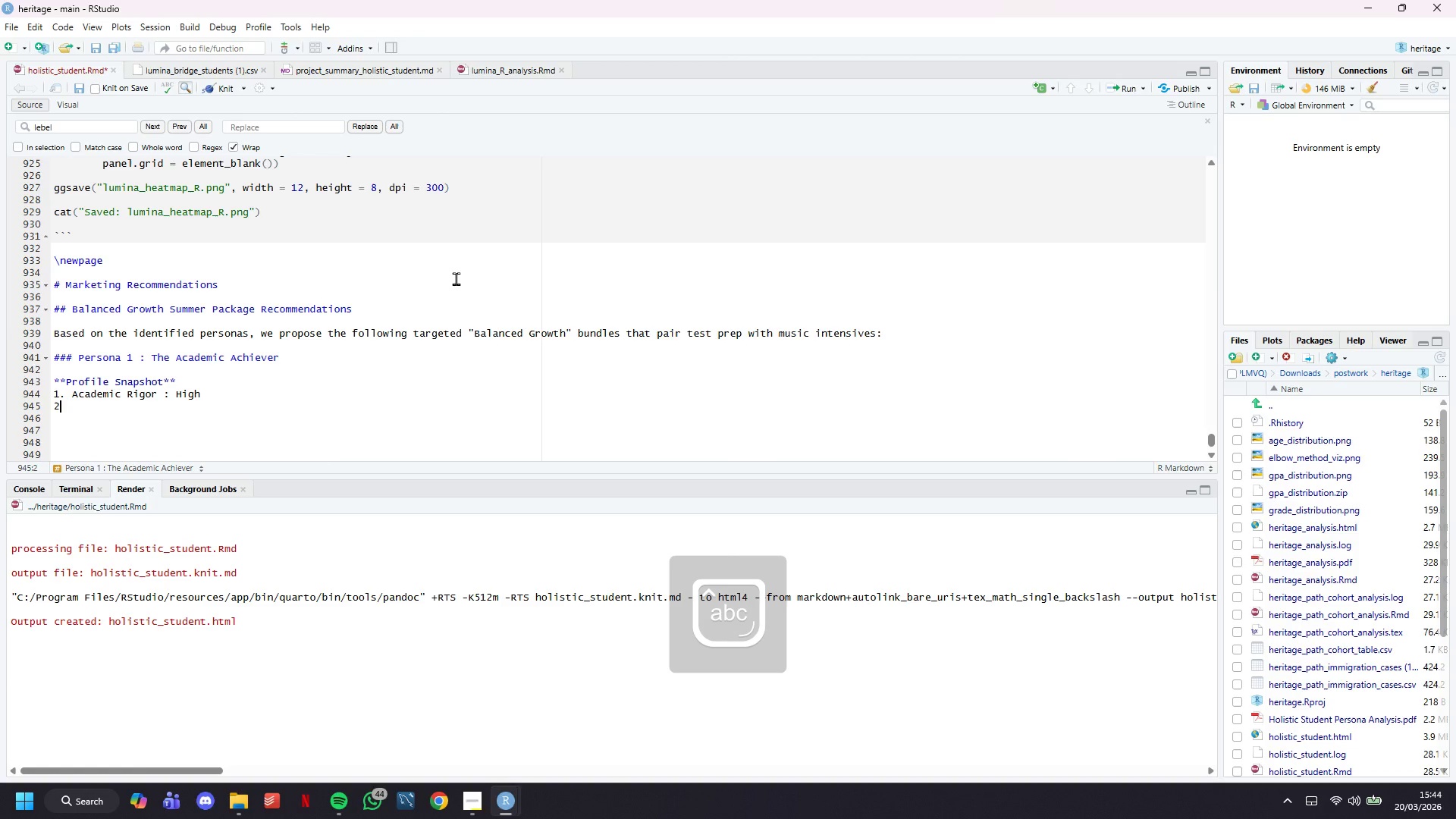 
type(2. Creative CommitmentL)
key(Backspace)
type(K )
key(Backspace)
key(Backspace)
type(: Low)
 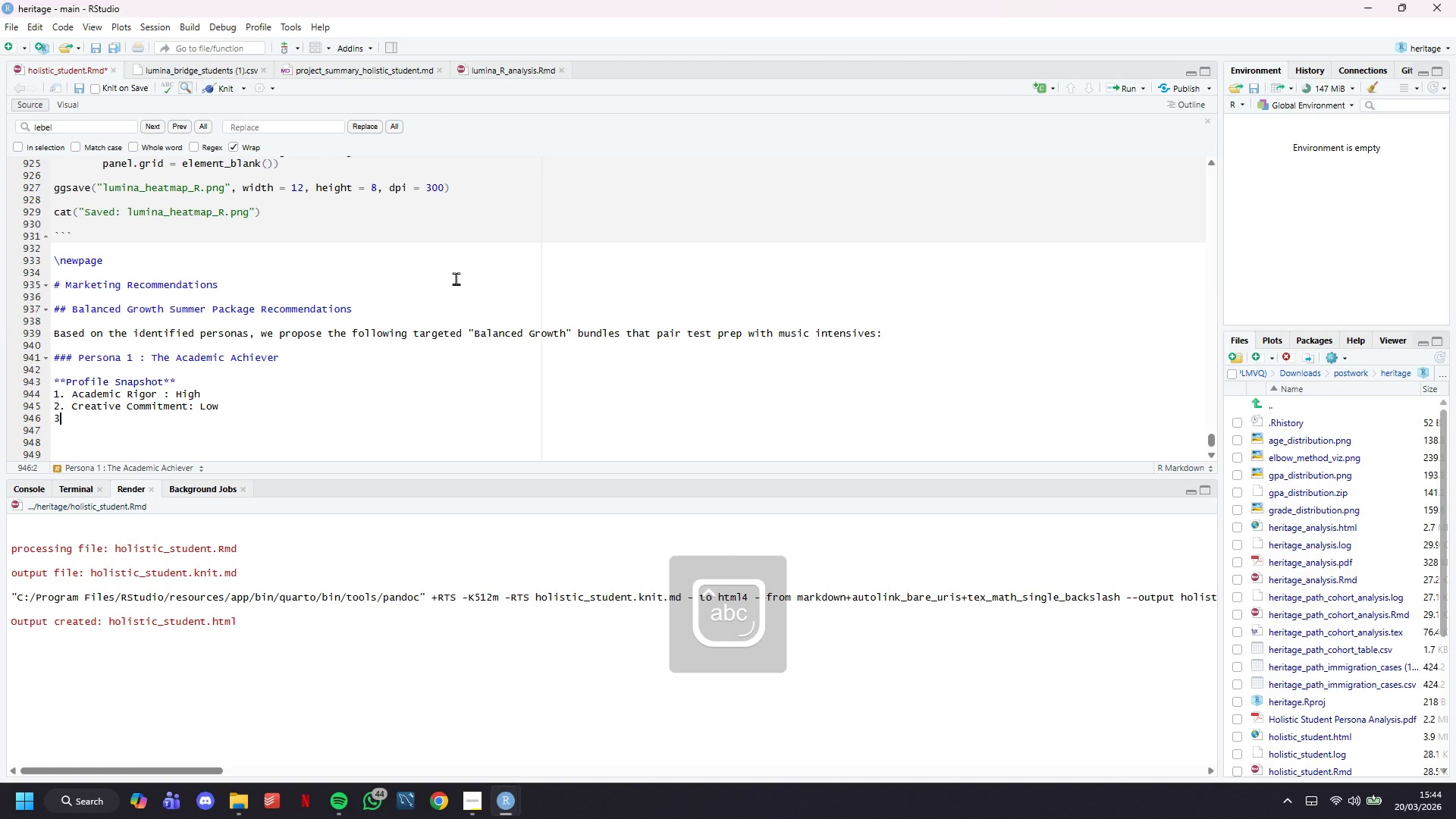 
 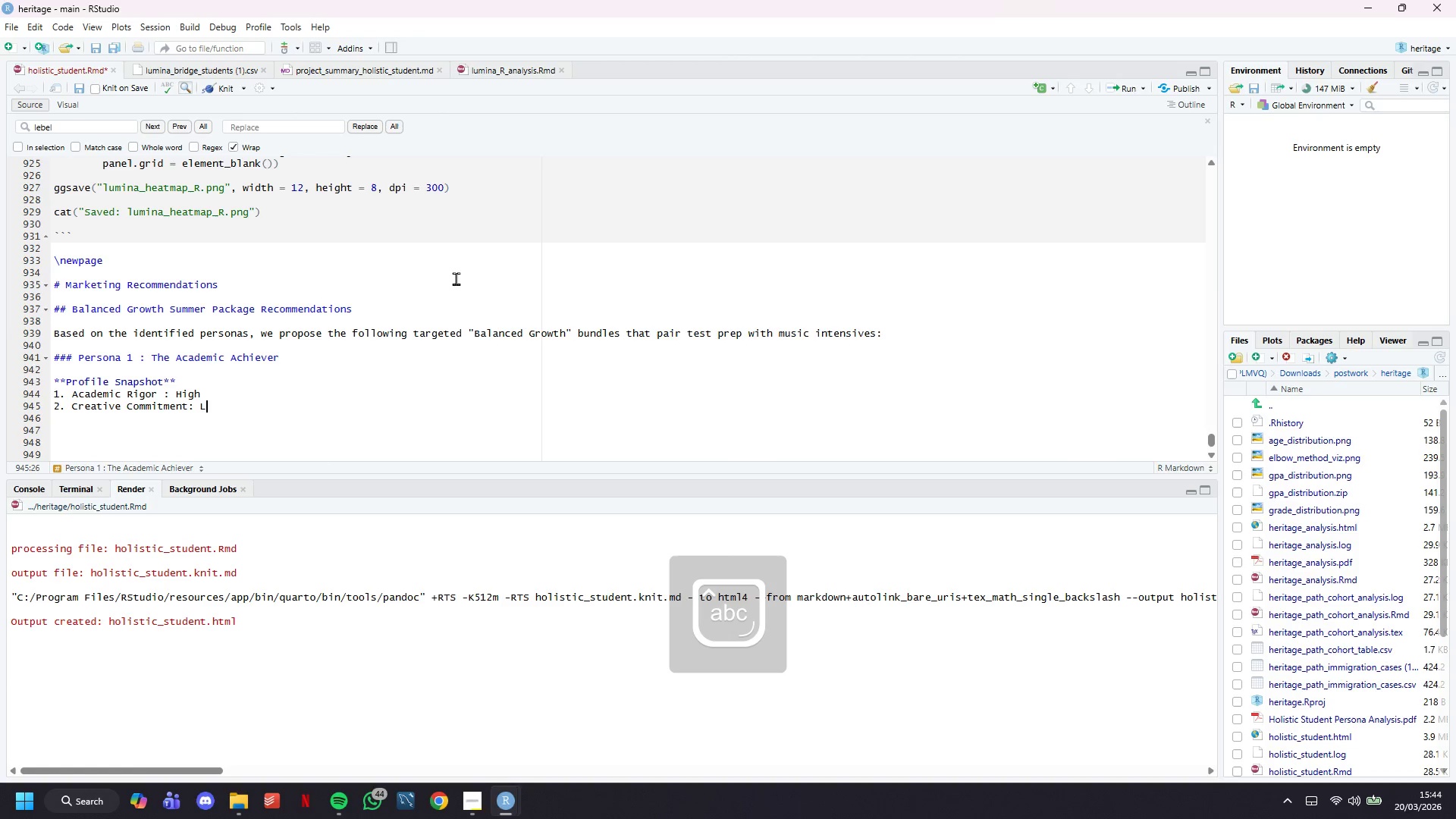 
key(Enter)
 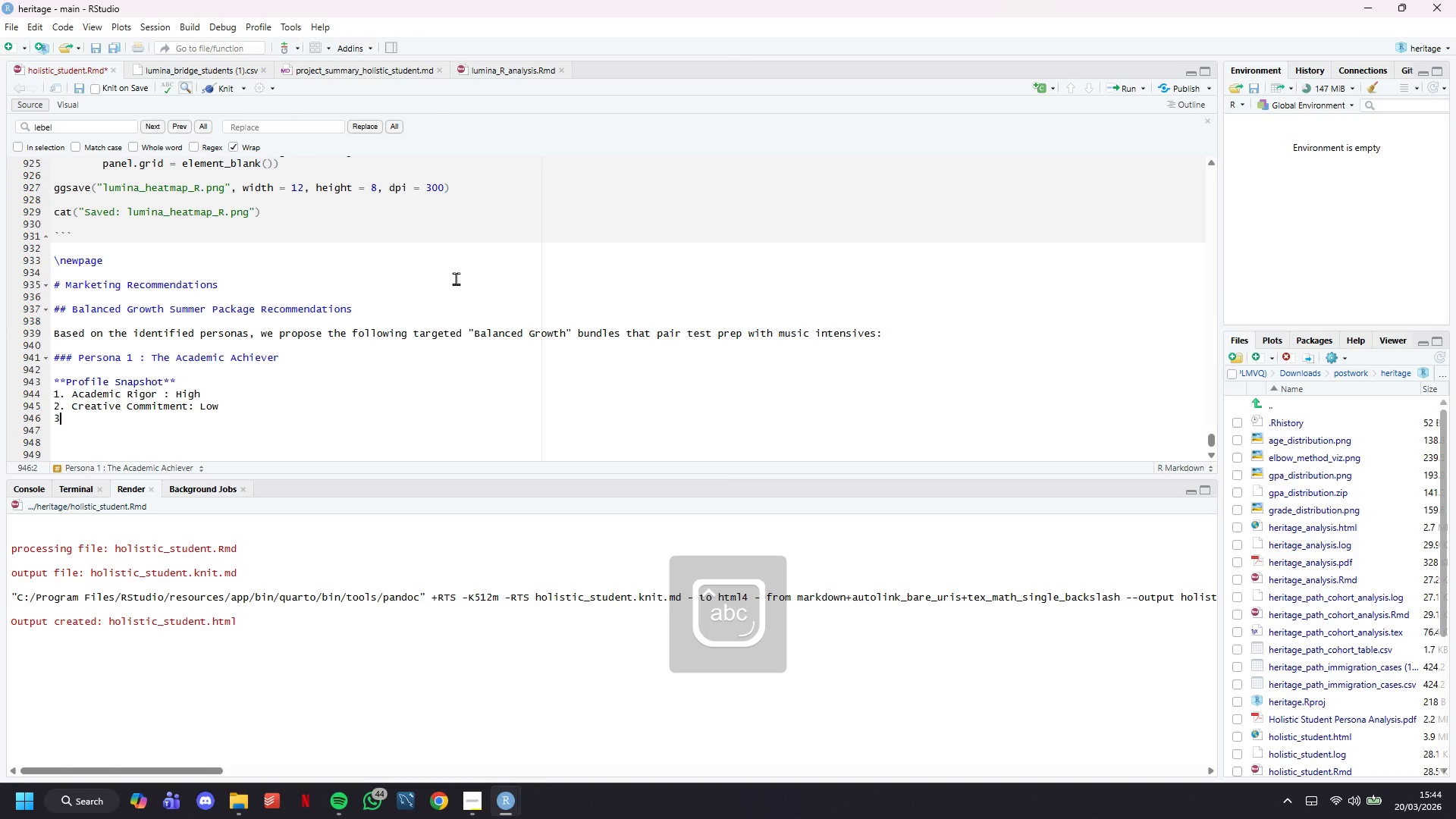 
type(3. Wellness Bla)
key(Backspace)
key(Backspace)
type(alance : Good)
 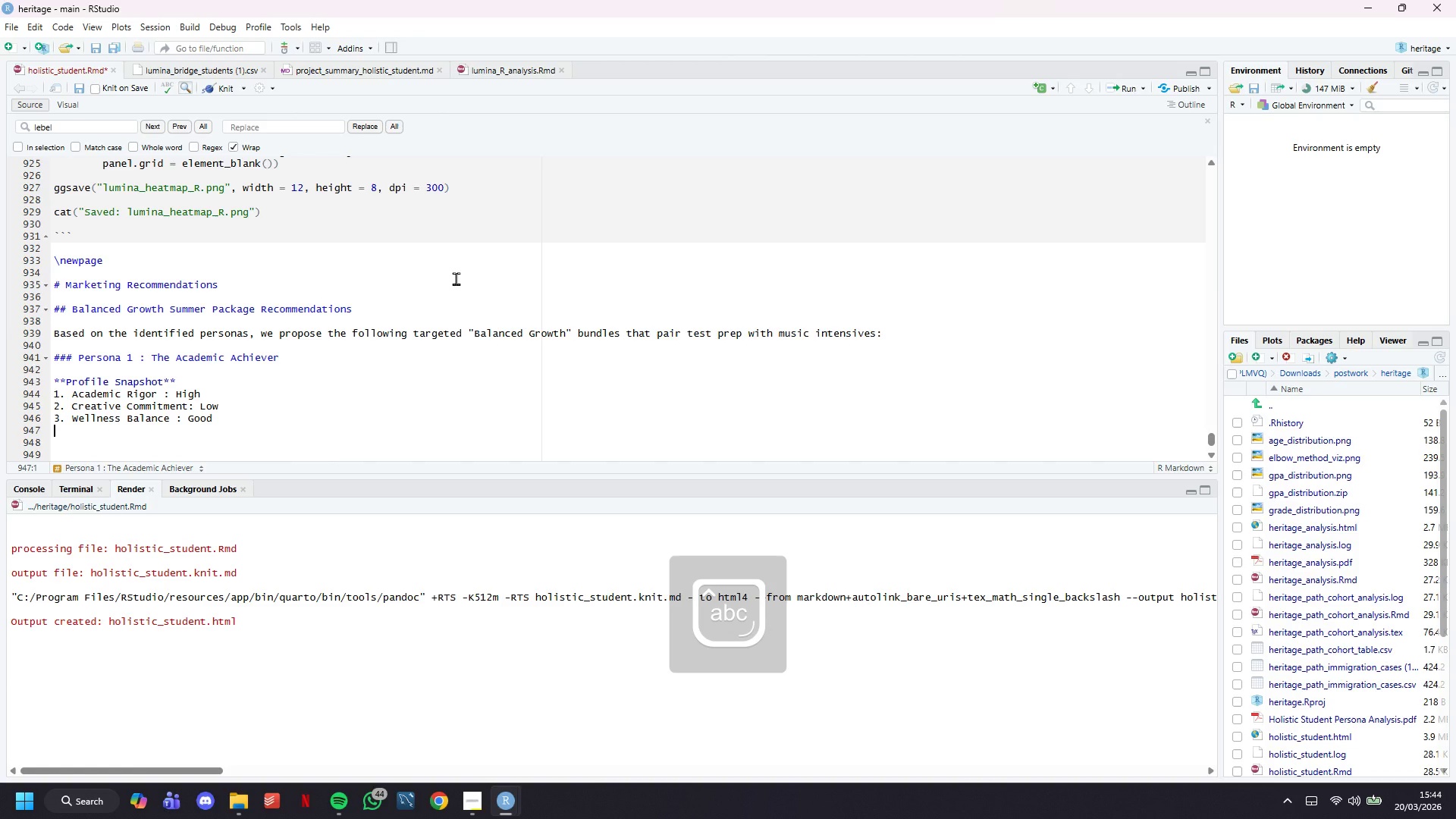 
key(Enter)
 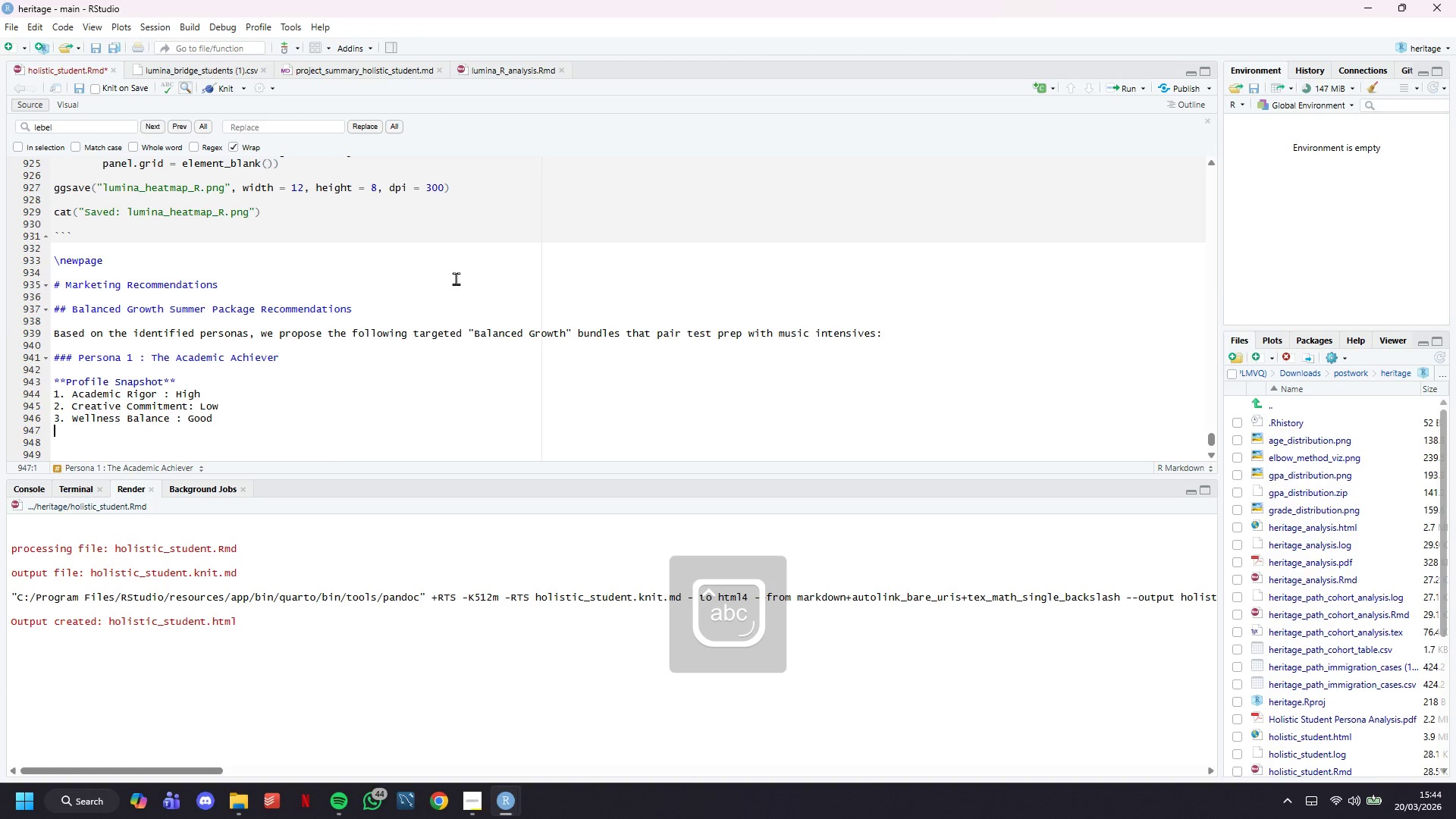 
type(- Characteri)
key(Backspace)
type(istics : Stromg GPA.)
 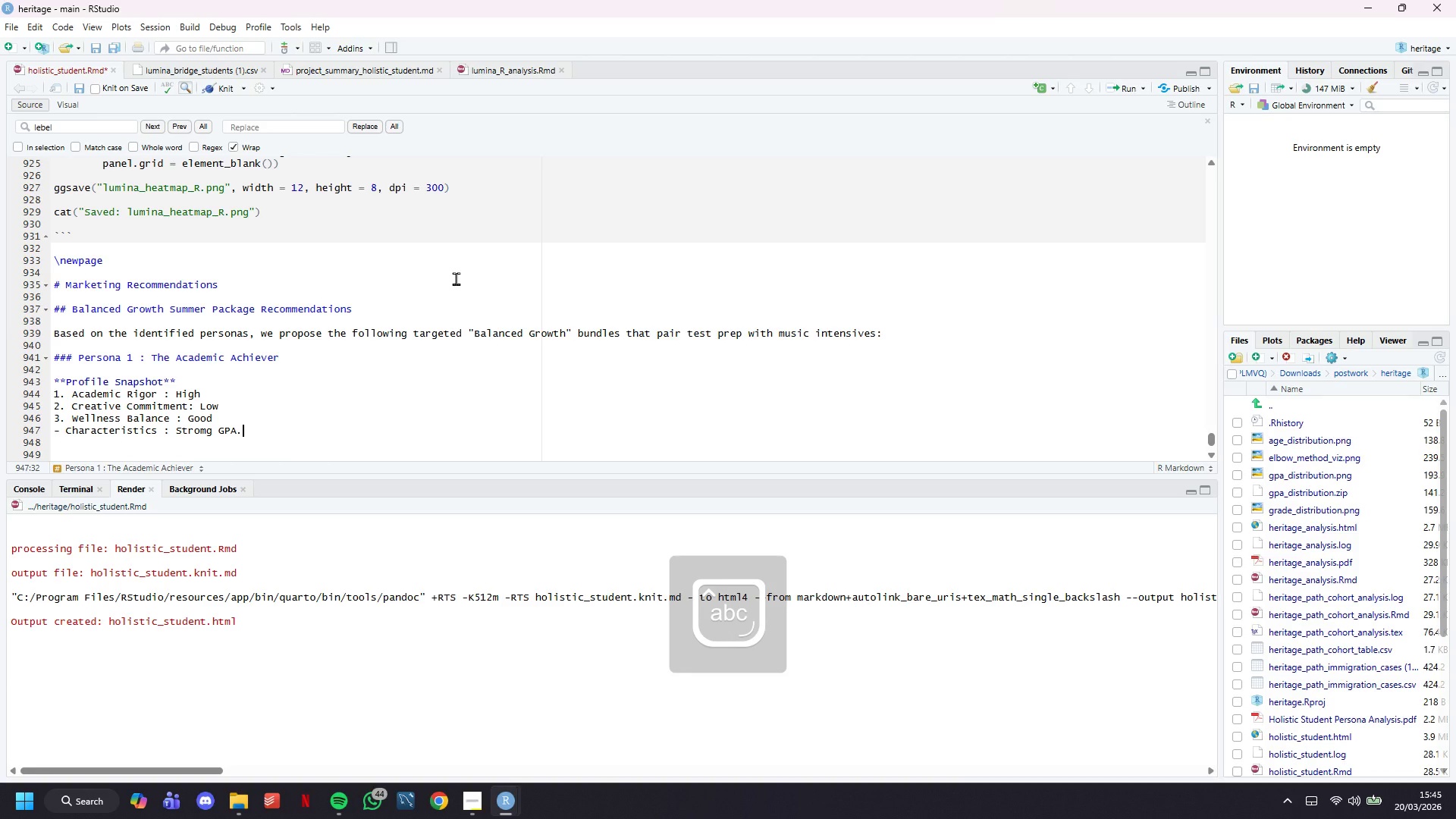 
hold_key(key=ArrowLeft, duration=0.7)
 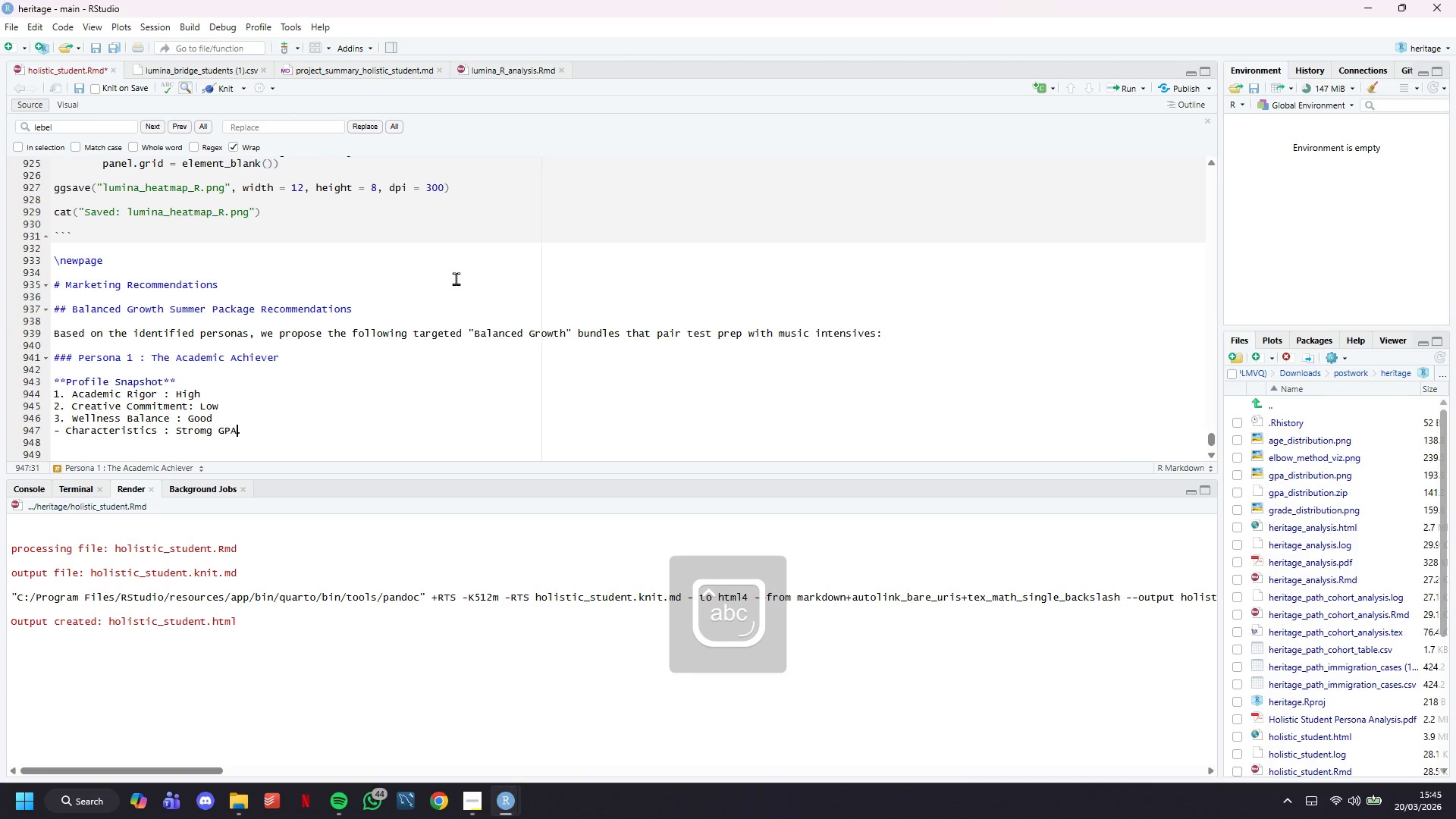 
key(ArrowLeft)
 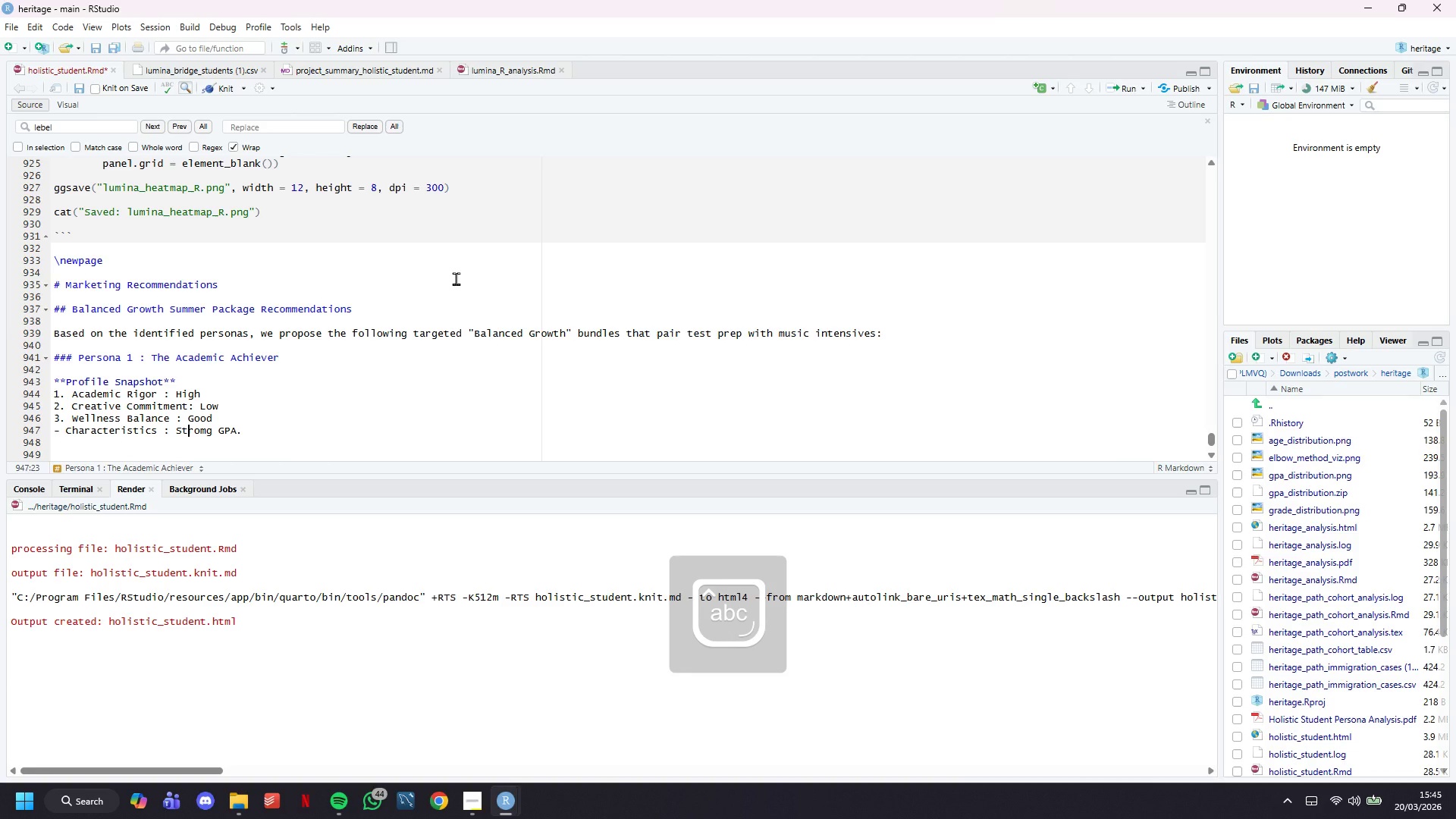 
key(ArrowRight)
 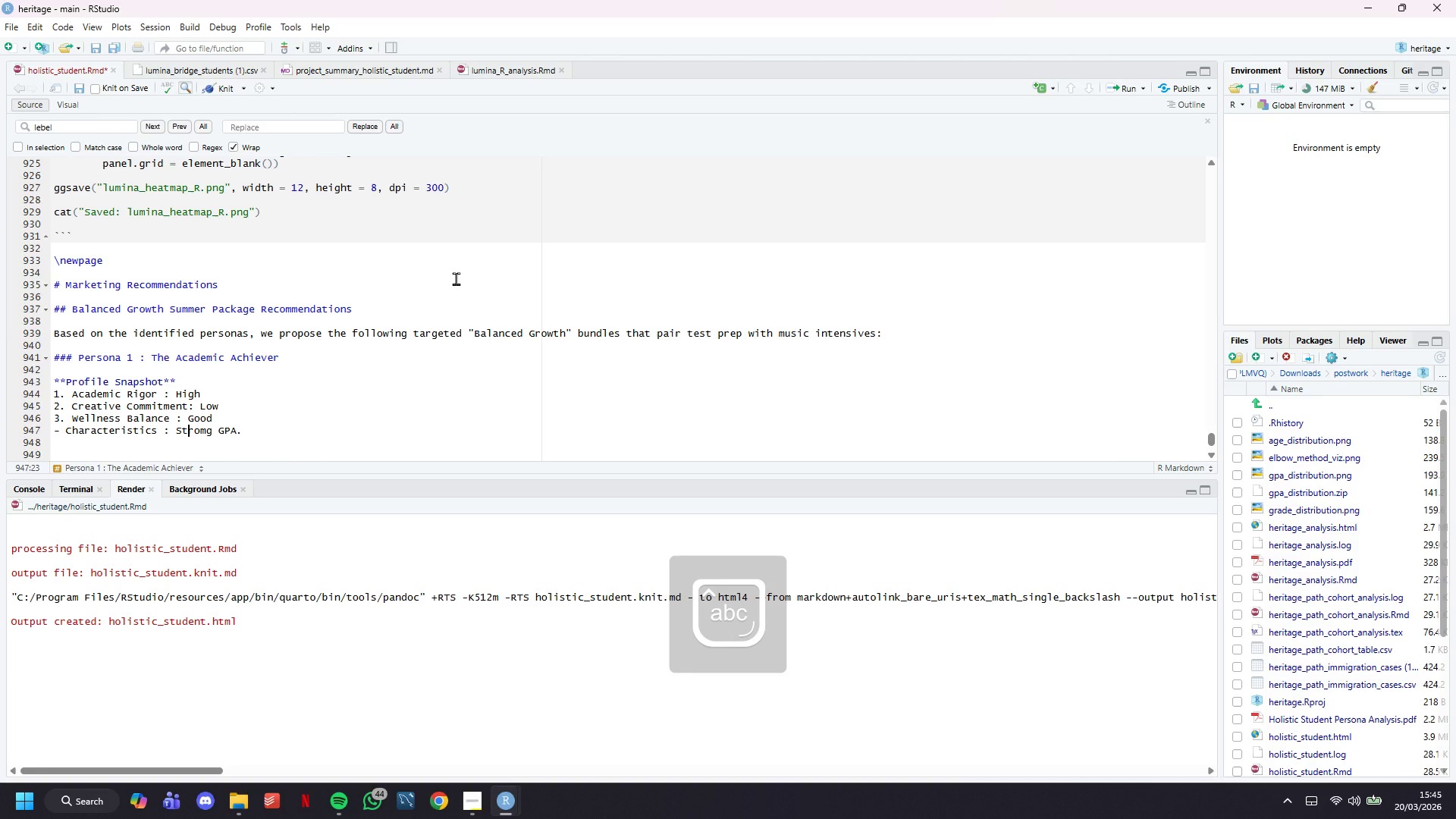 
key(ArrowRight)
 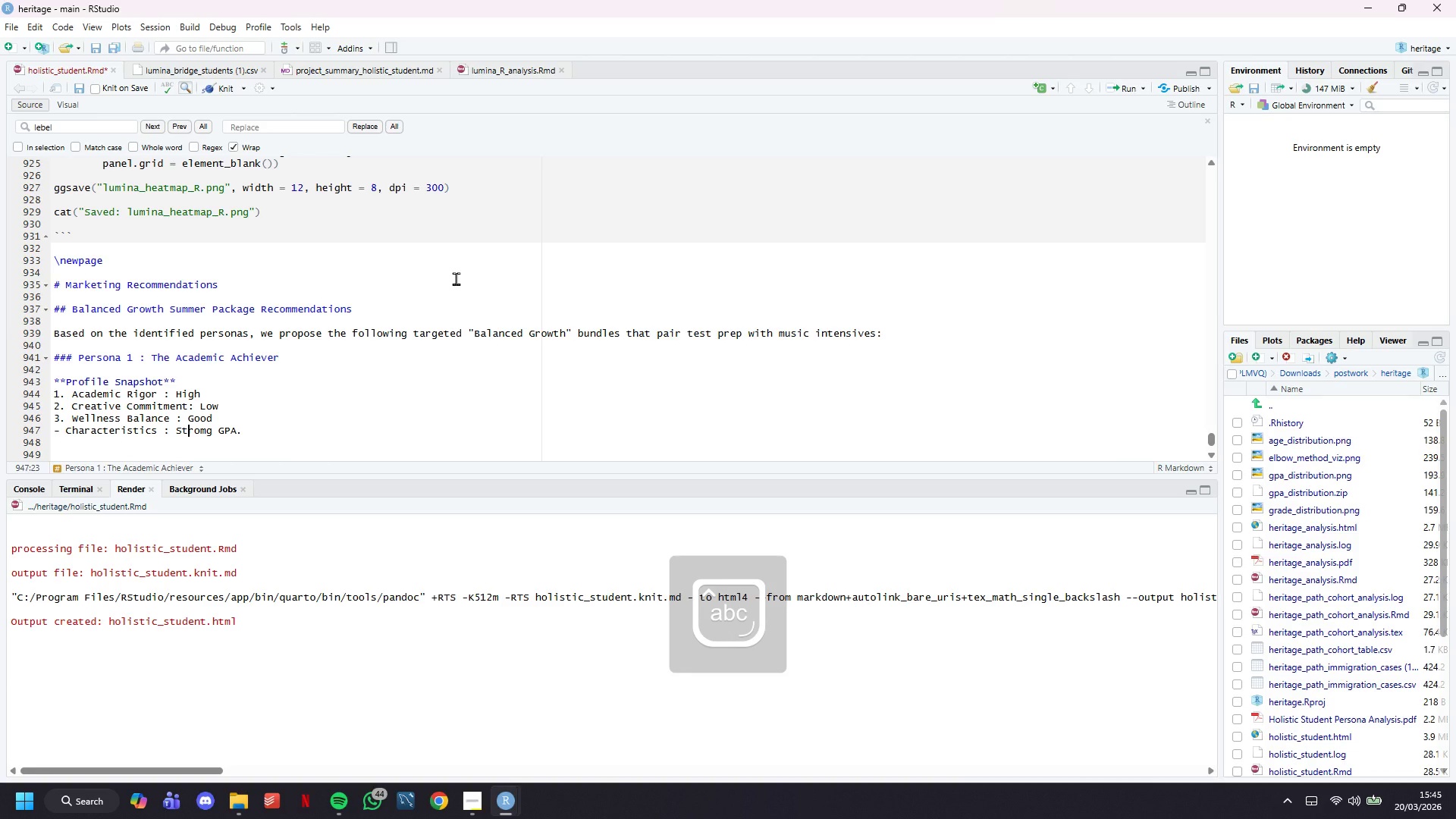 
key(Backspace)
 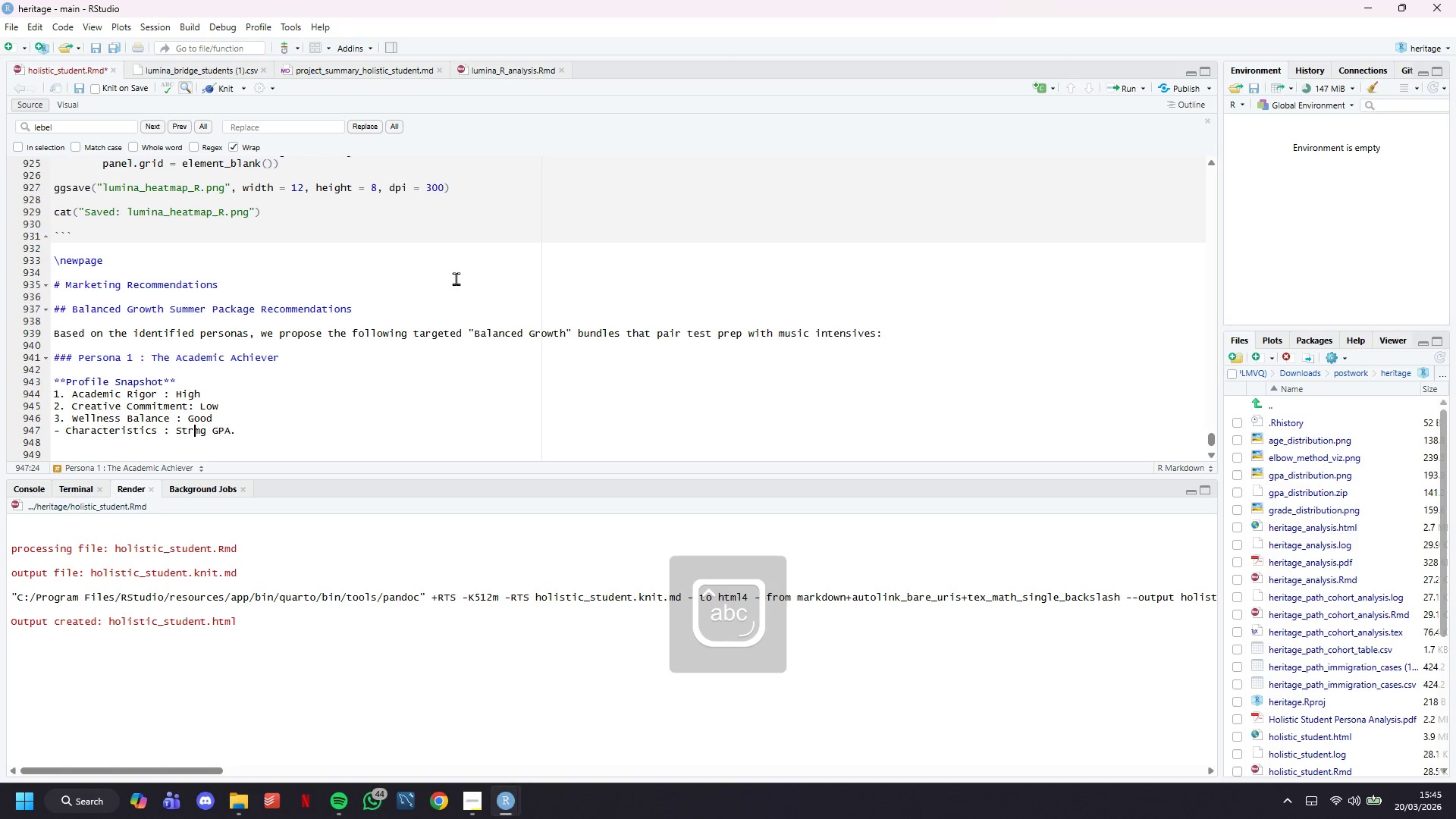 
key(O)
 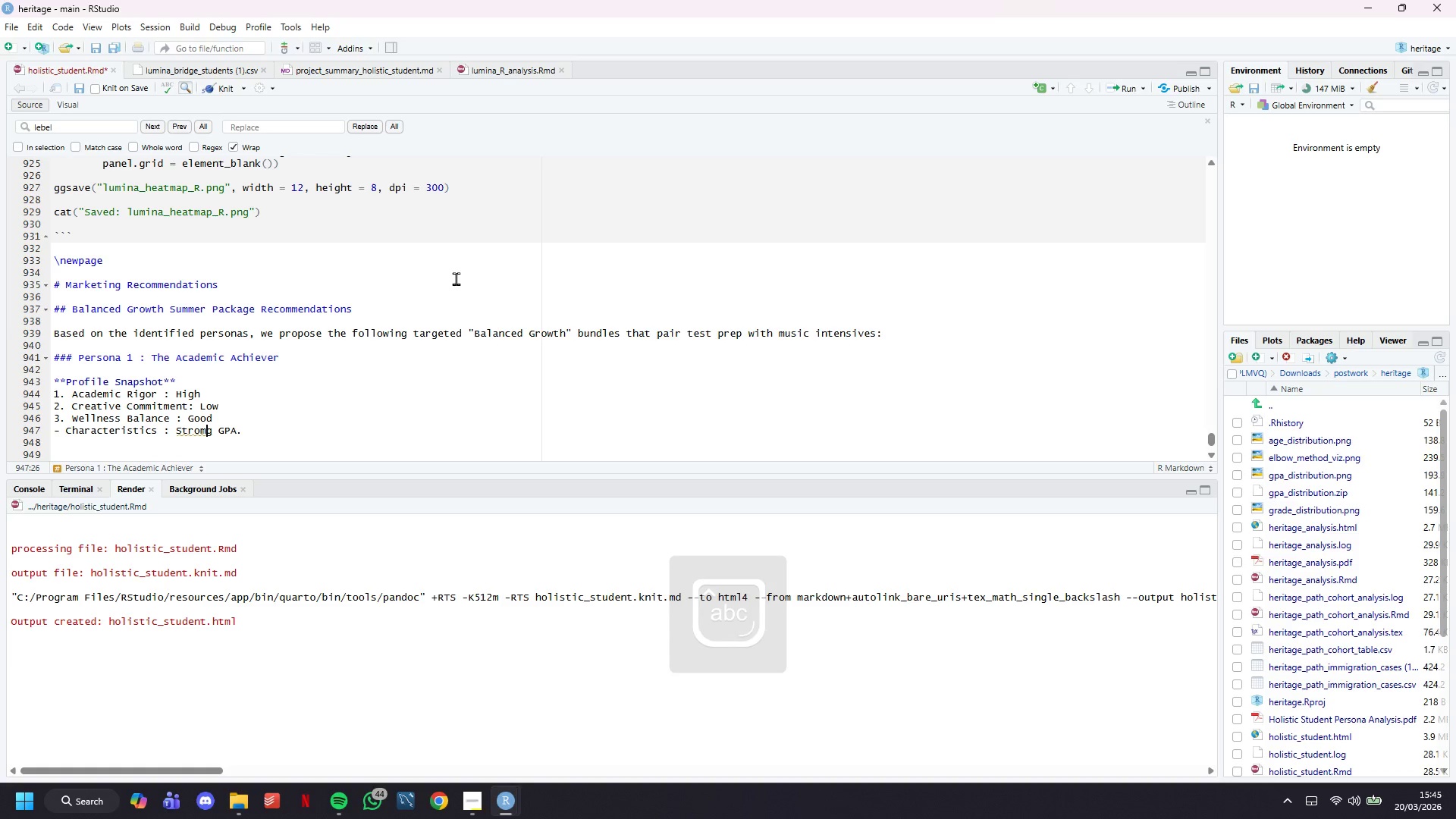 
key(ArrowRight)
 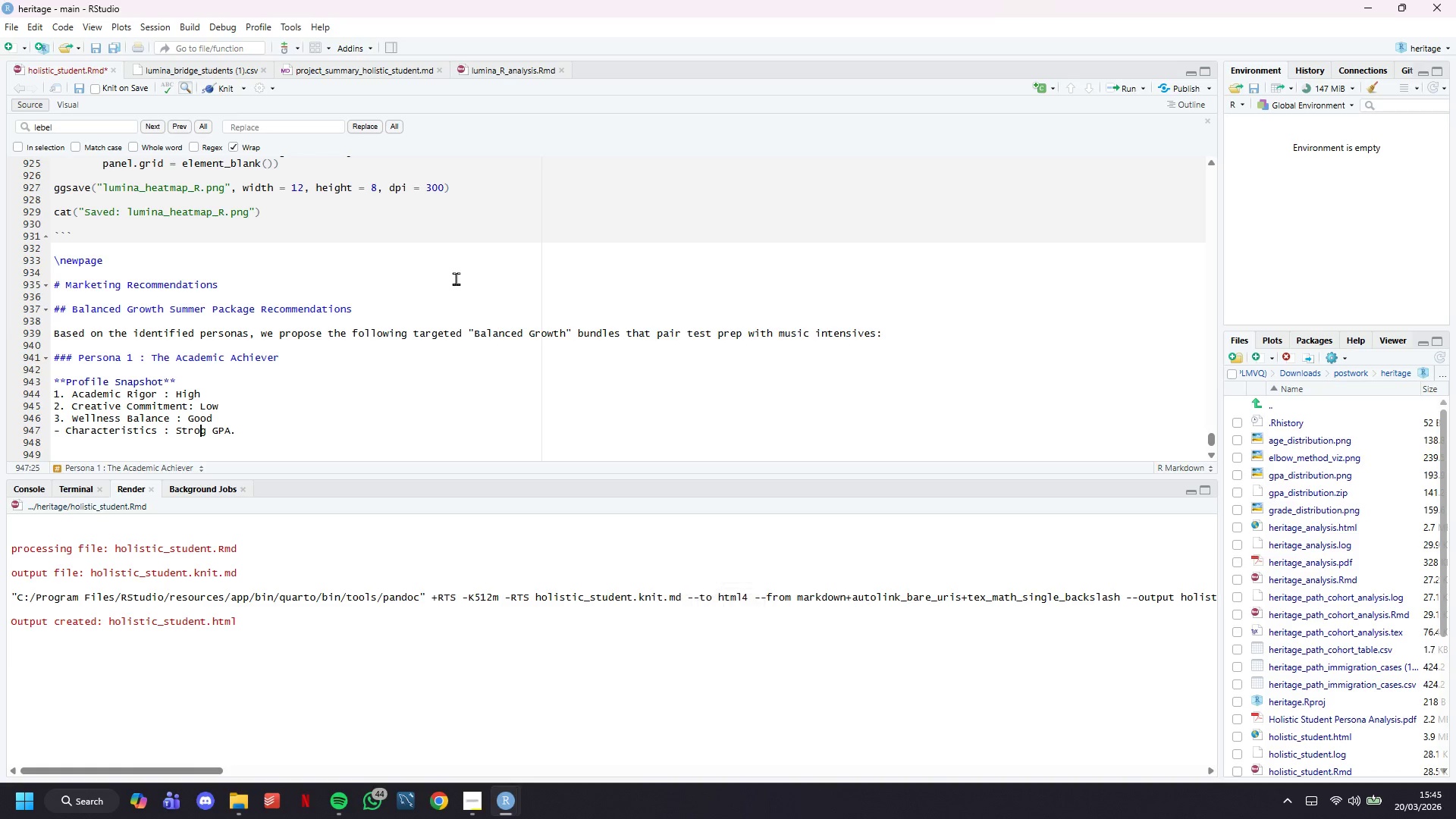 
key(Backspace)
 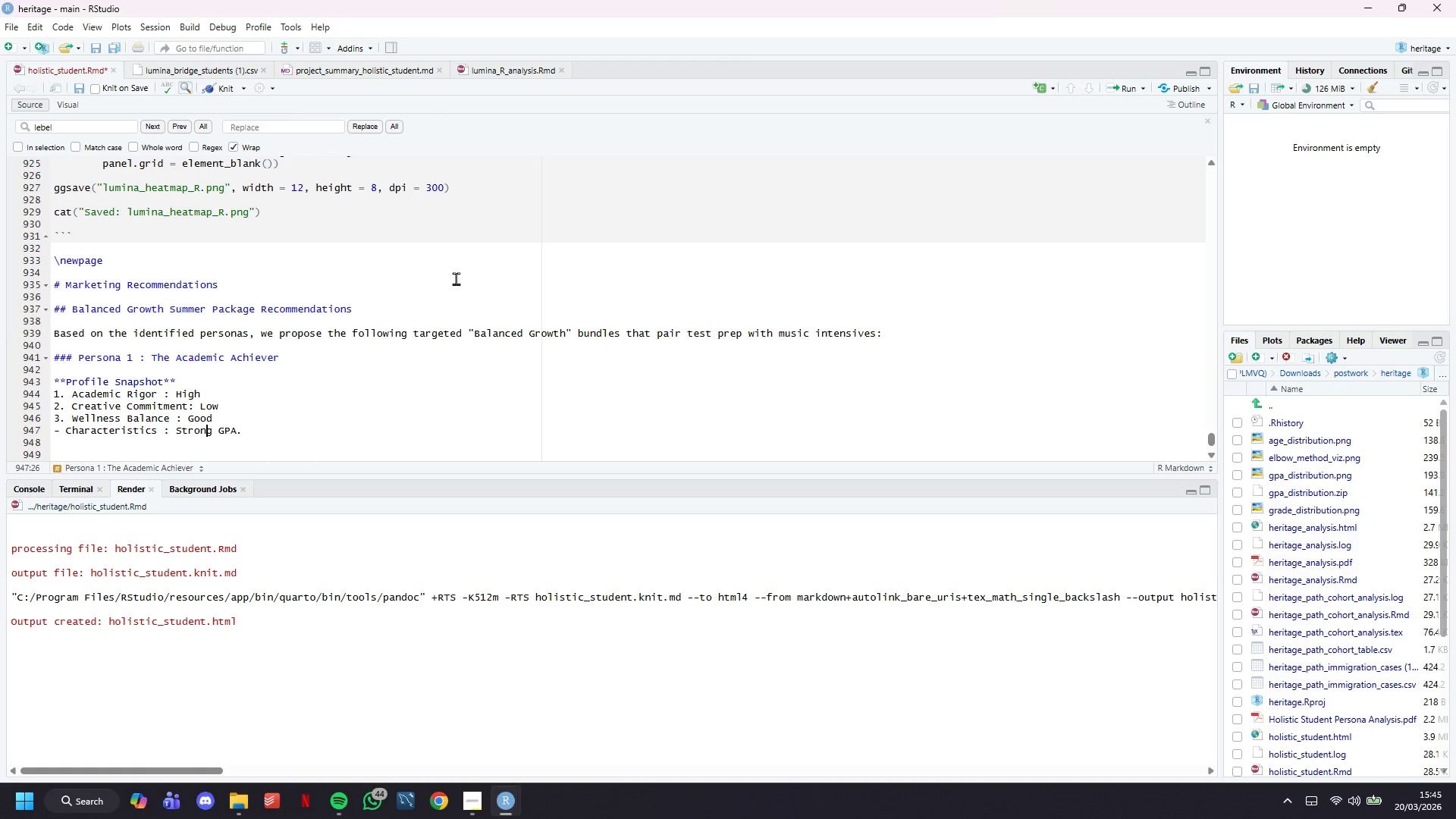 
key(N)
 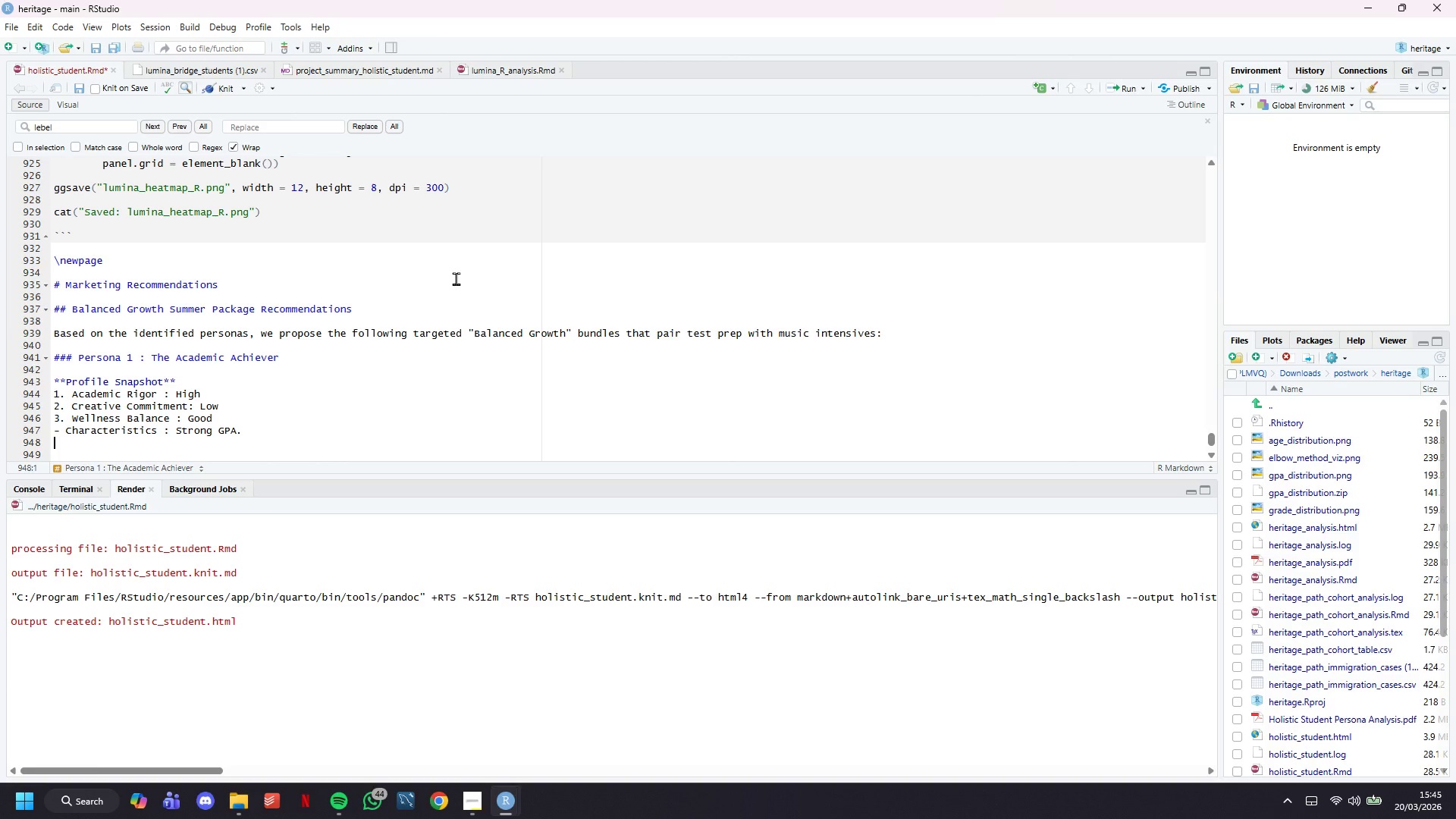 
key(ArrowDown)
 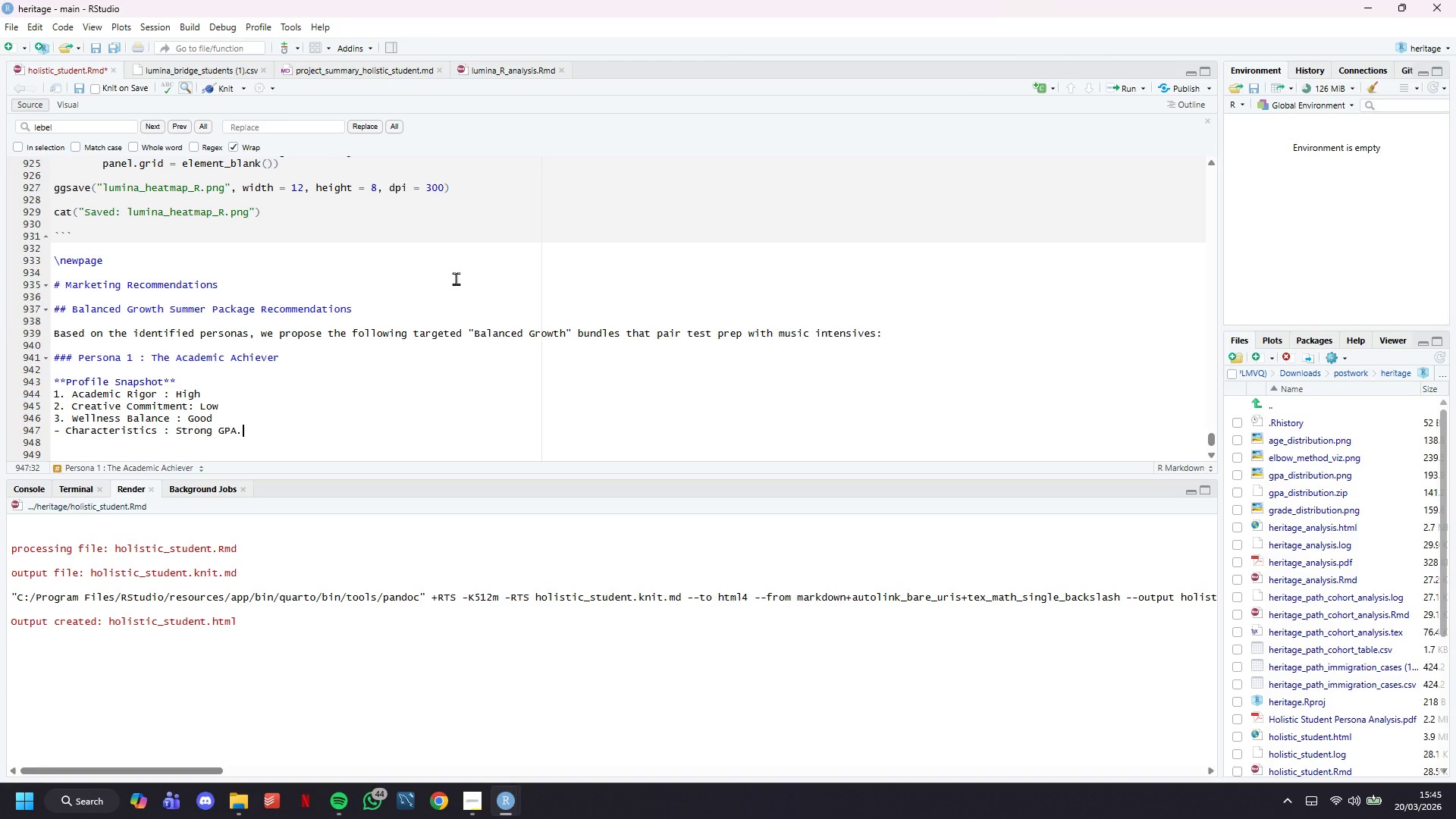 
key(ArrowLeft)
 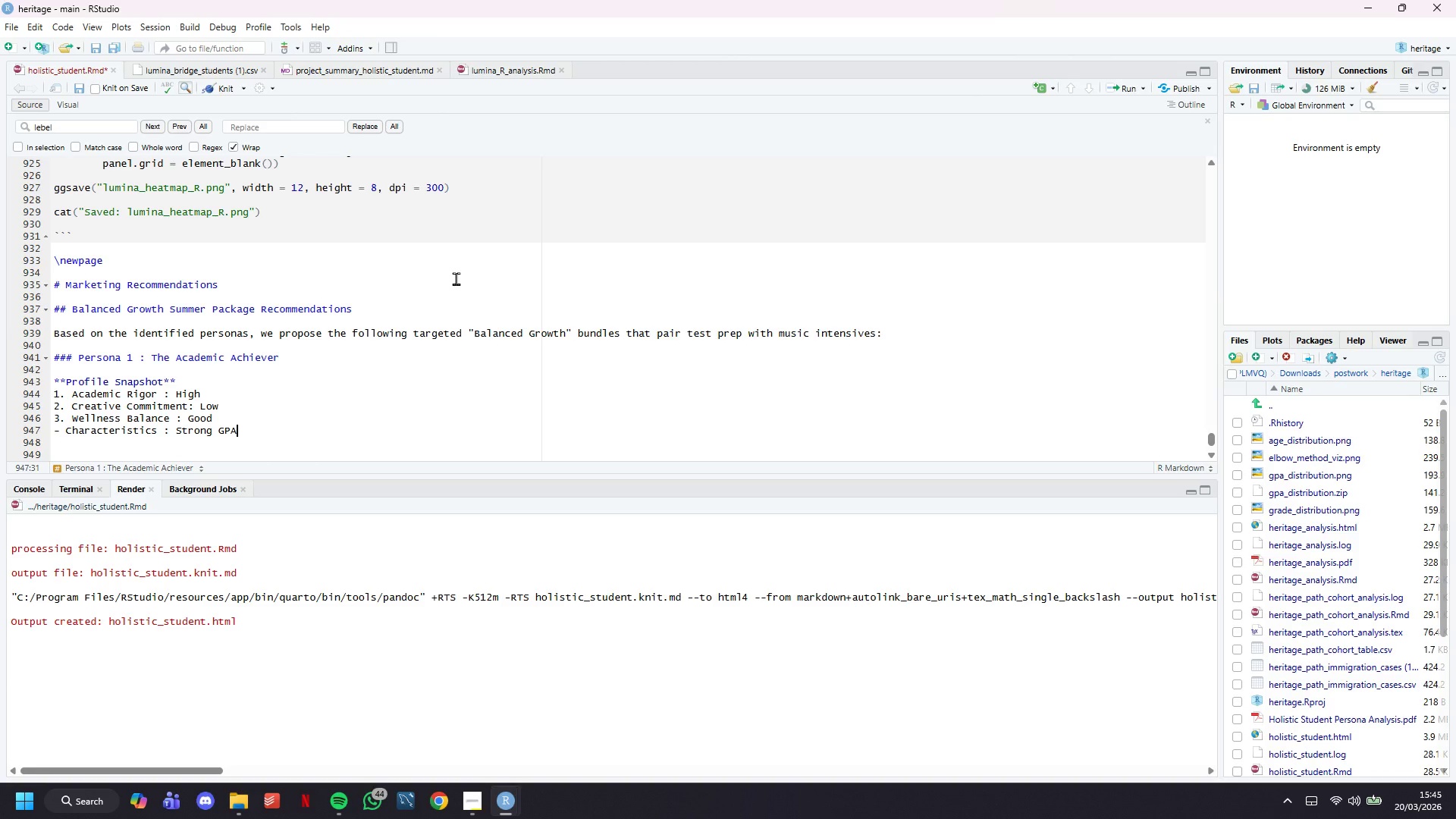 
key(Backspace)
 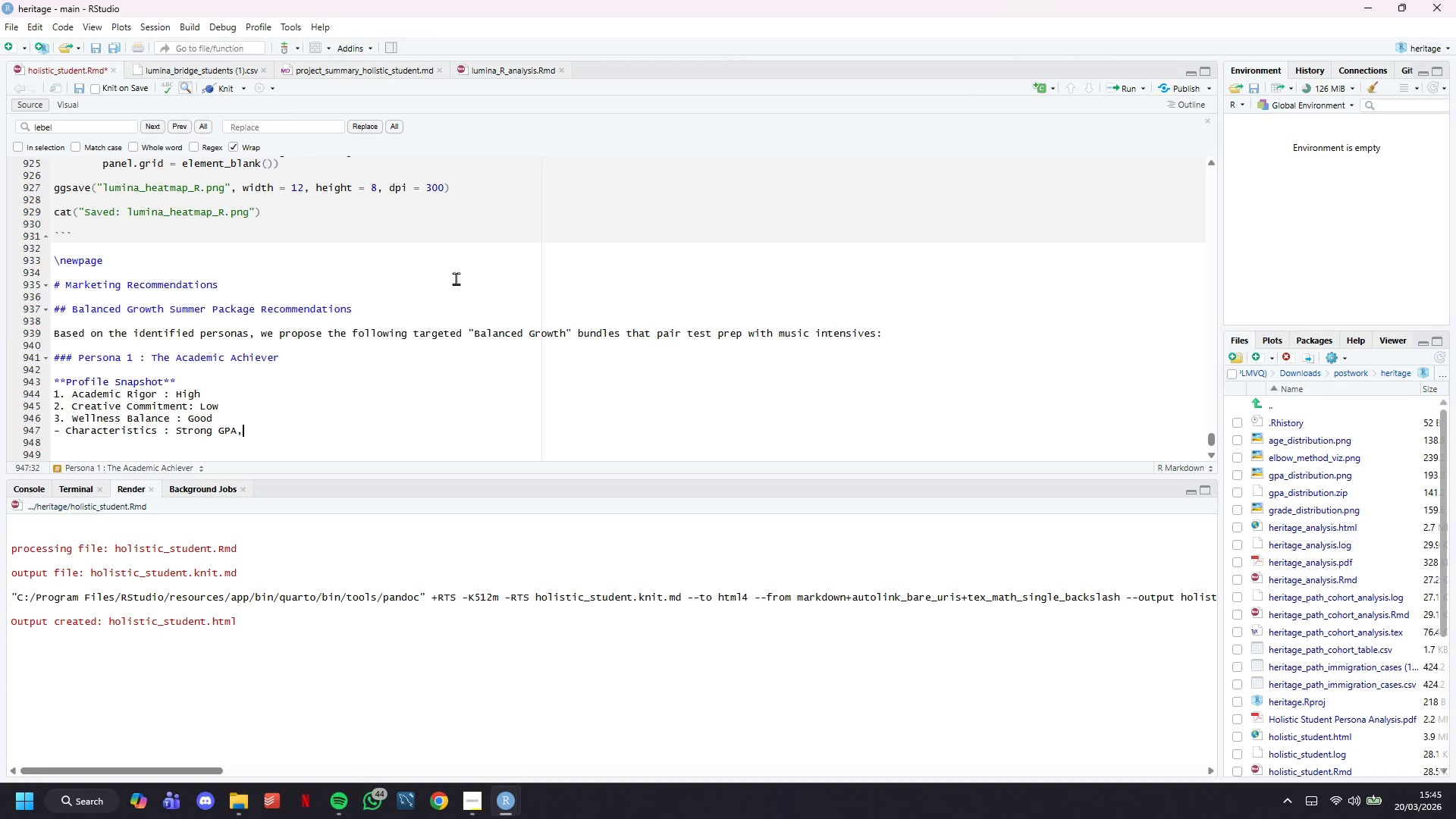 
key(Comma)
 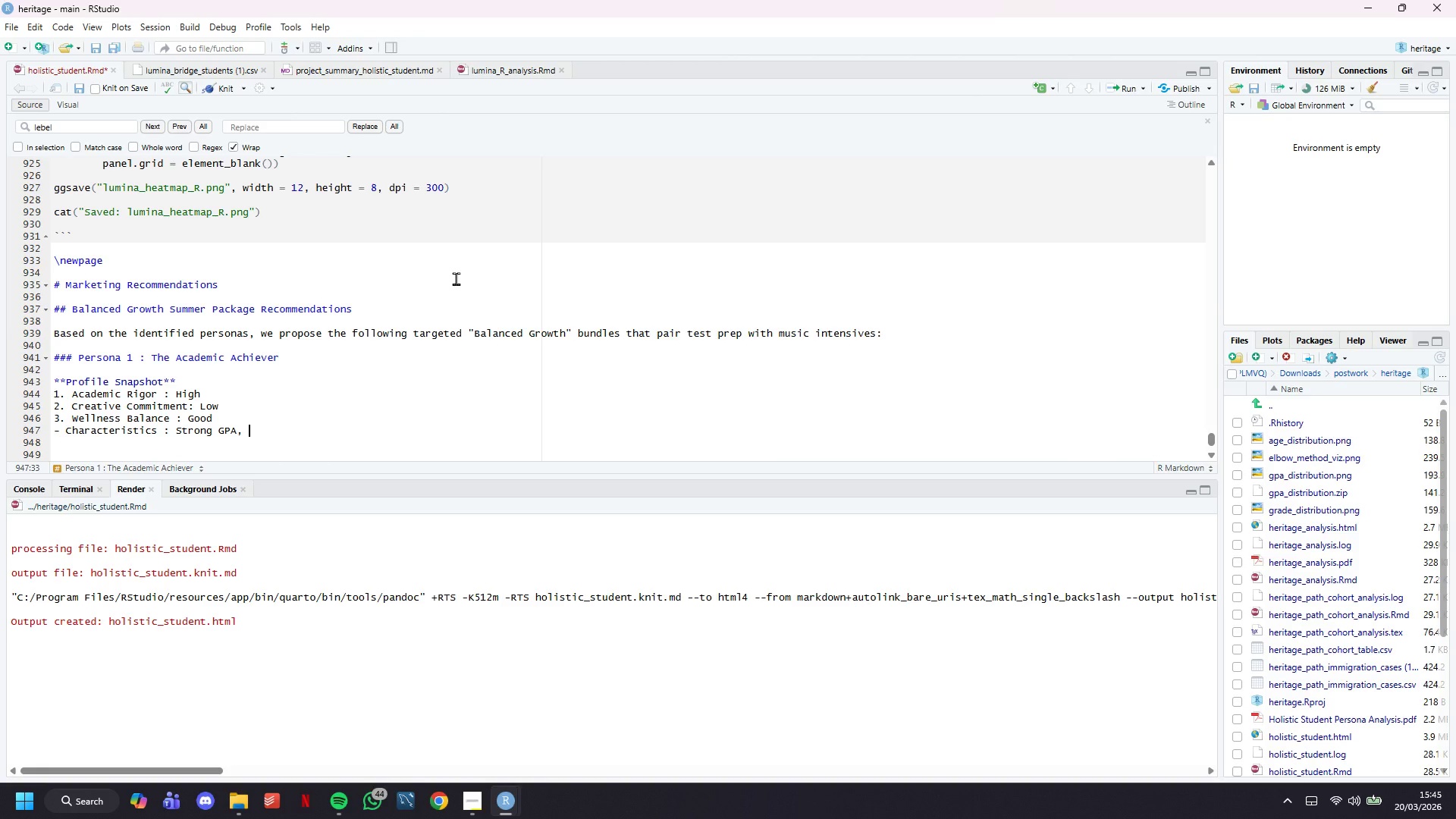 
key(Space)
 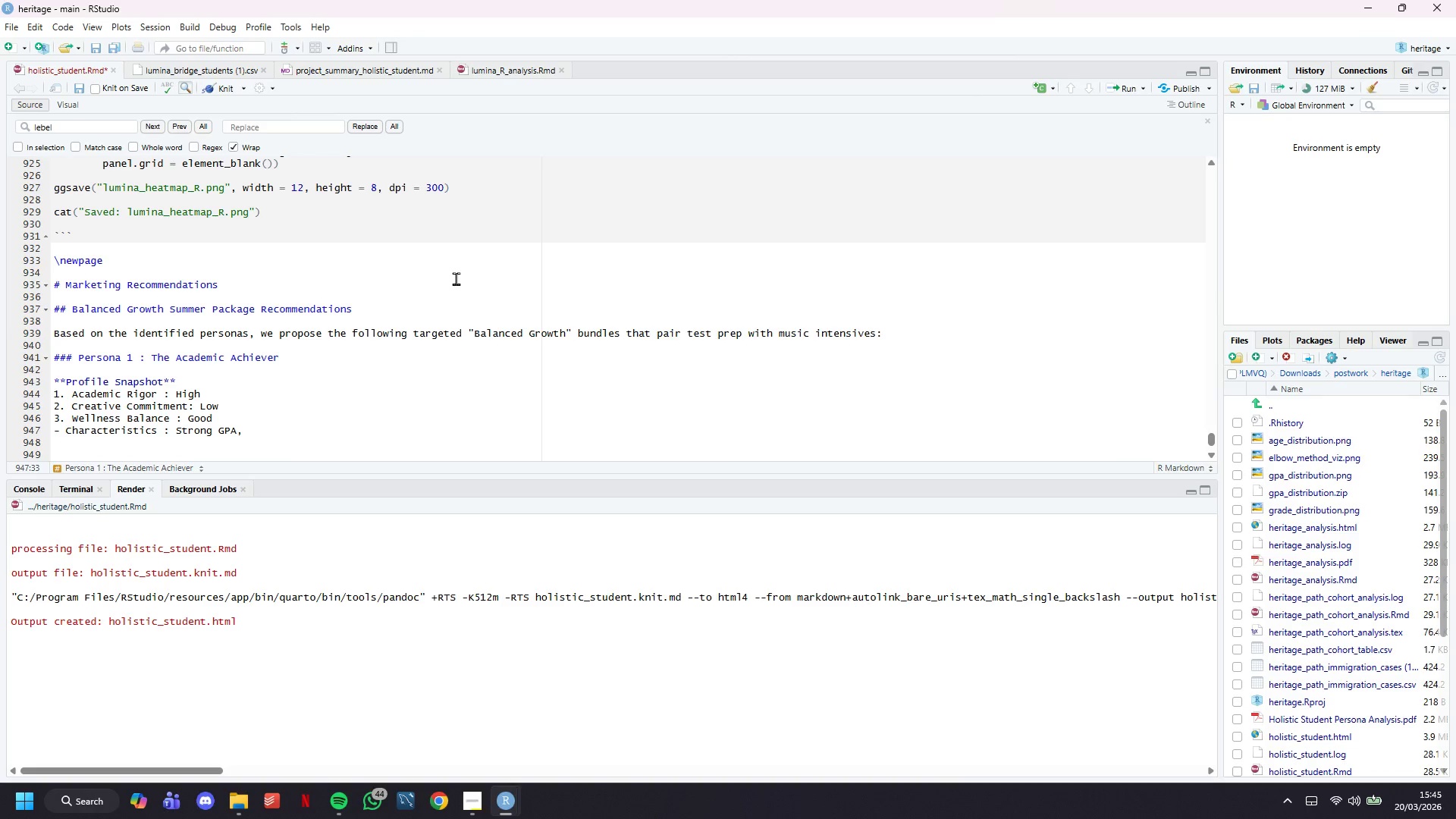 
wait(12.69)
 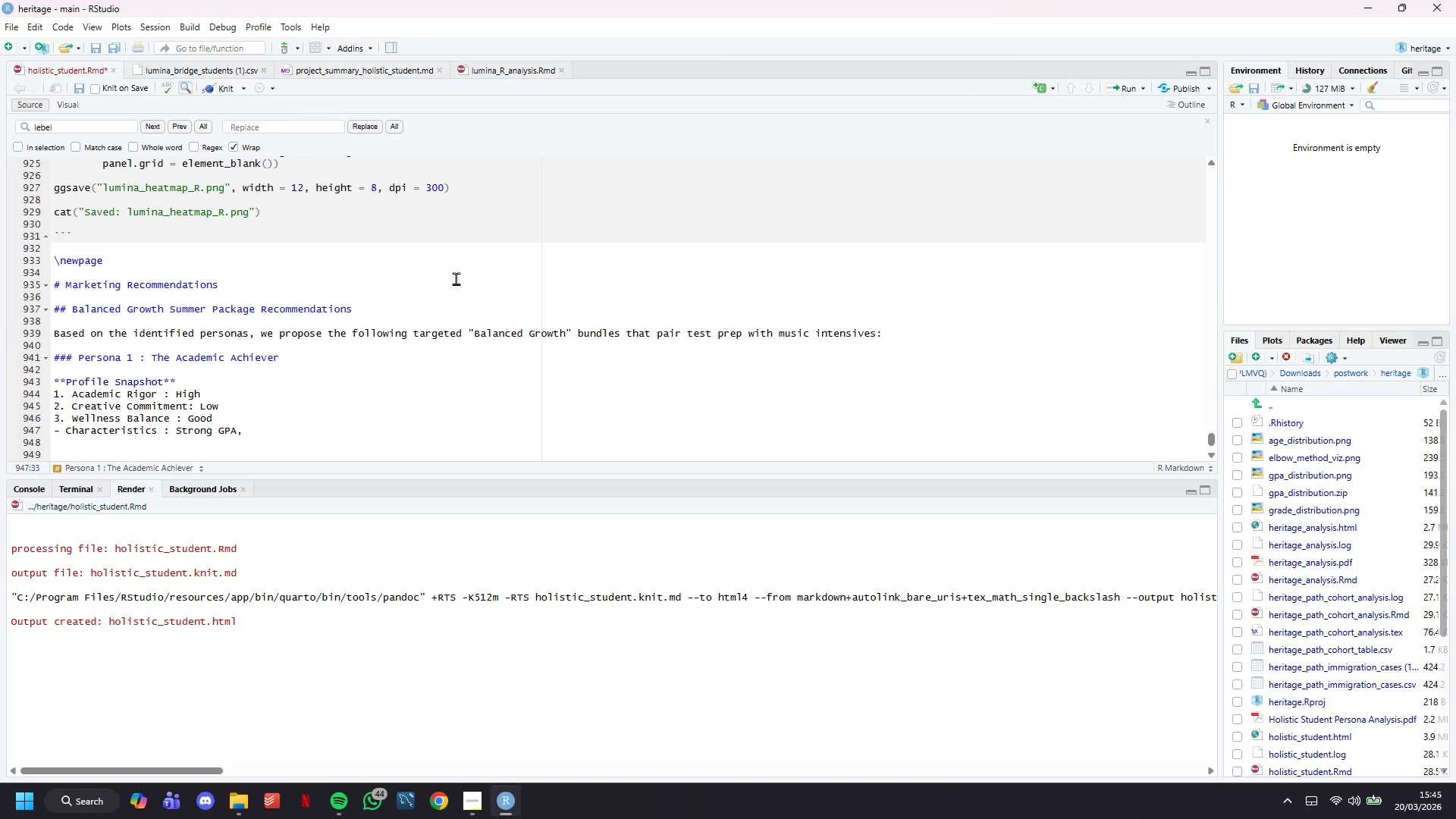 
type(high test)
 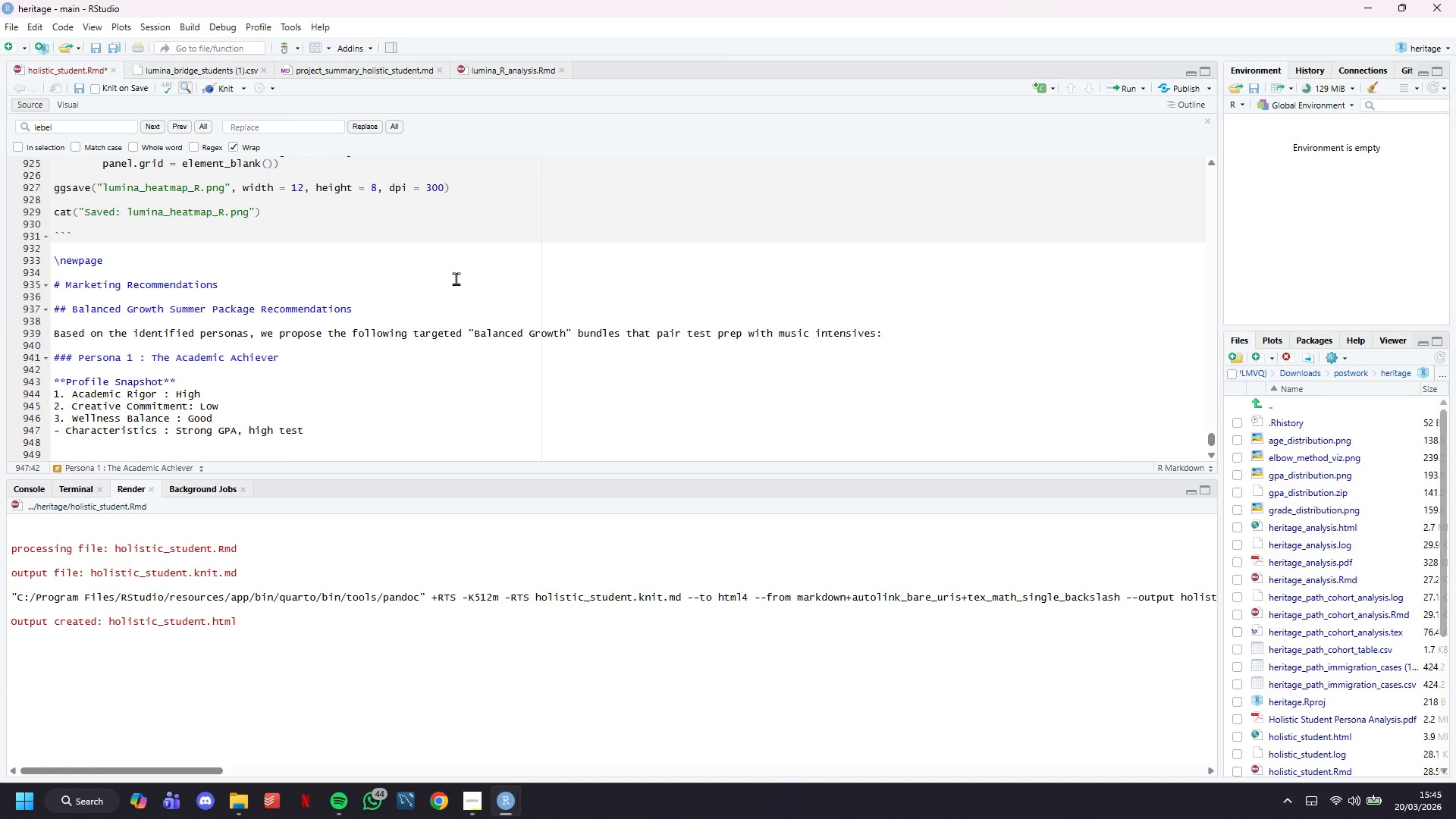 
wait(6.09)
 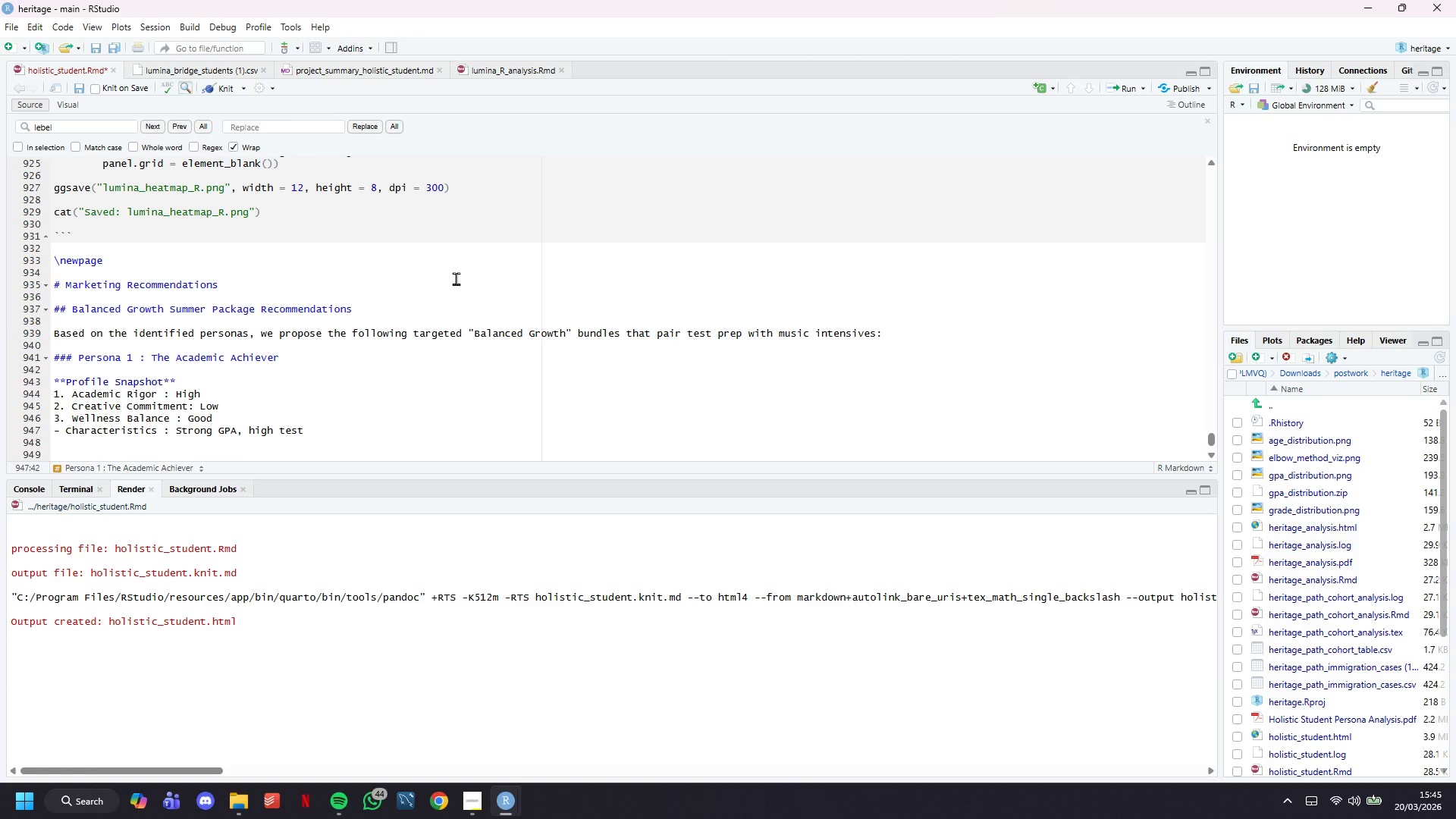 
type( prep enrollemnt, low music practice)
 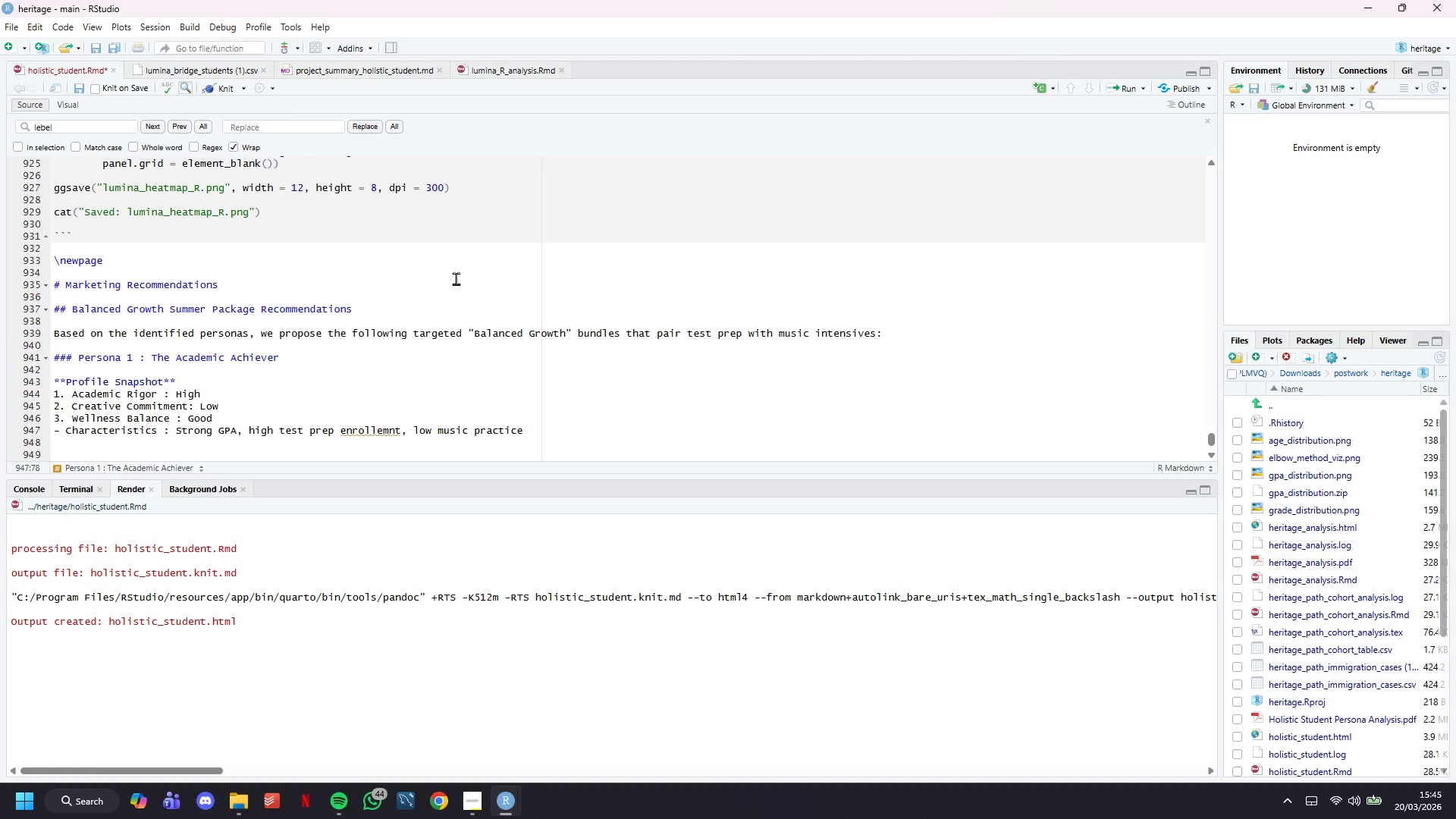 
key(Enter)
 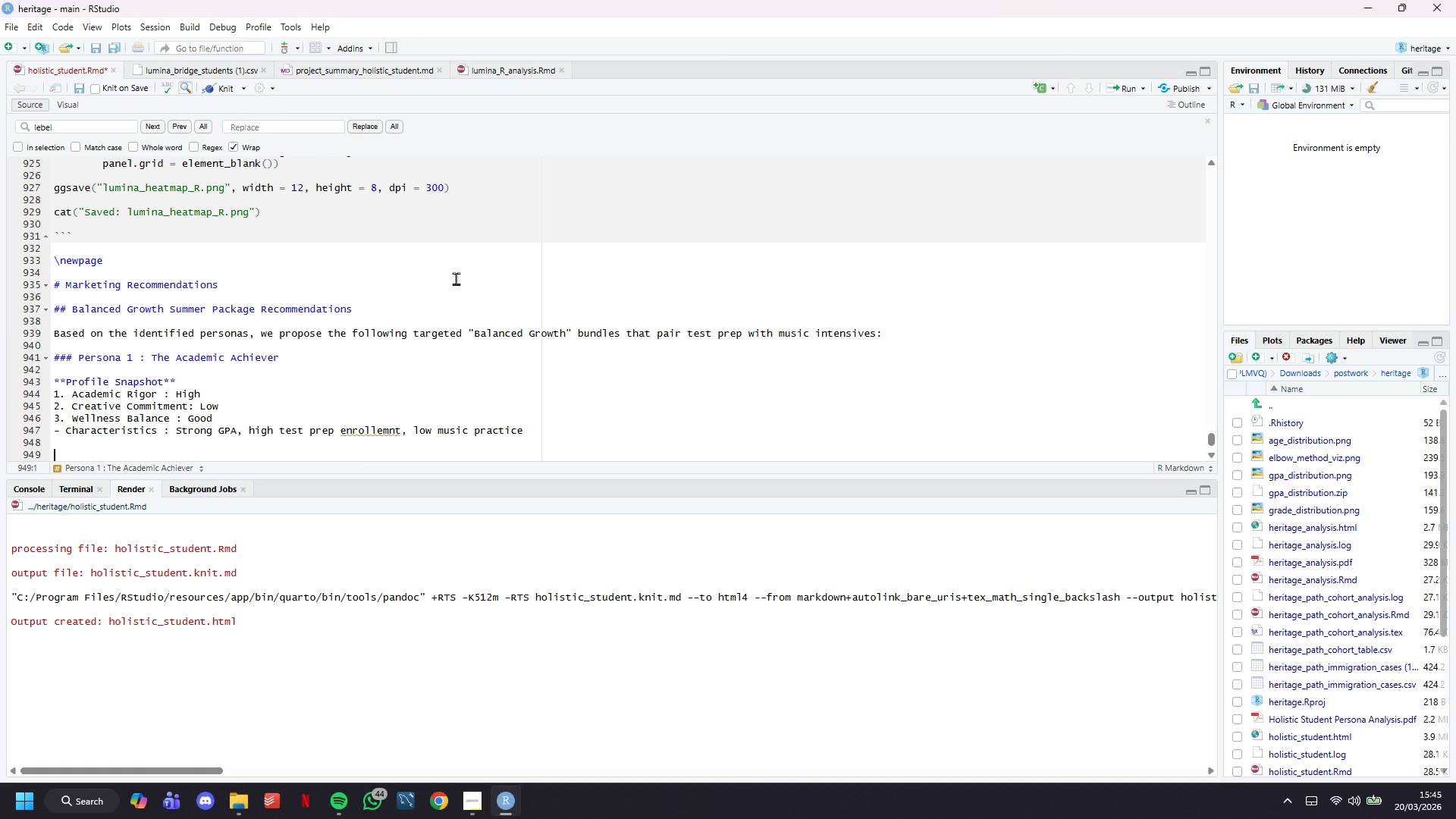 
key(Enter)
 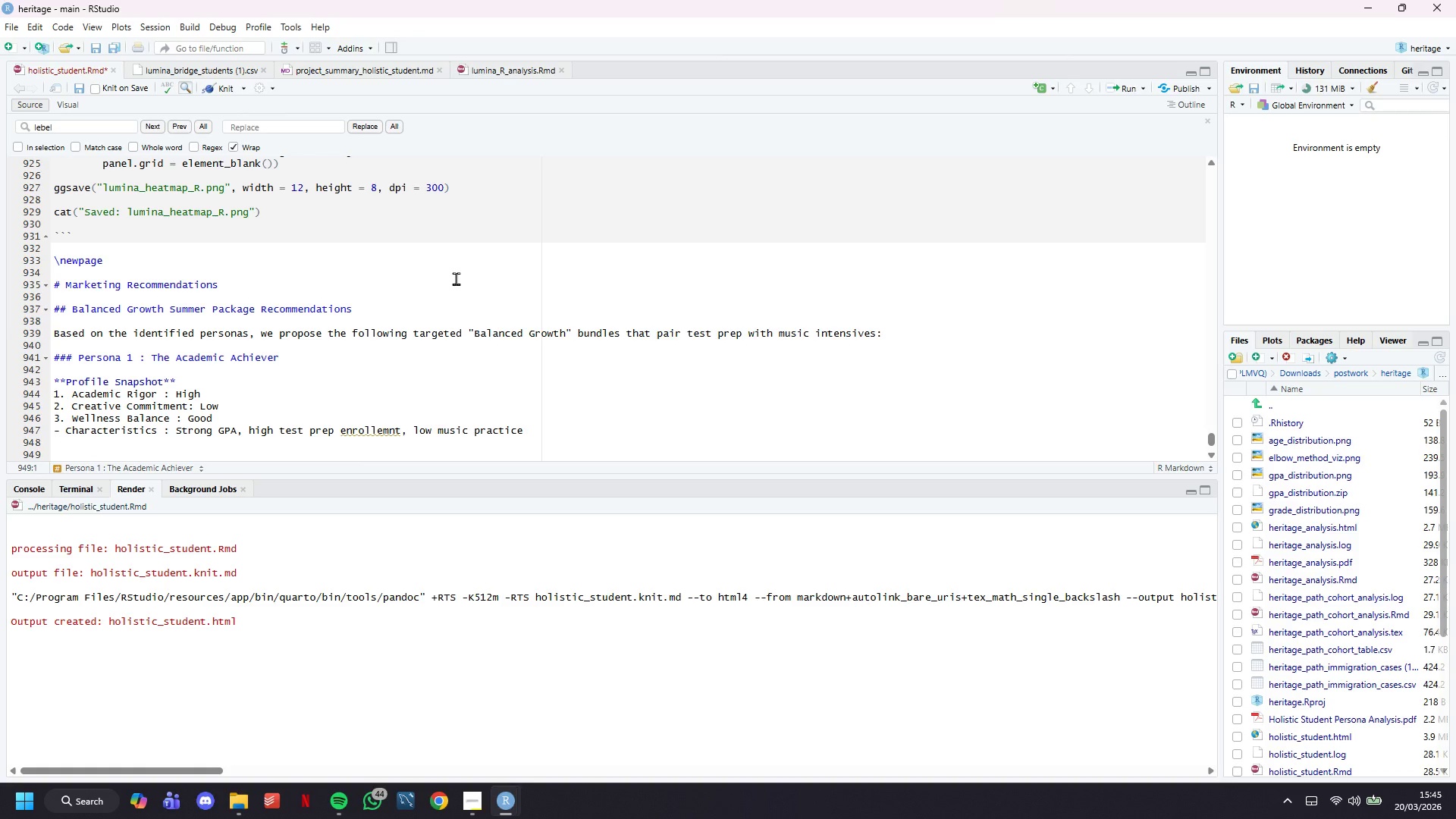 
scroll: coordinate [456, 278], scroll_direction: down, amount: 7.0
 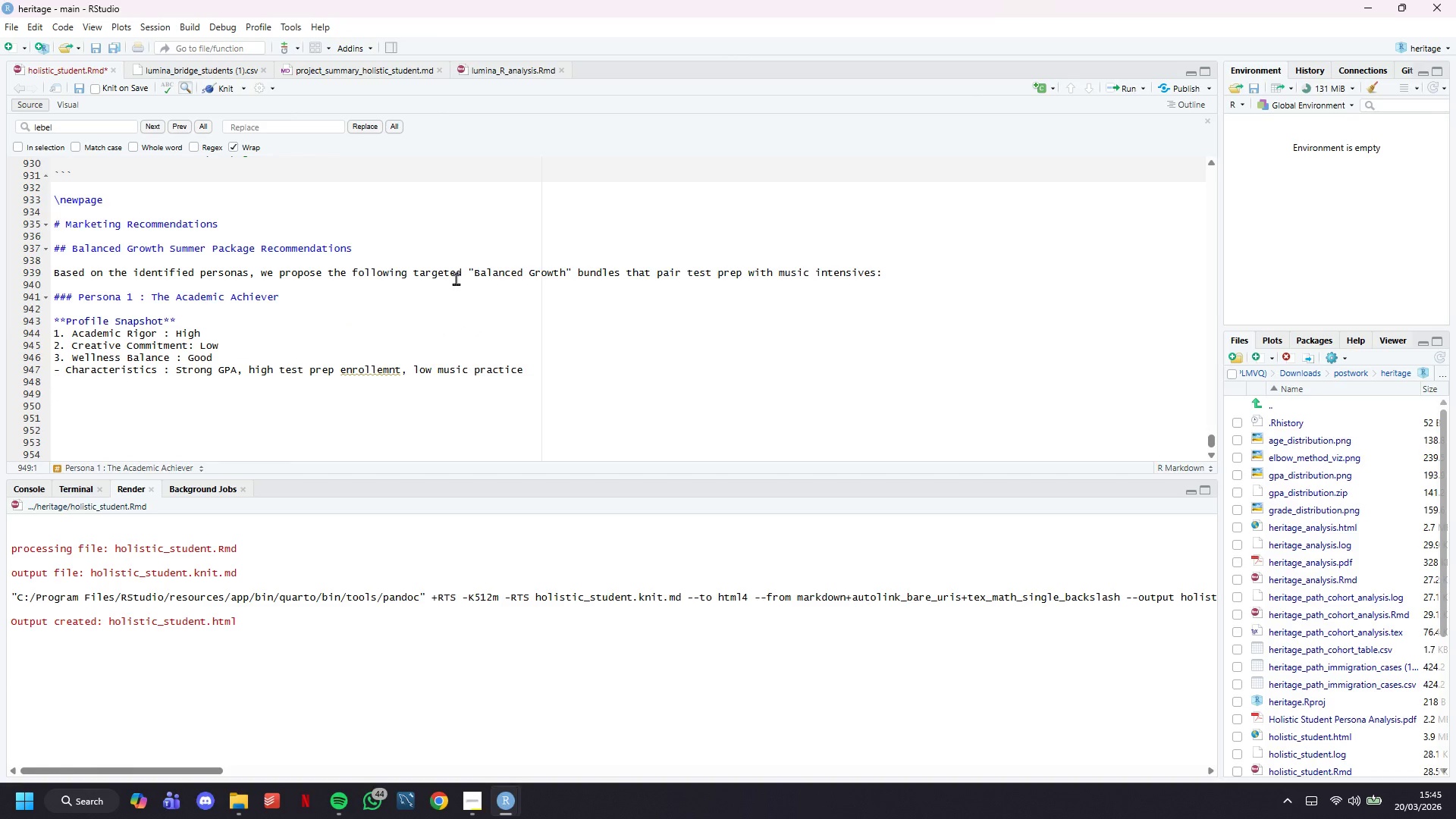 
type(****)
 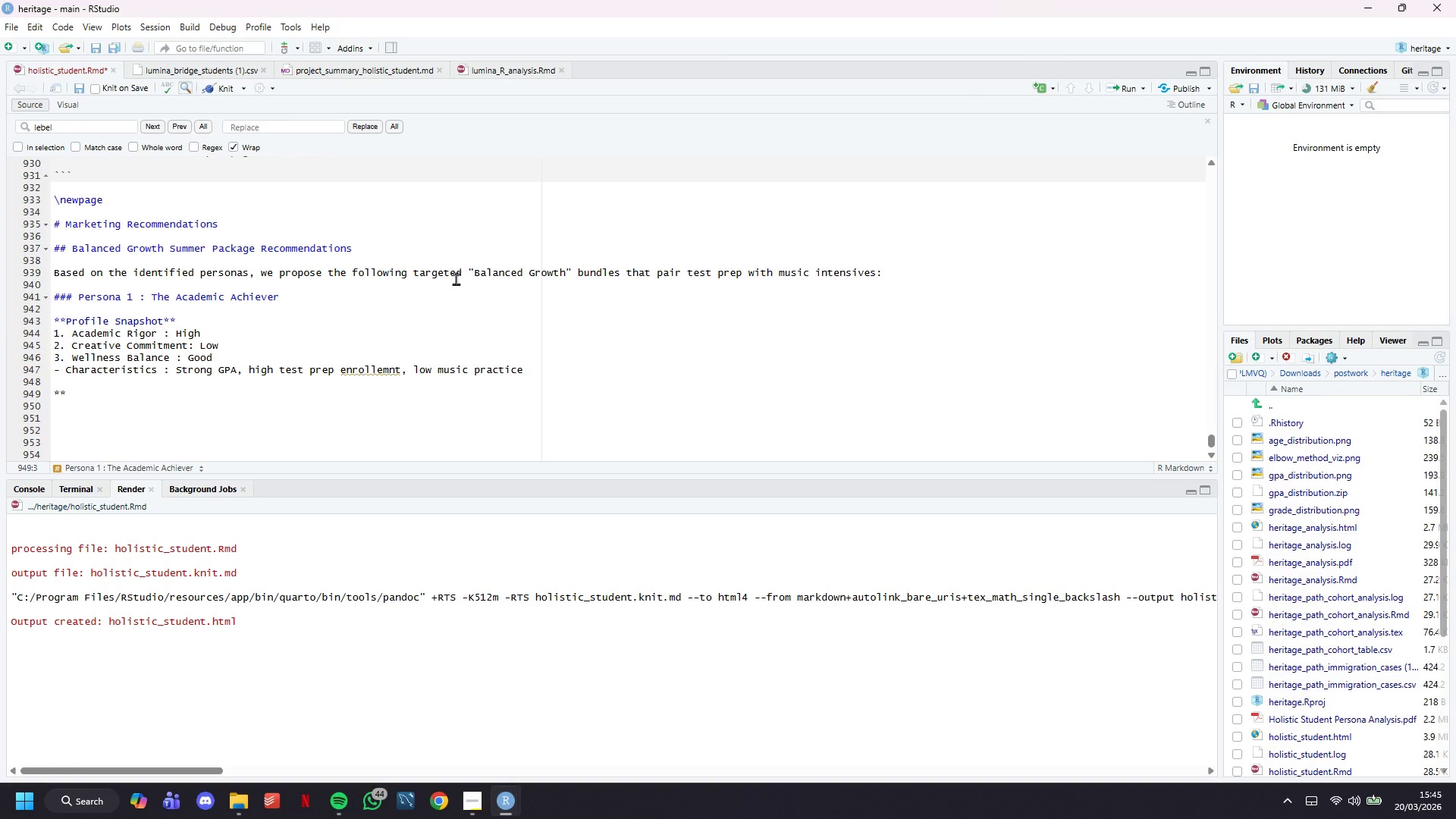 
 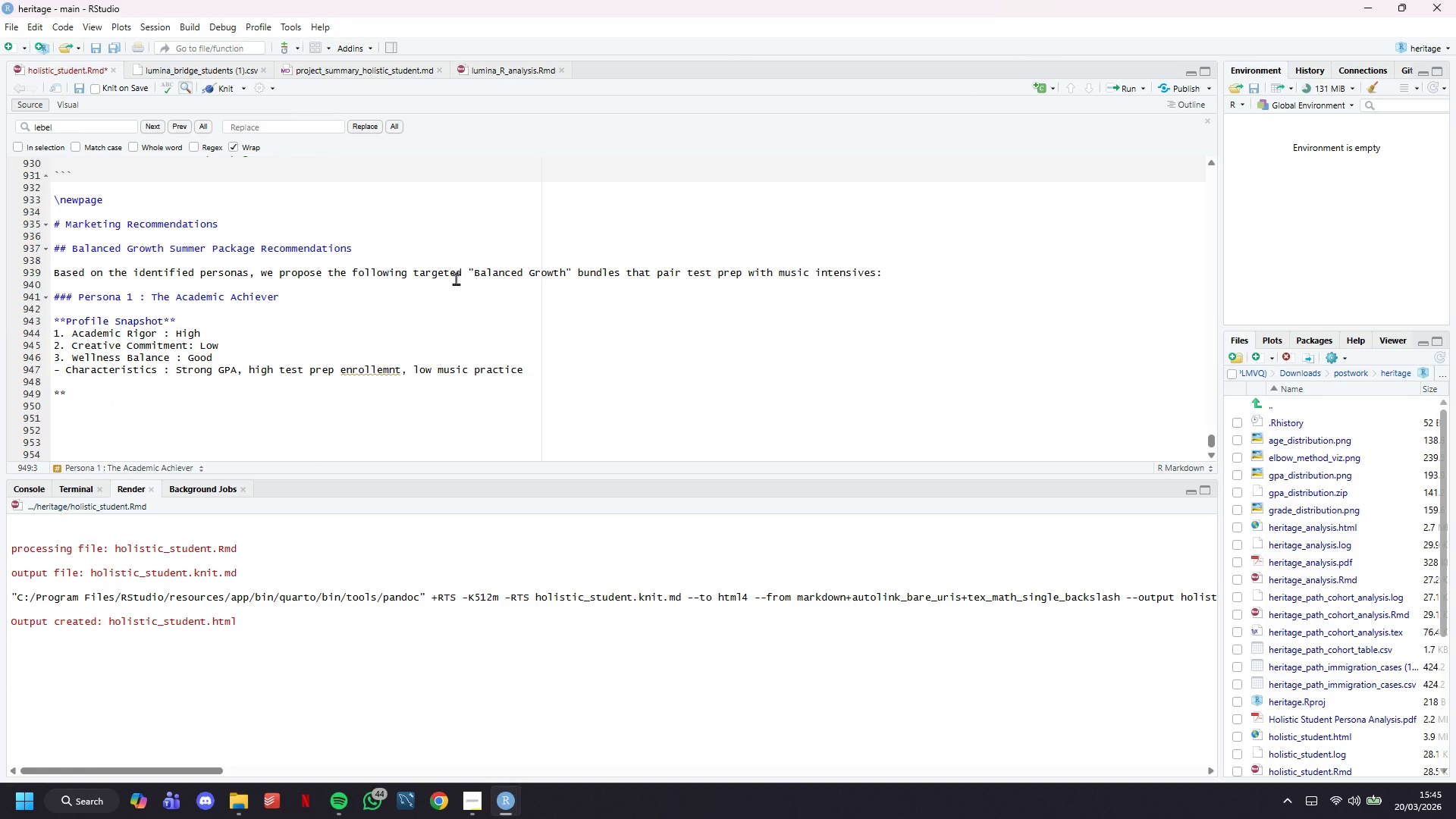 
key(ArrowLeft)
 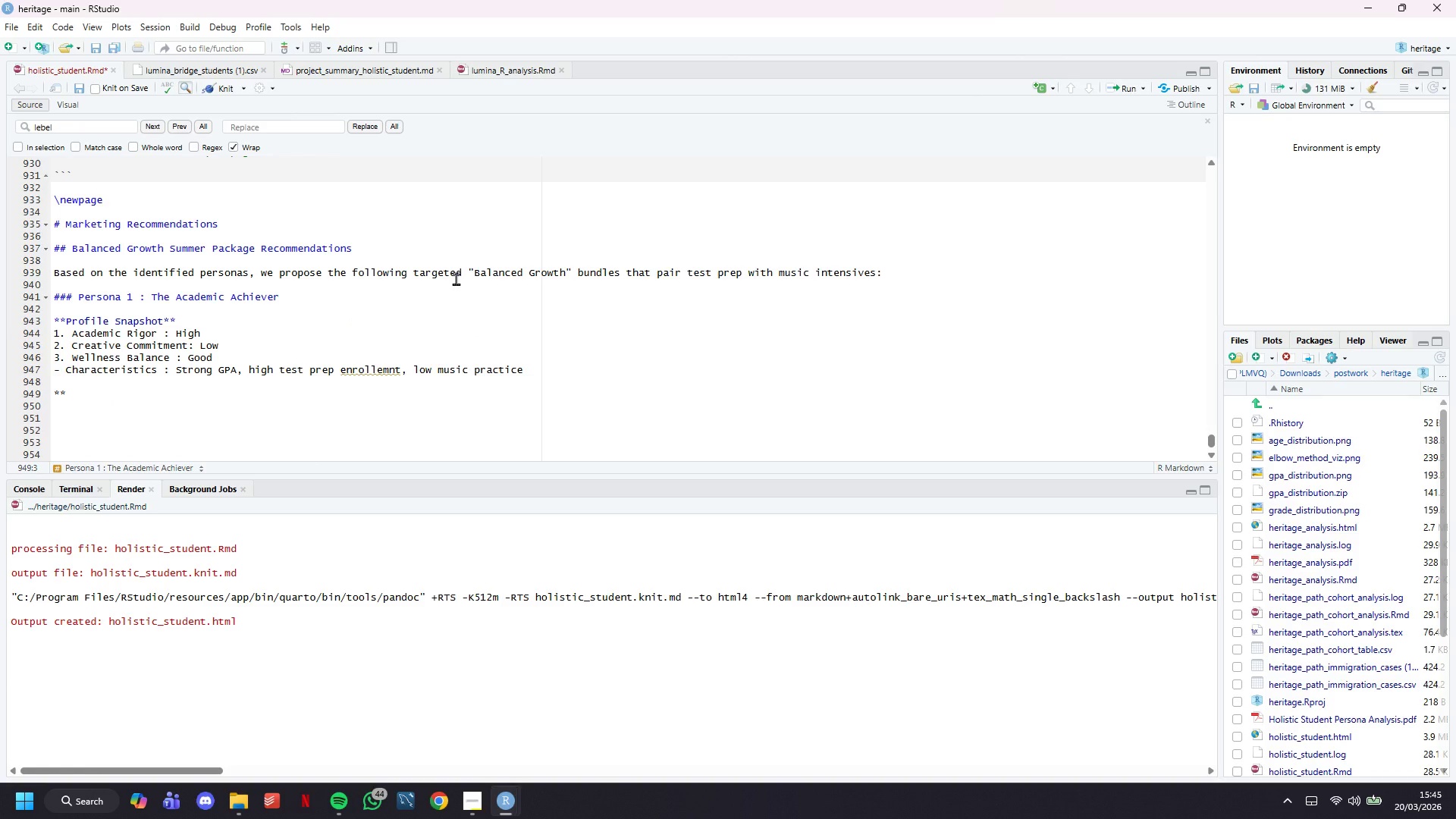 
key(ArrowLeft)
 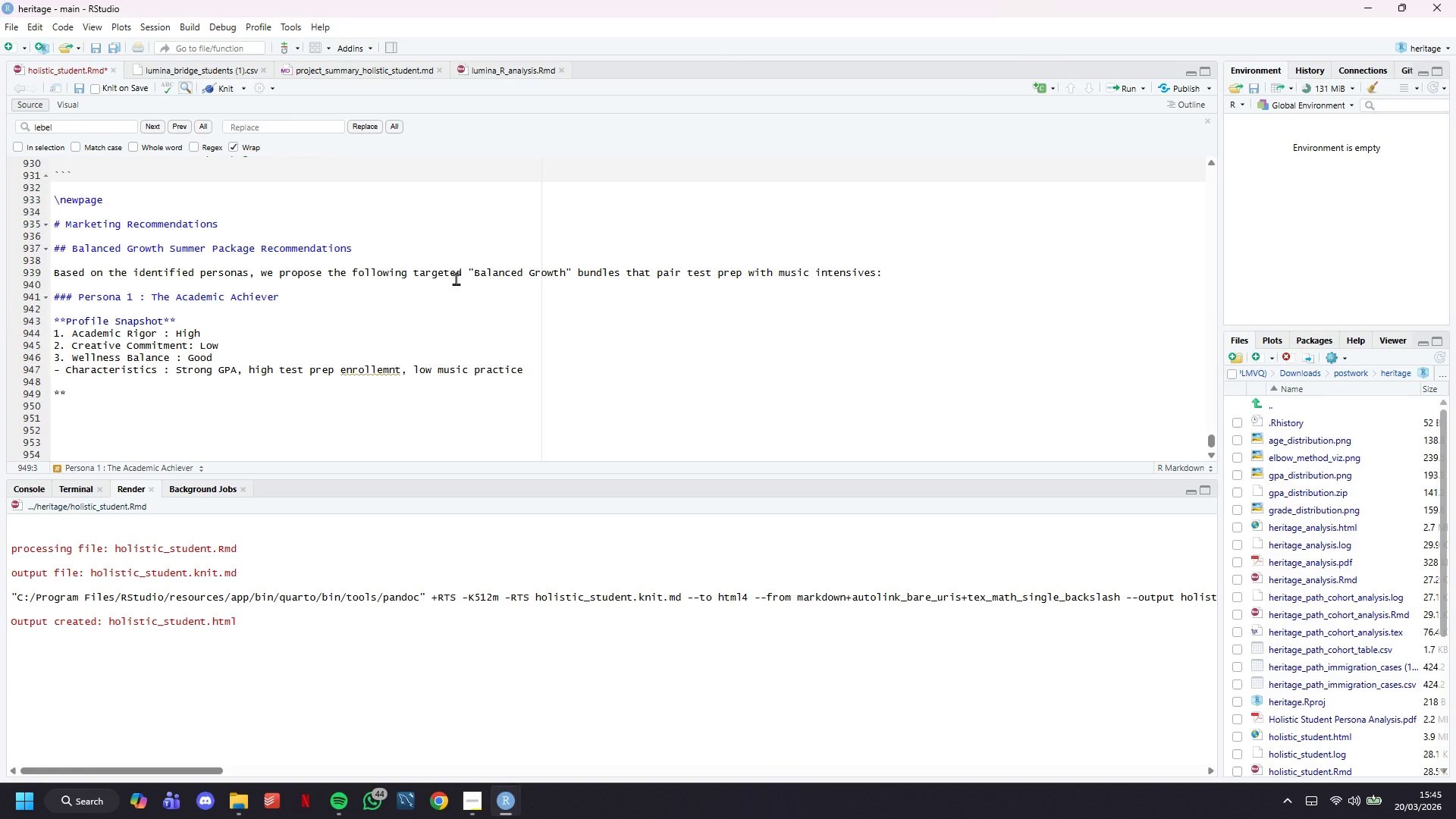 
type(Recommended Bundle:)
 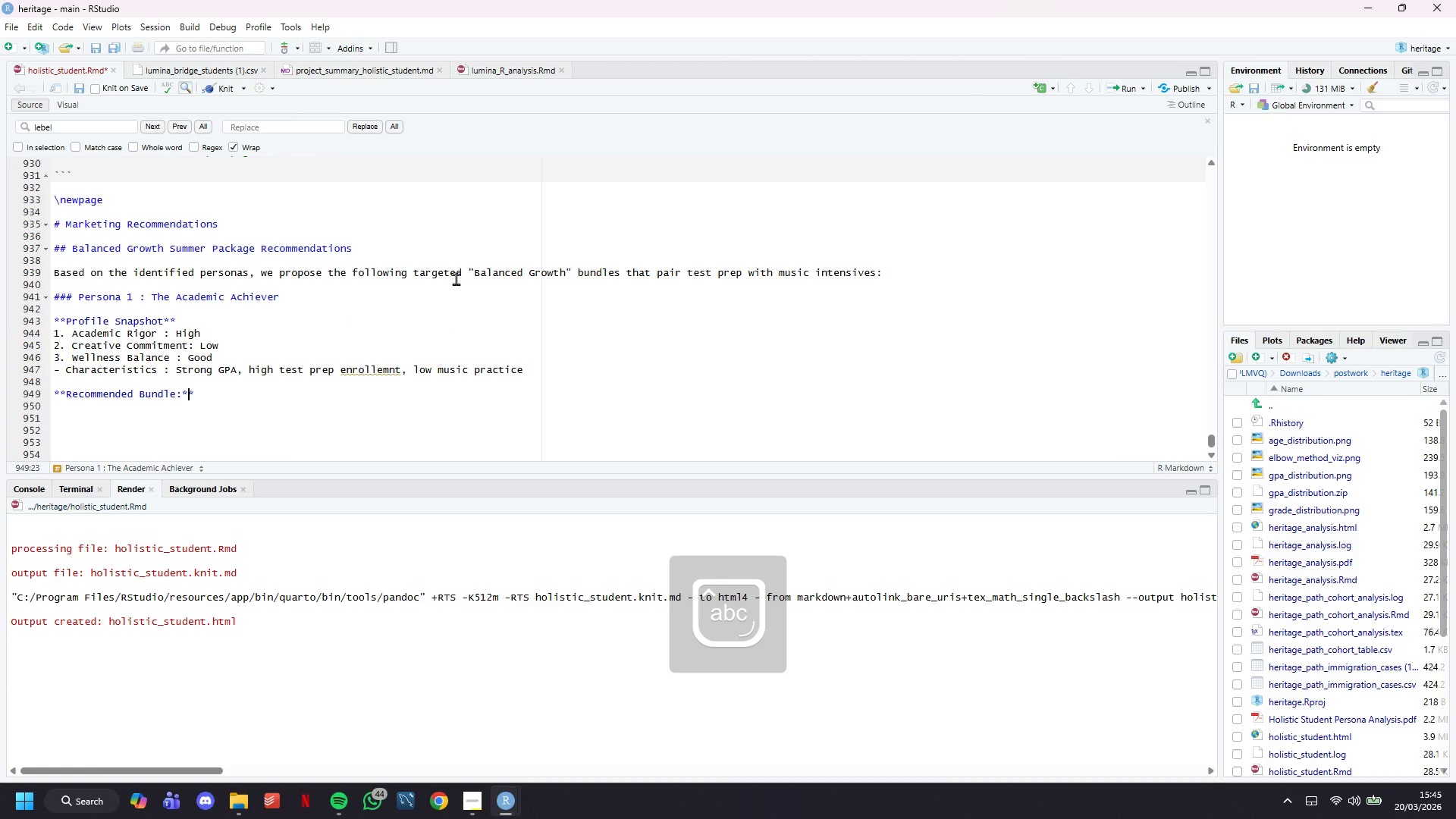 
key(ArrowRight)
 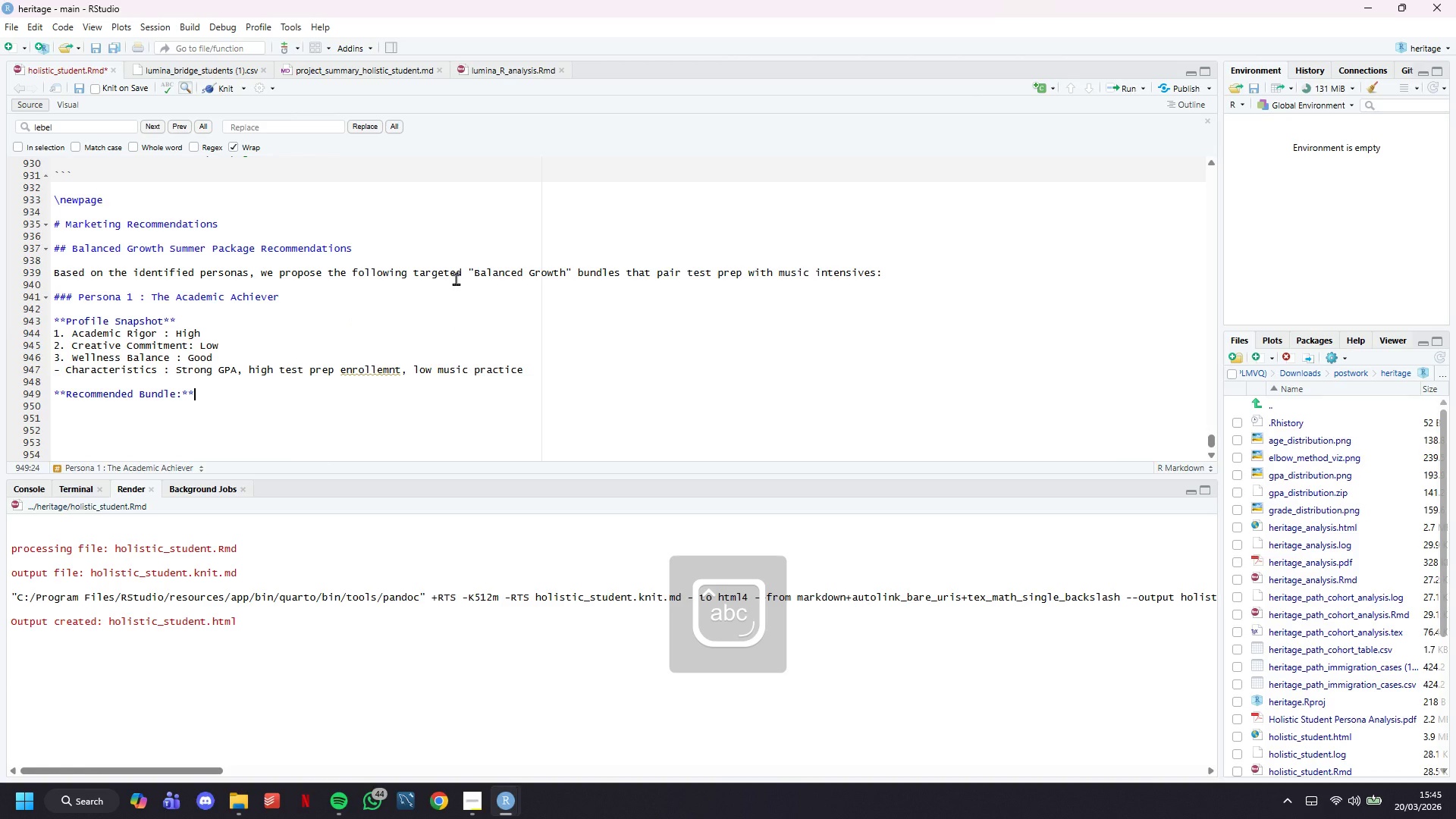 
key(ArrowRight)
 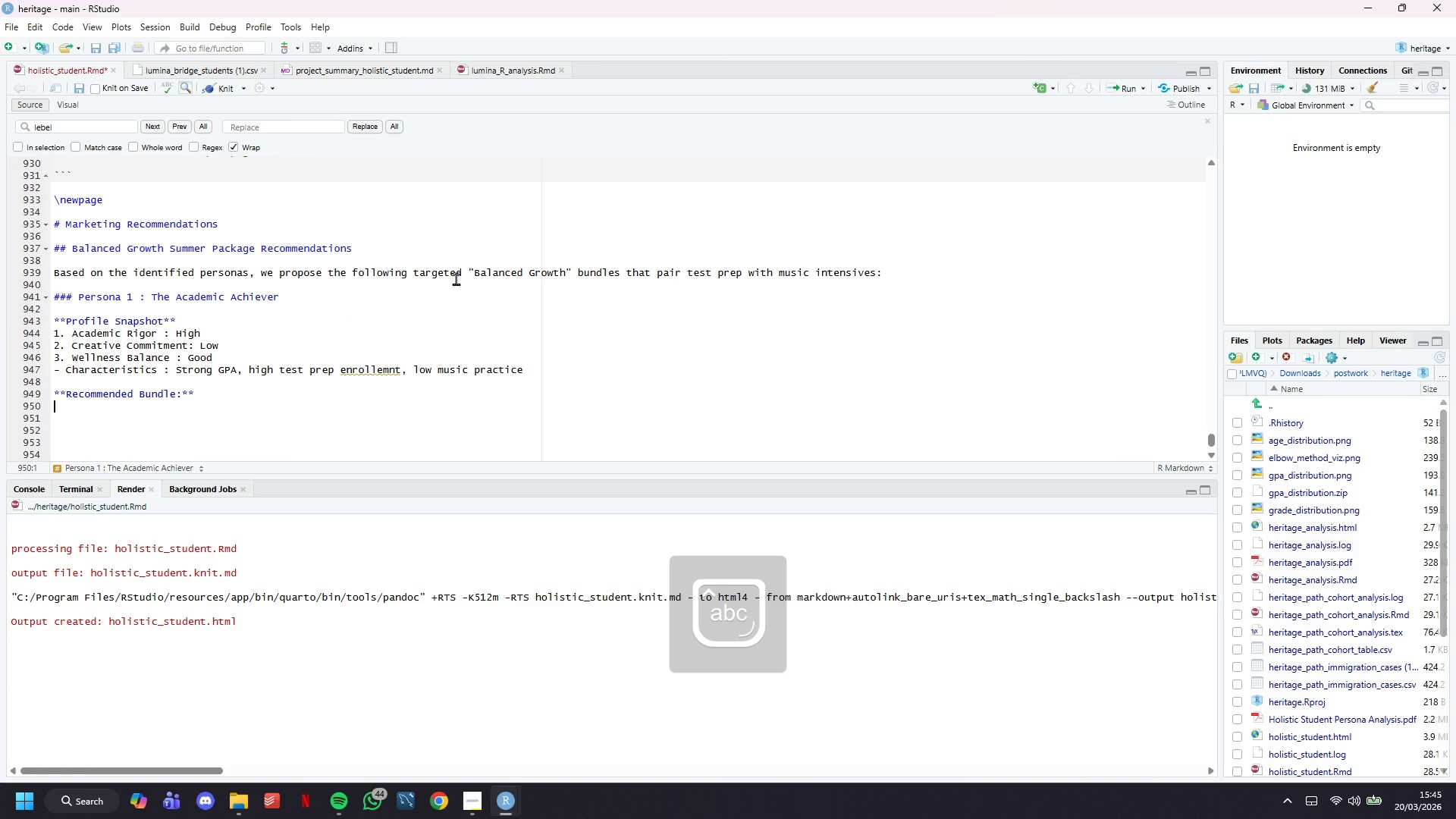 
key(Enter)
 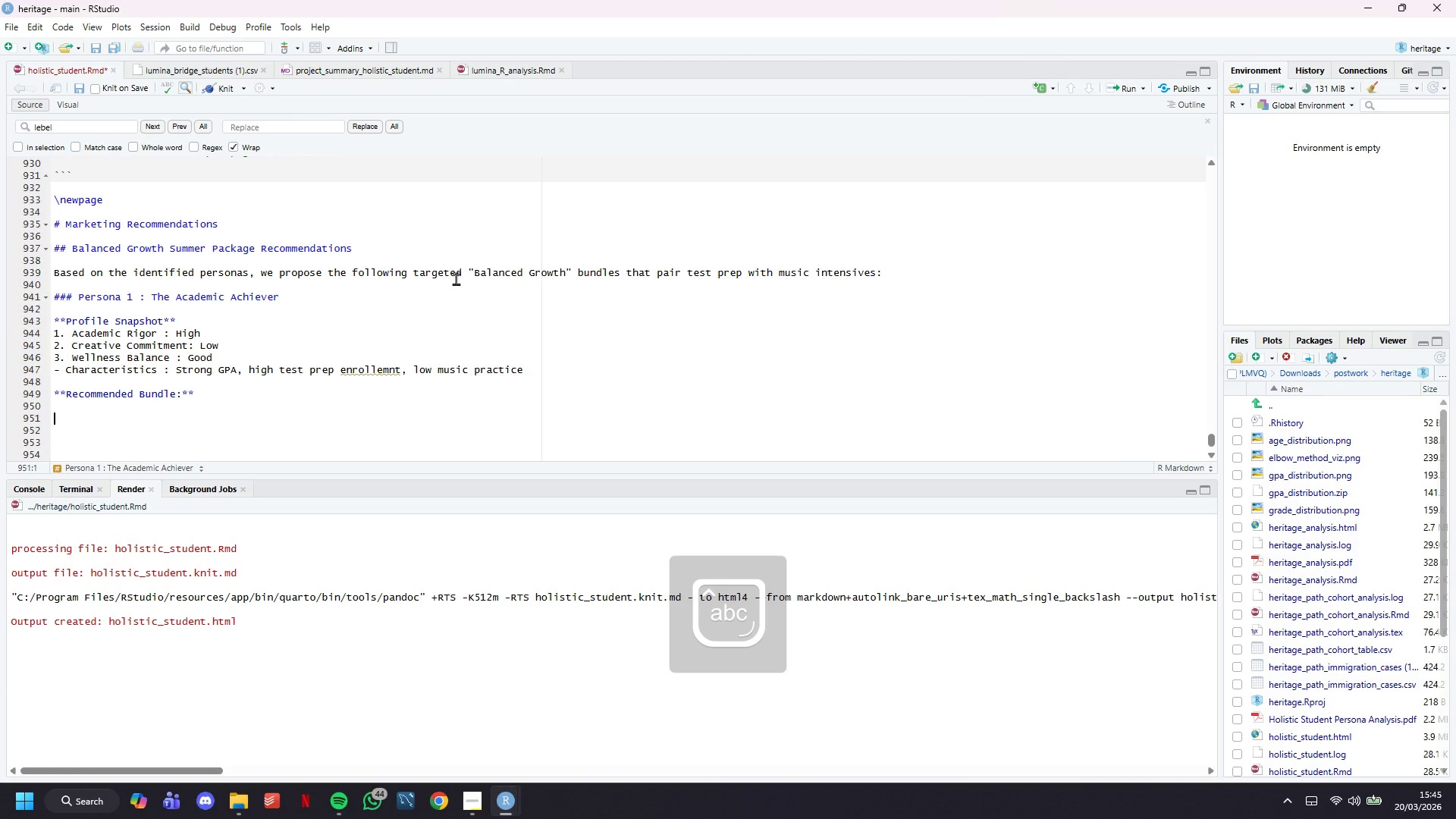 
key(Enter)
 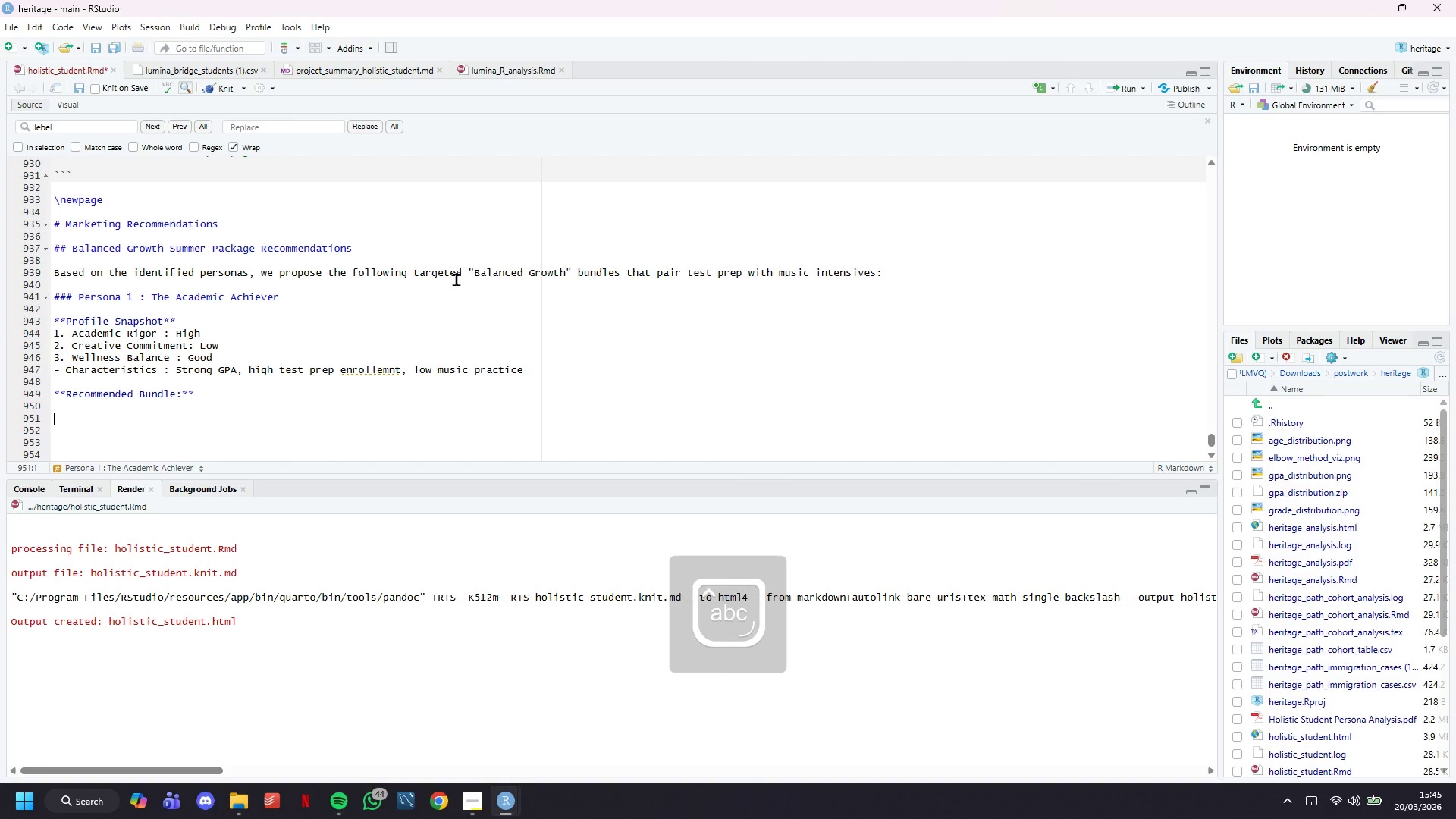 
type(****)
 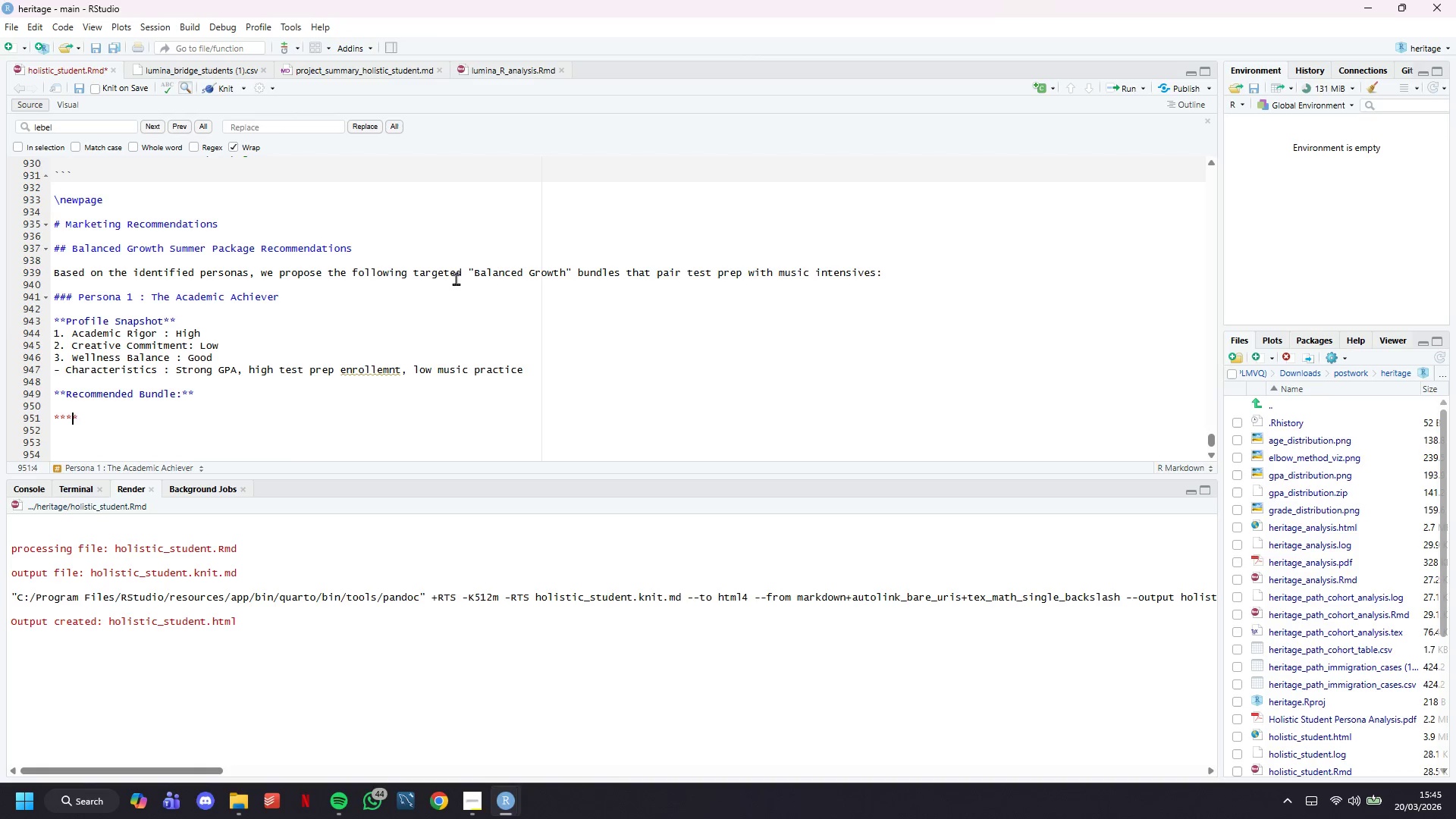 
key(ArrowLeft)
 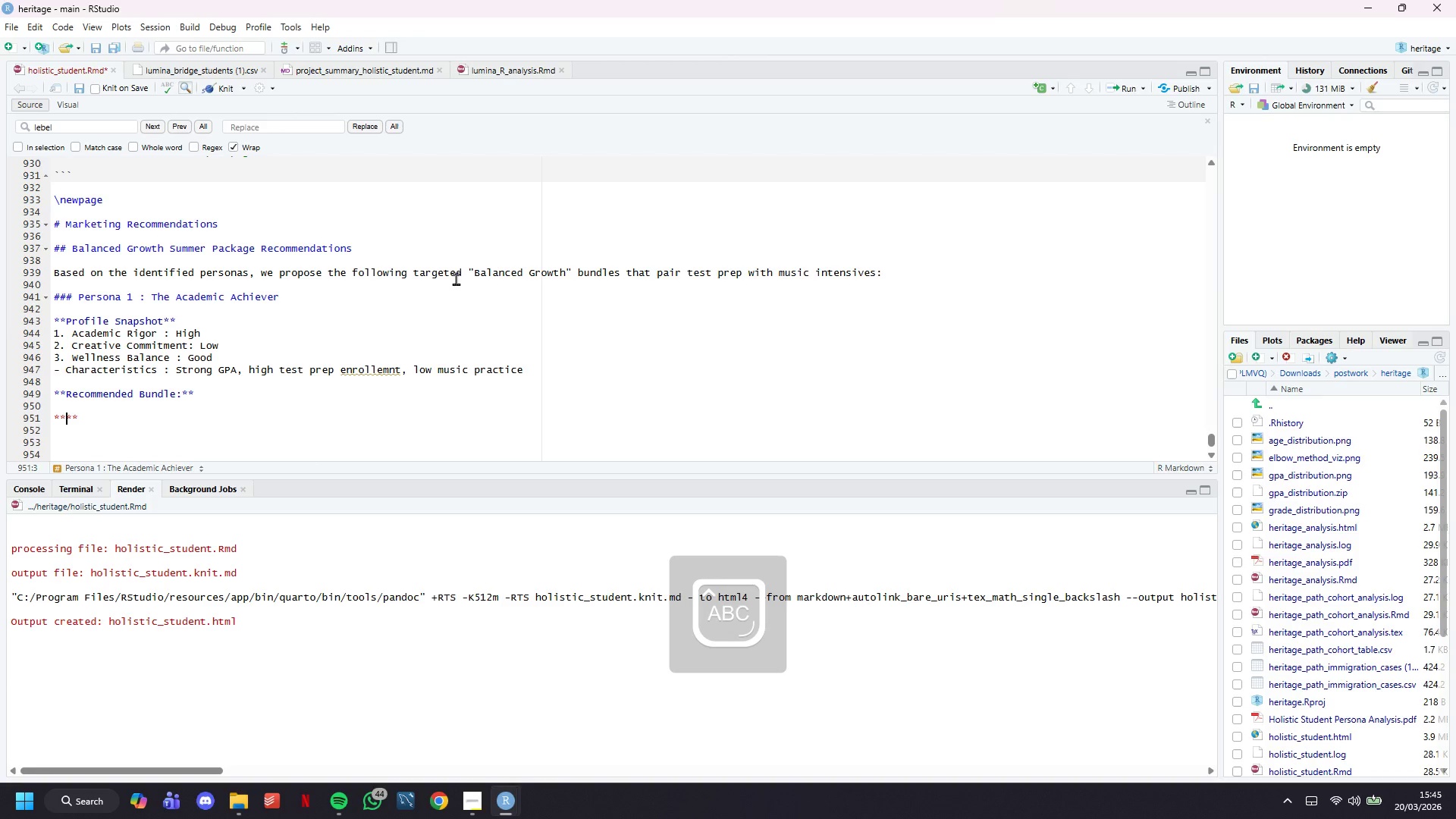 
key(ArrowLeft)
 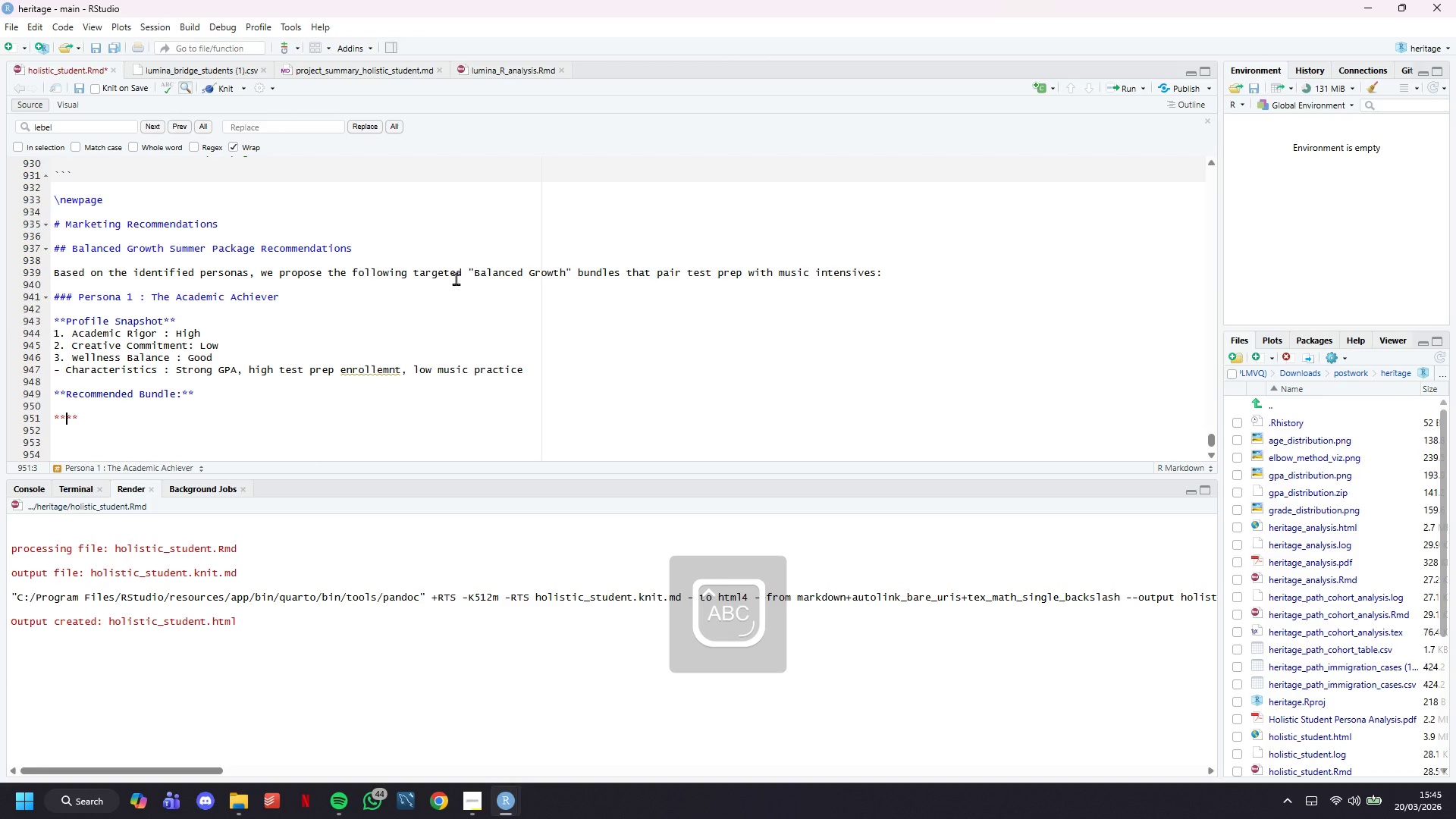 
type(Package NameL)
 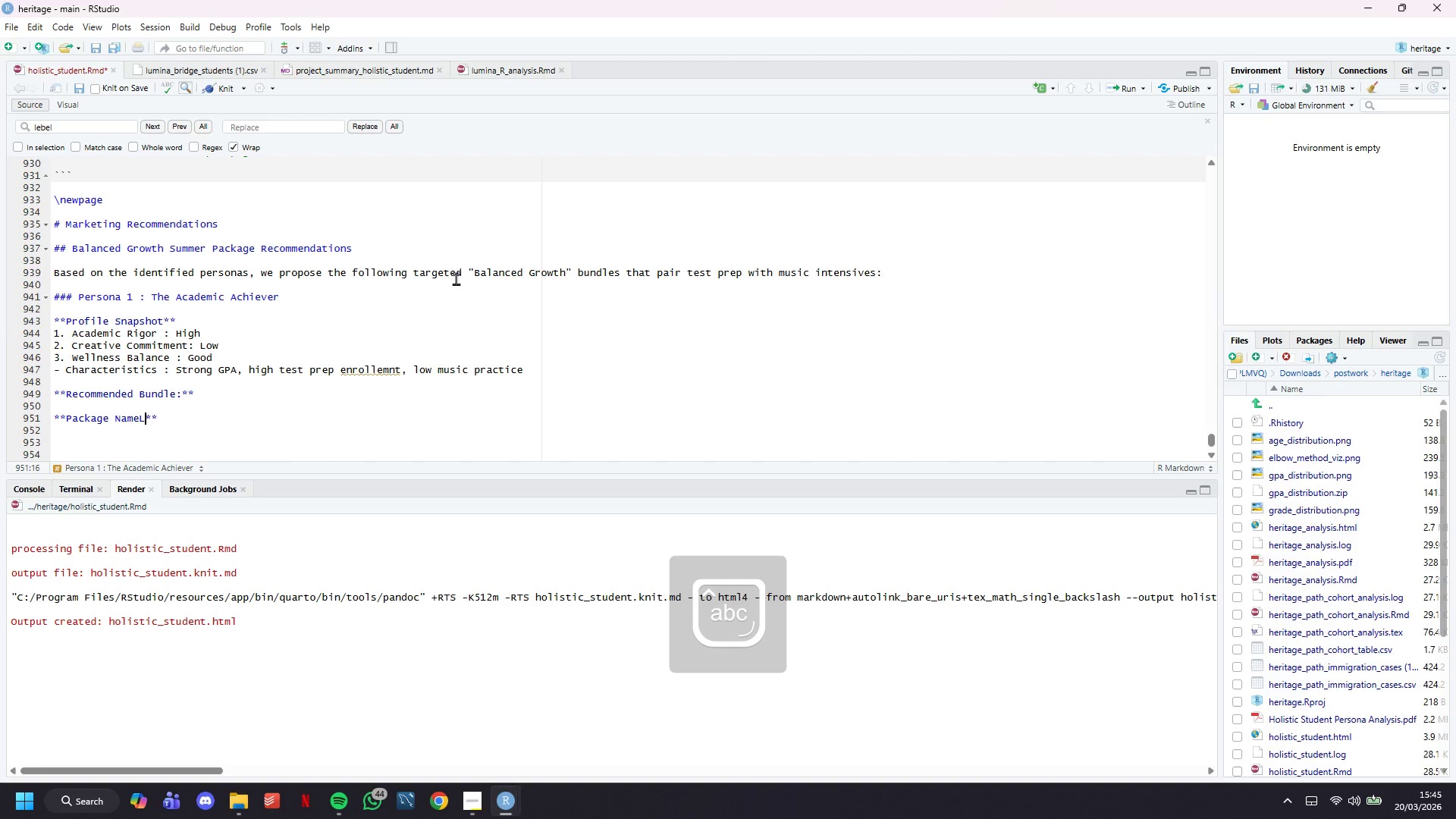 
 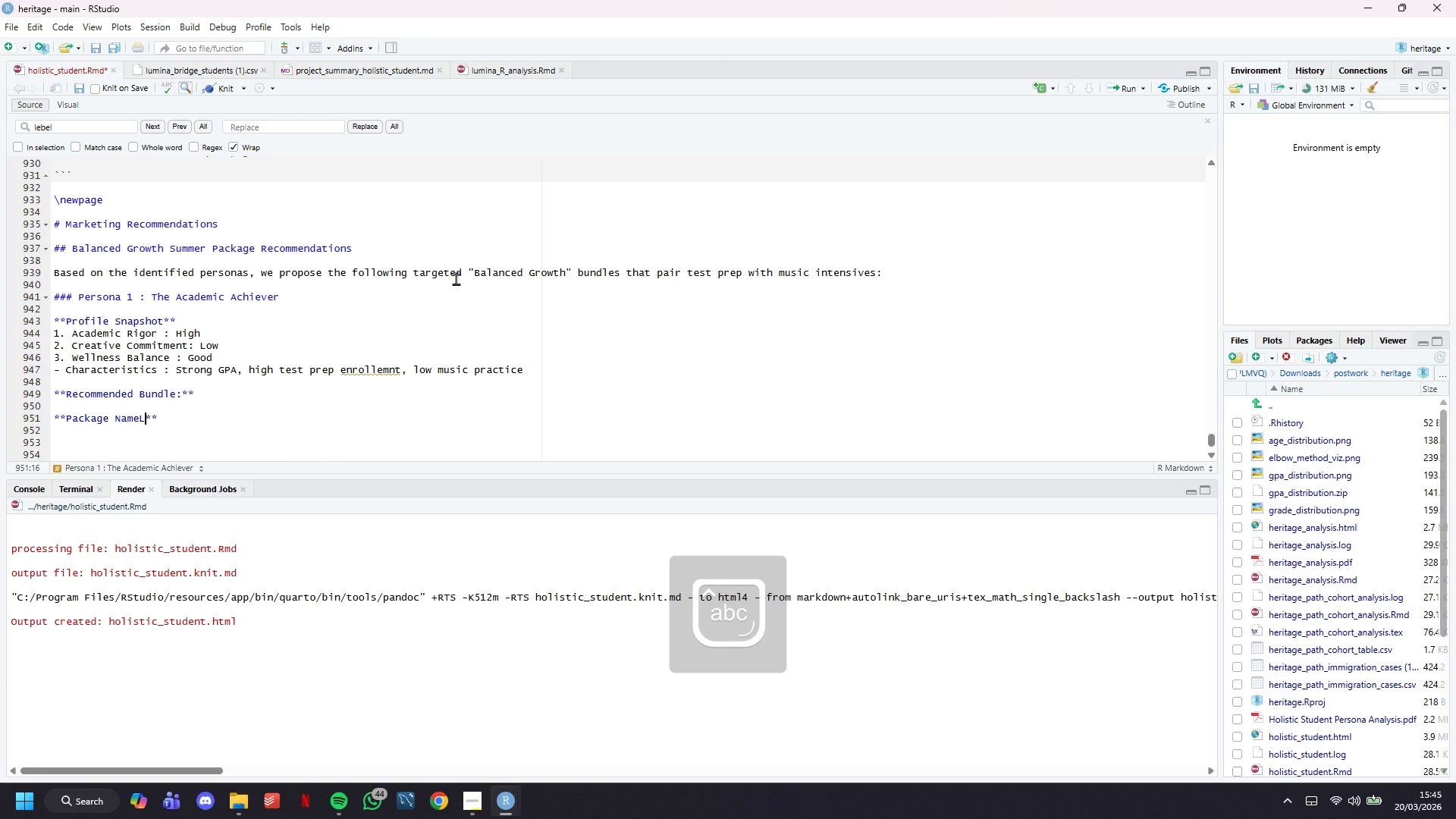 
key(ArrowRight)
 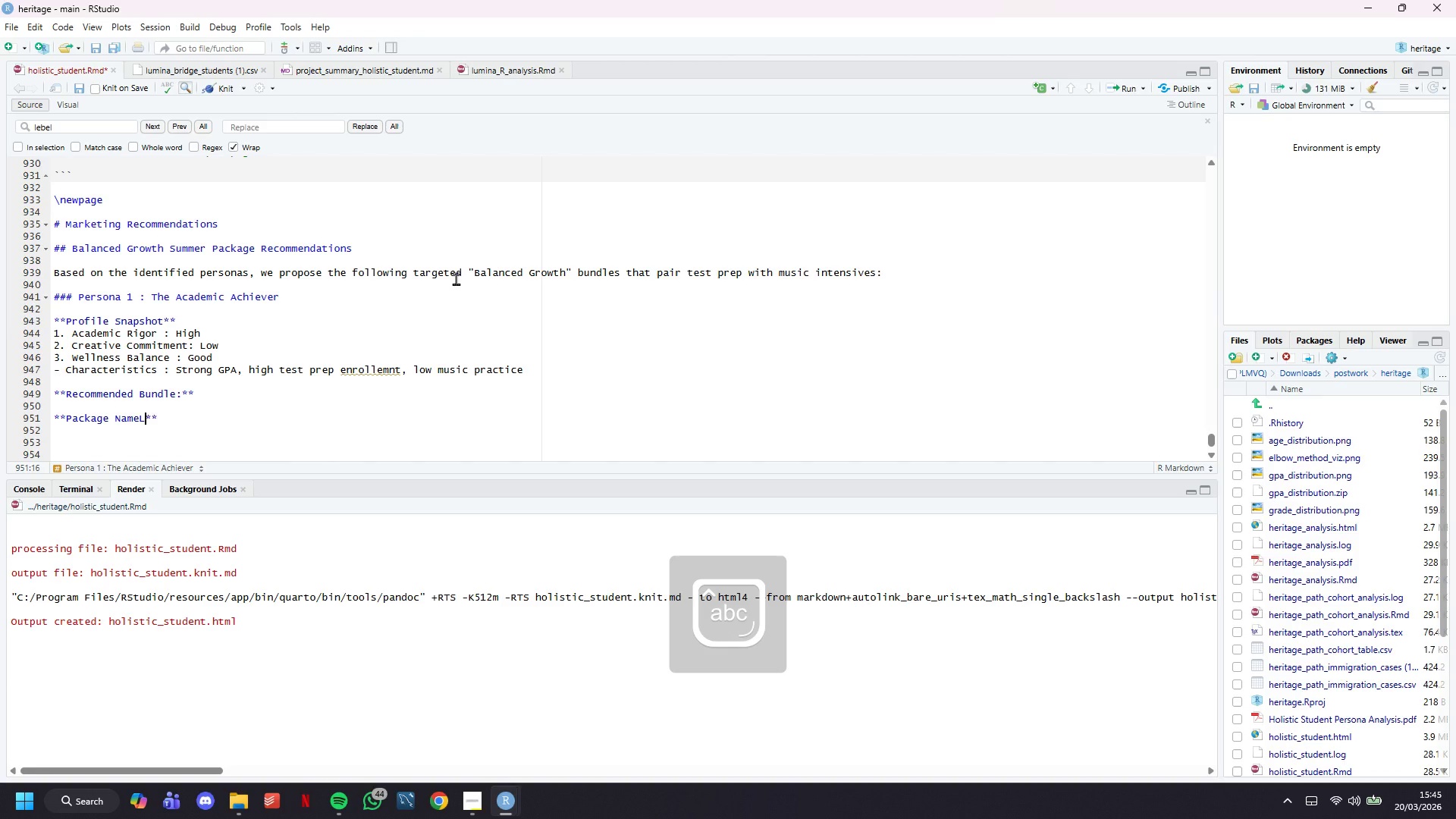 
key(ArrowRight)
 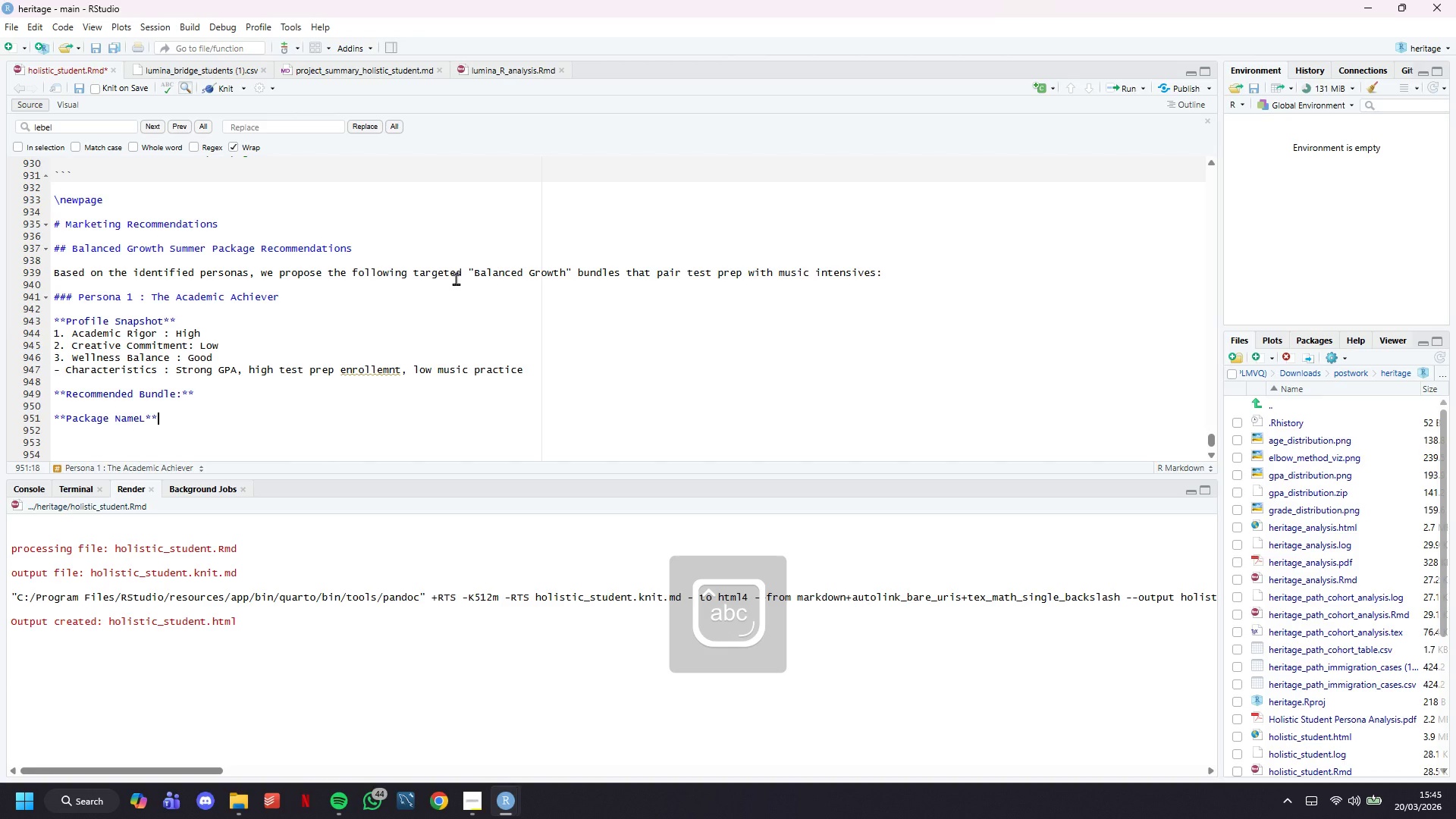 
key(ArrowLeft)
 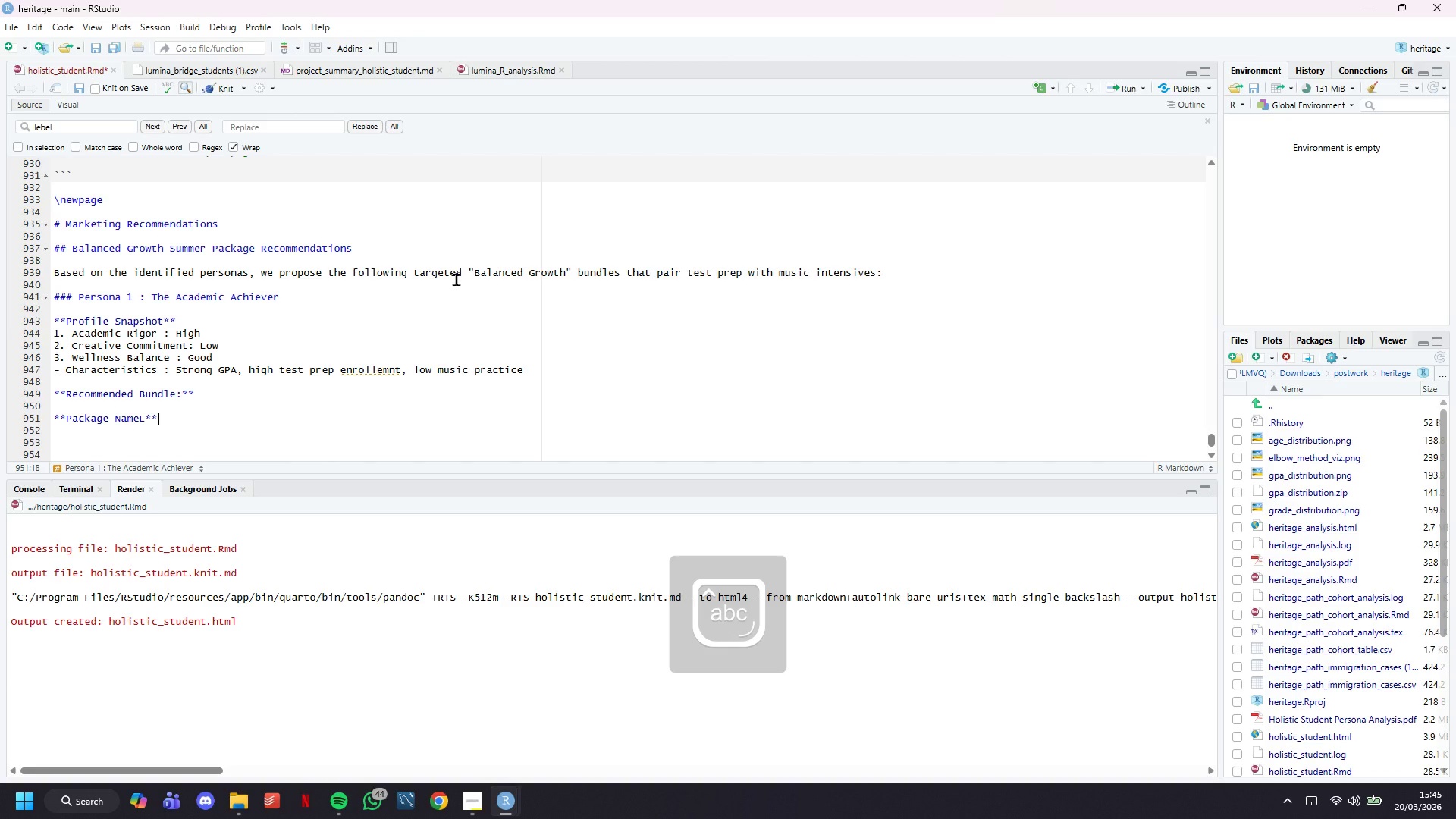 
key(ArrowLeft)
 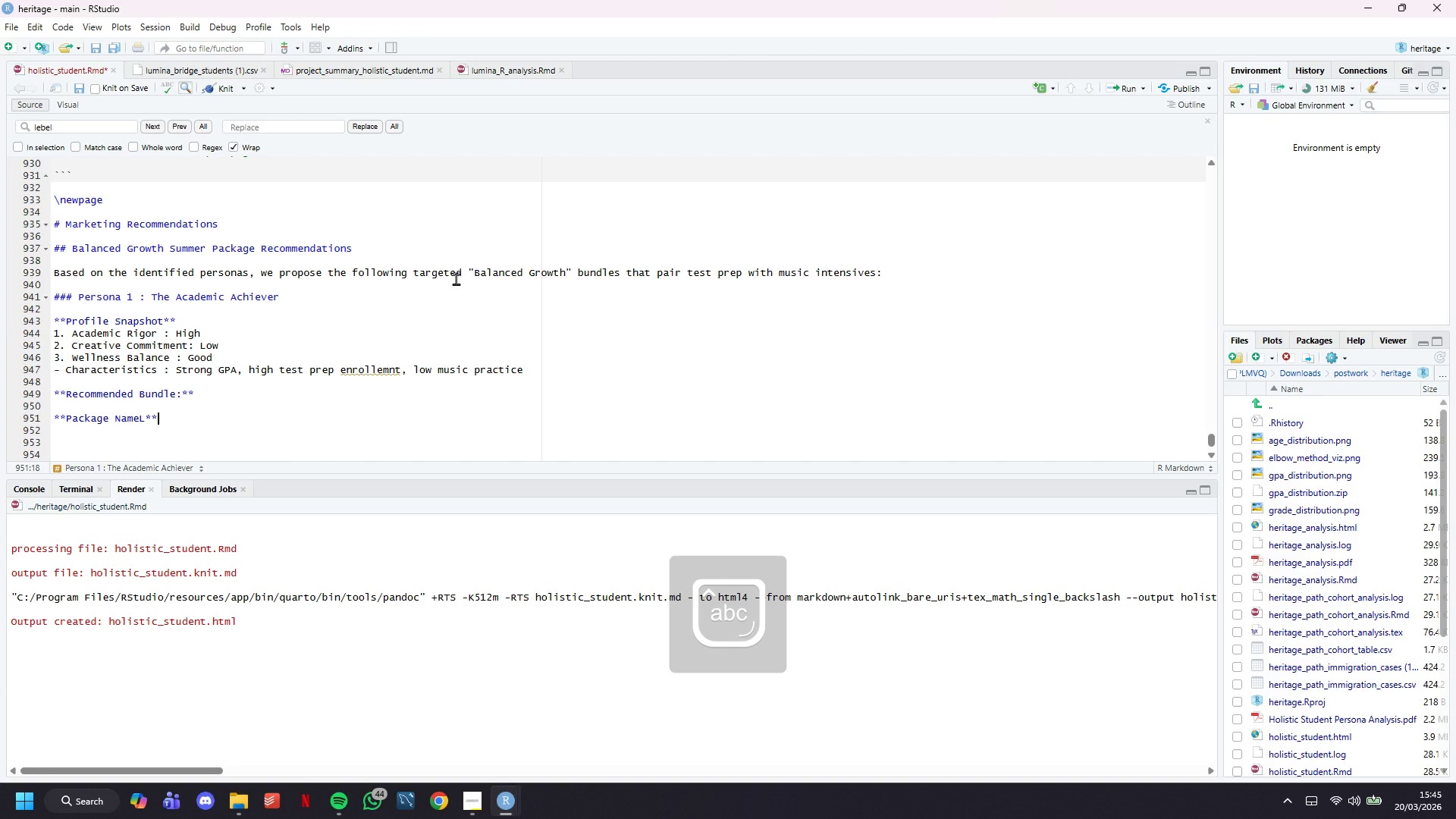 
key(Backspace)
 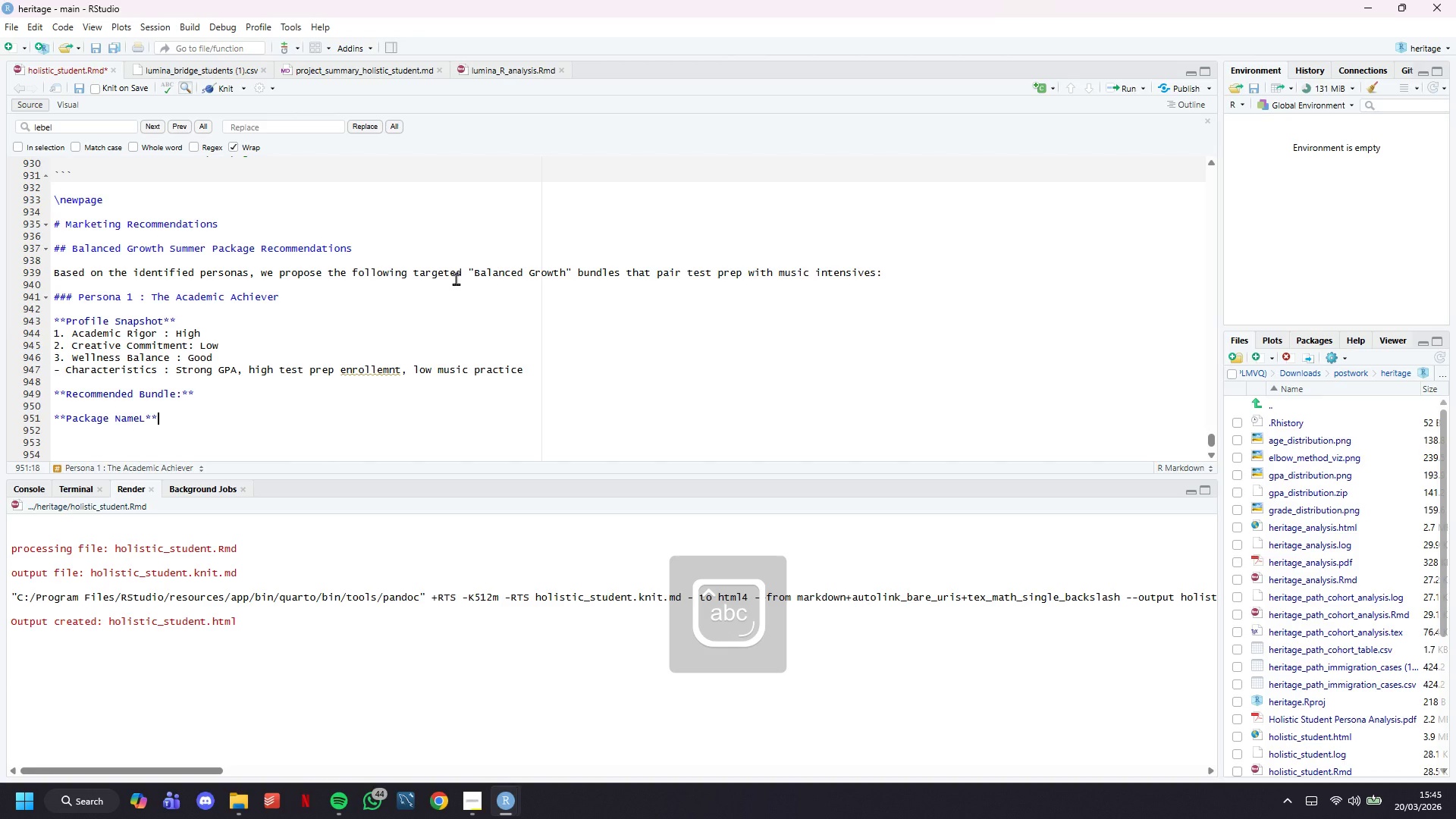 
key(Shift+ShiftLeft)
 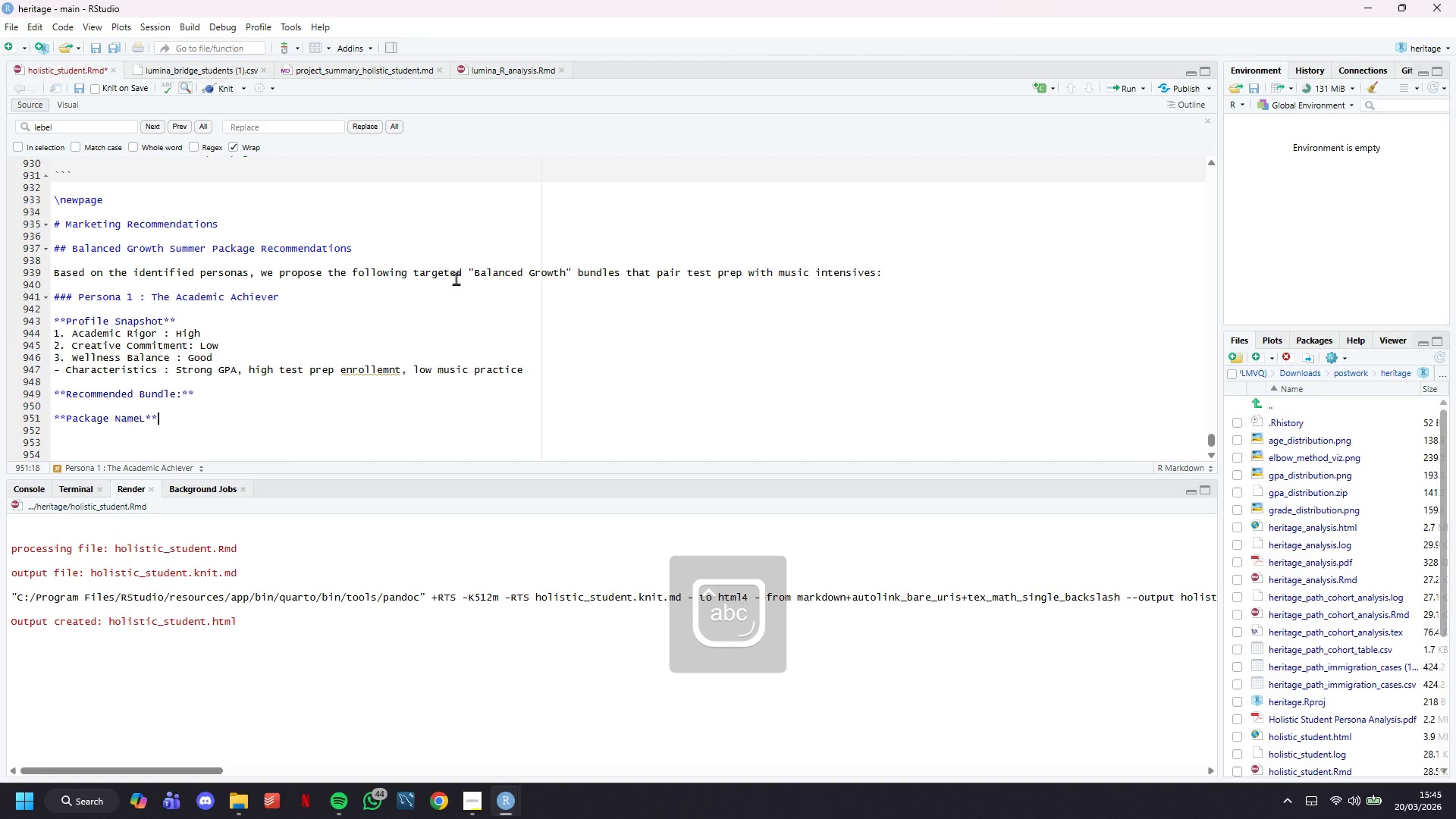 
key(Shift+Semicolon)
 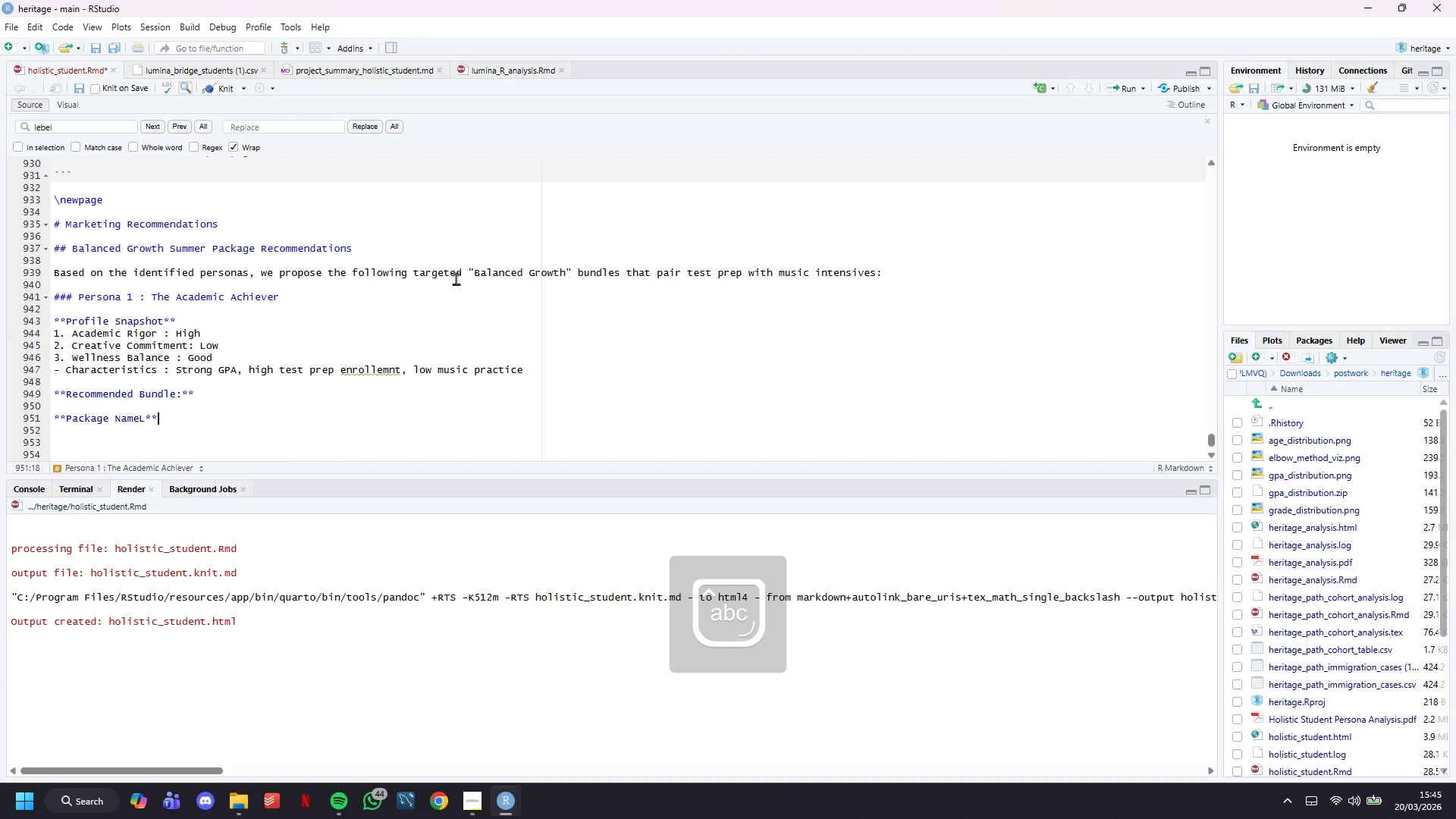 
key(ArrowDown)
 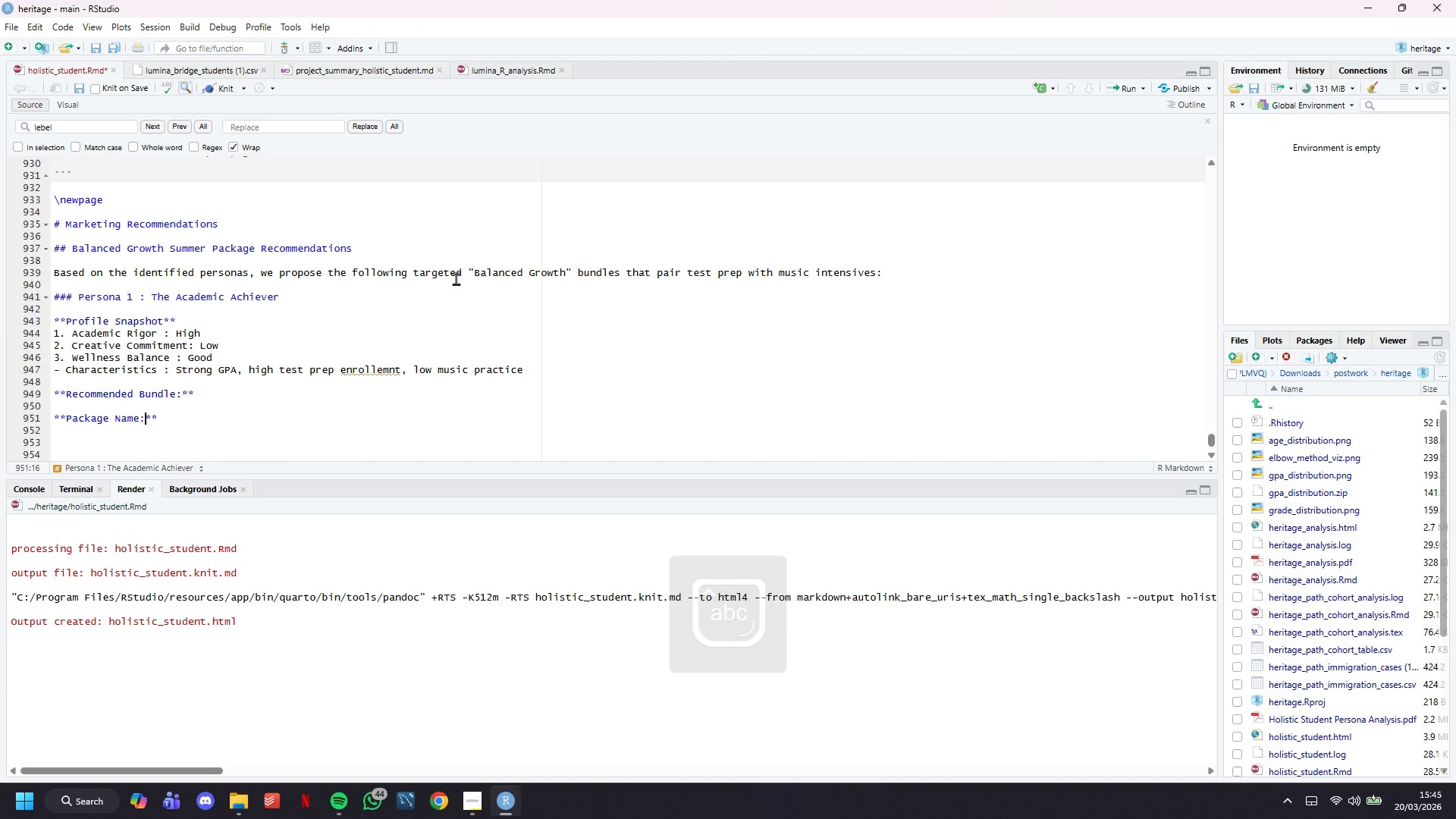 
key(ArrowLeft)
 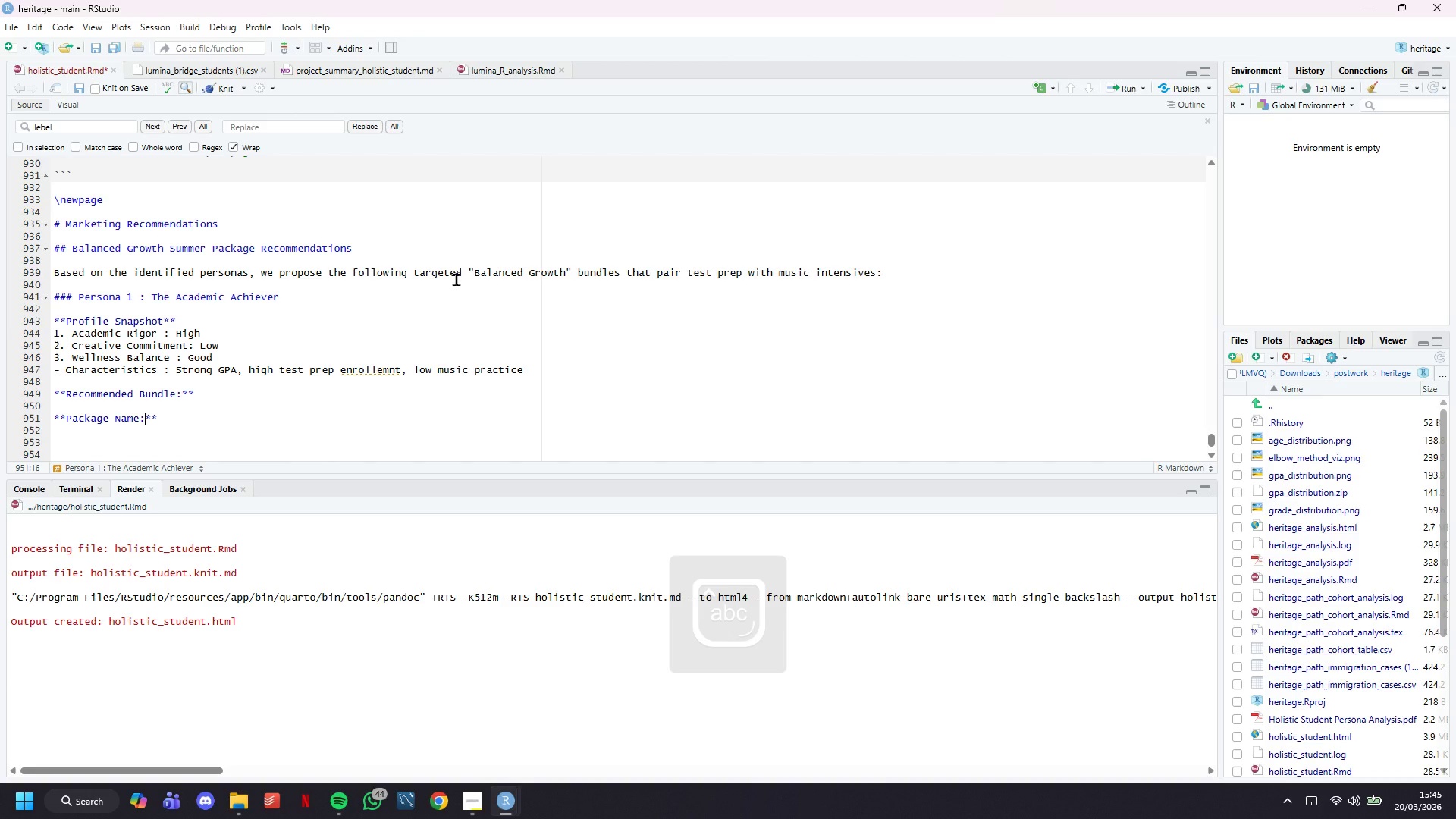 
key(Space)
 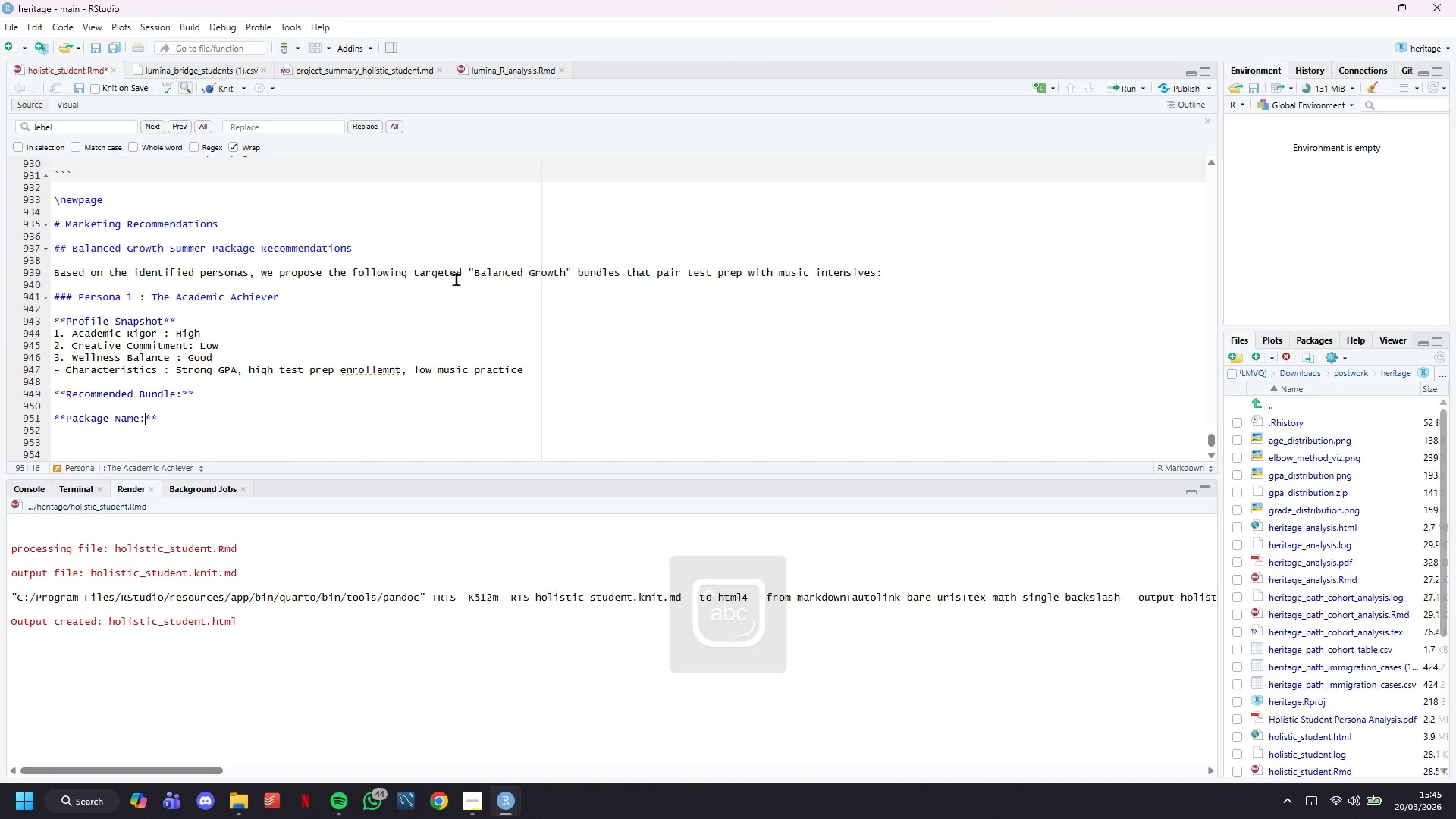 
key(Shift+Quote)
 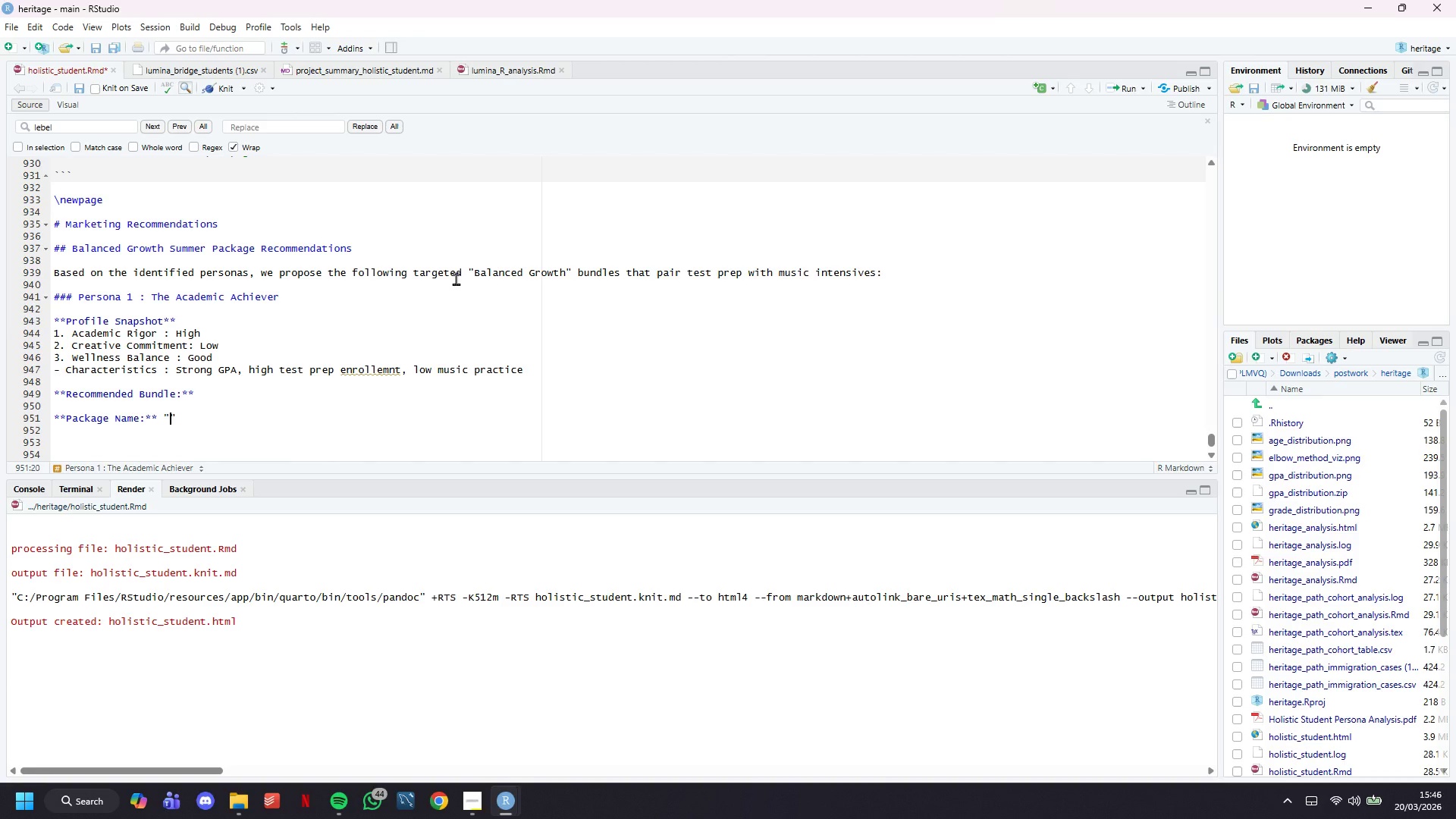 
key(Shift+Quote)
 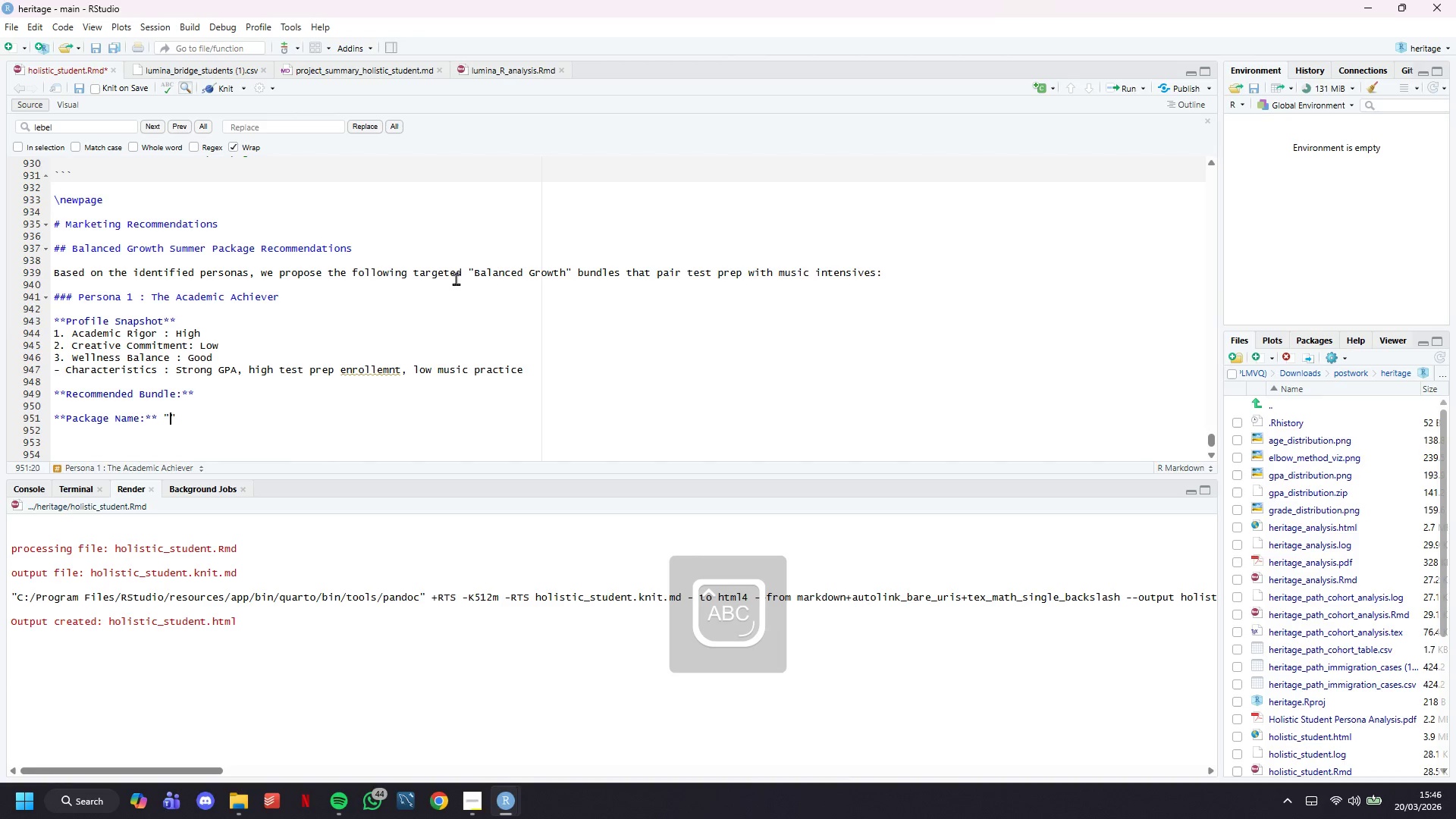 
key(ArrowLeft)
 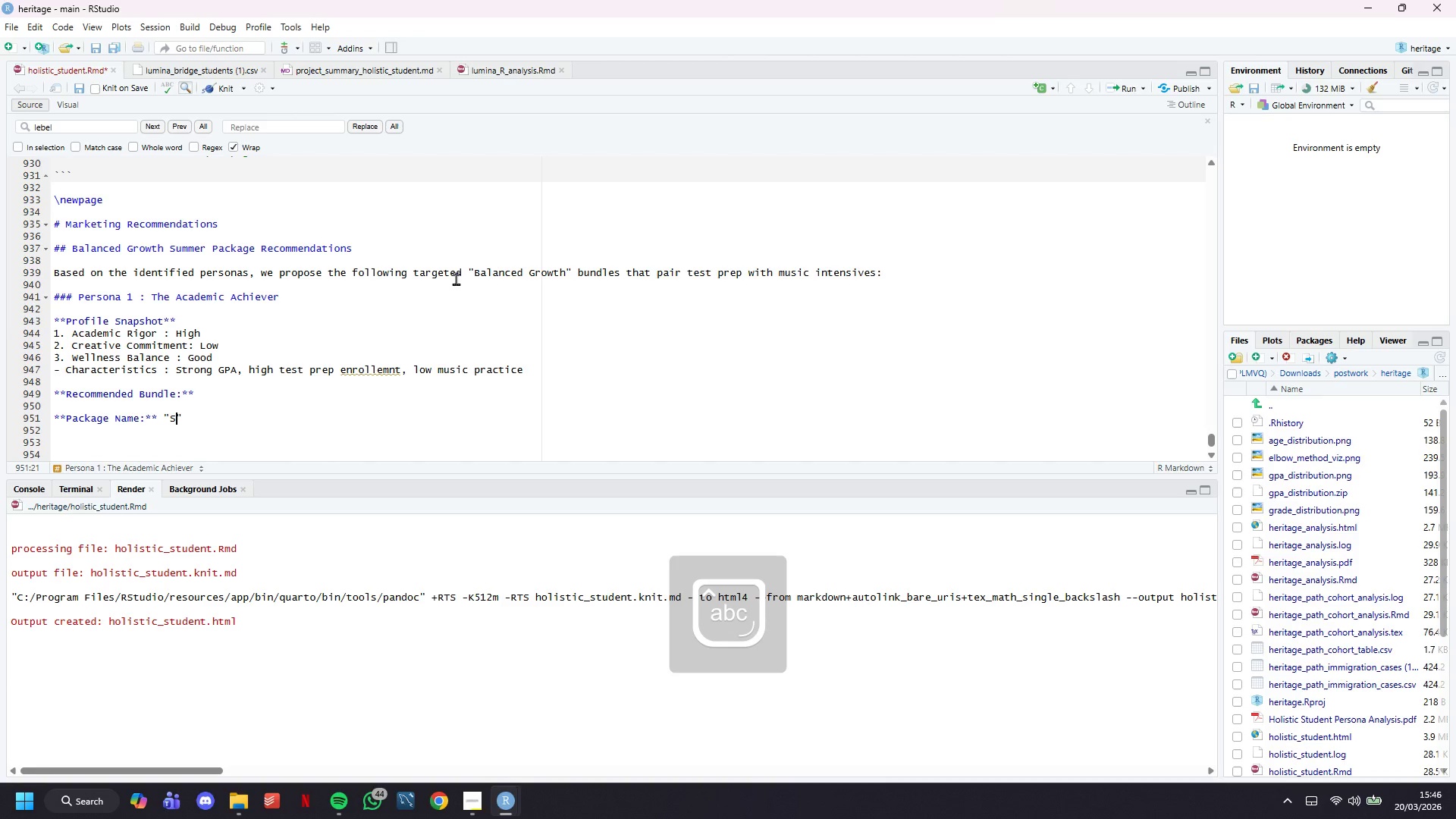 
type(Scholar + Cultural Enrihment Bundle)
 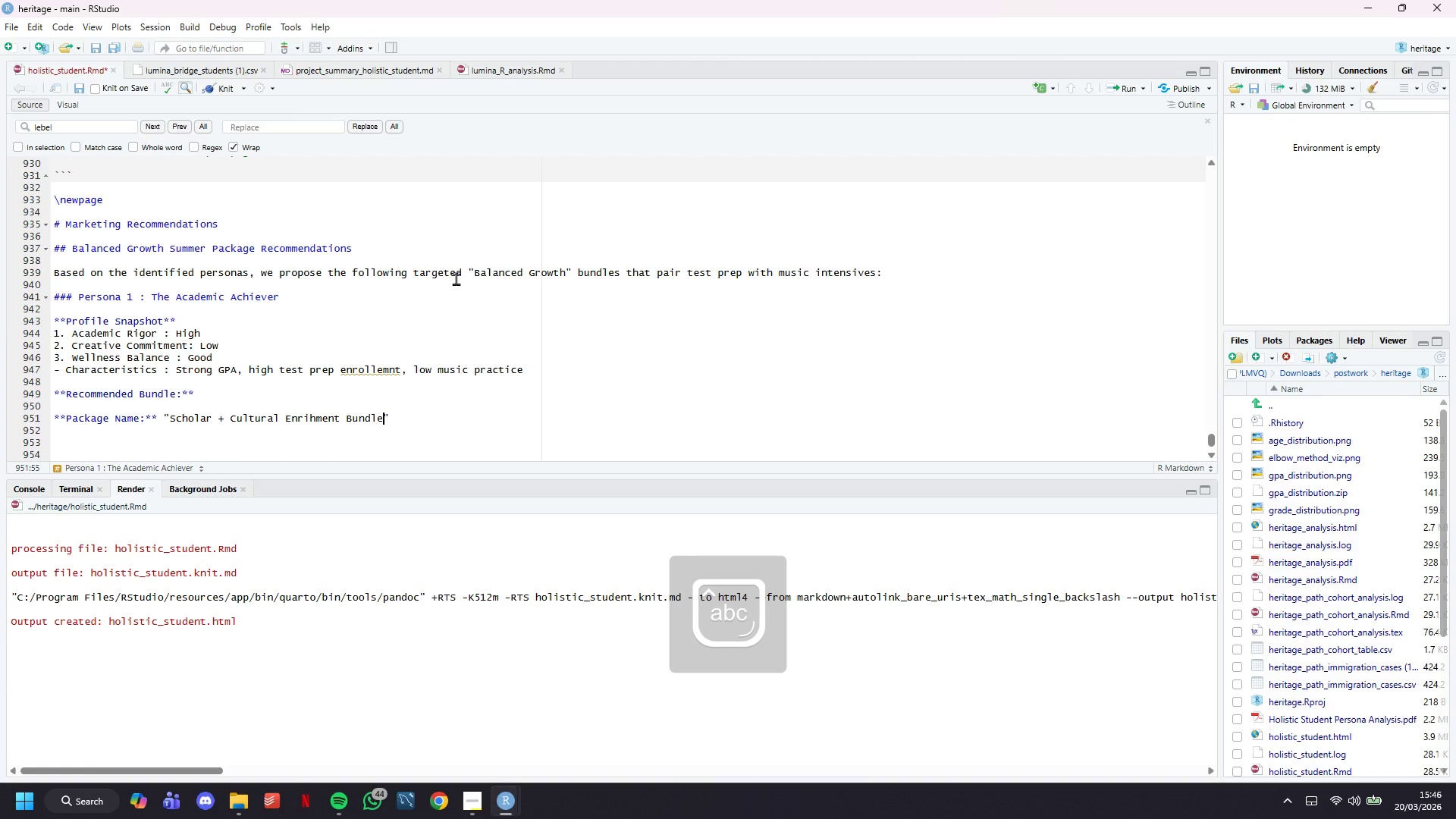 
hold_key(key=ArrowLeft, duration=0.78)
 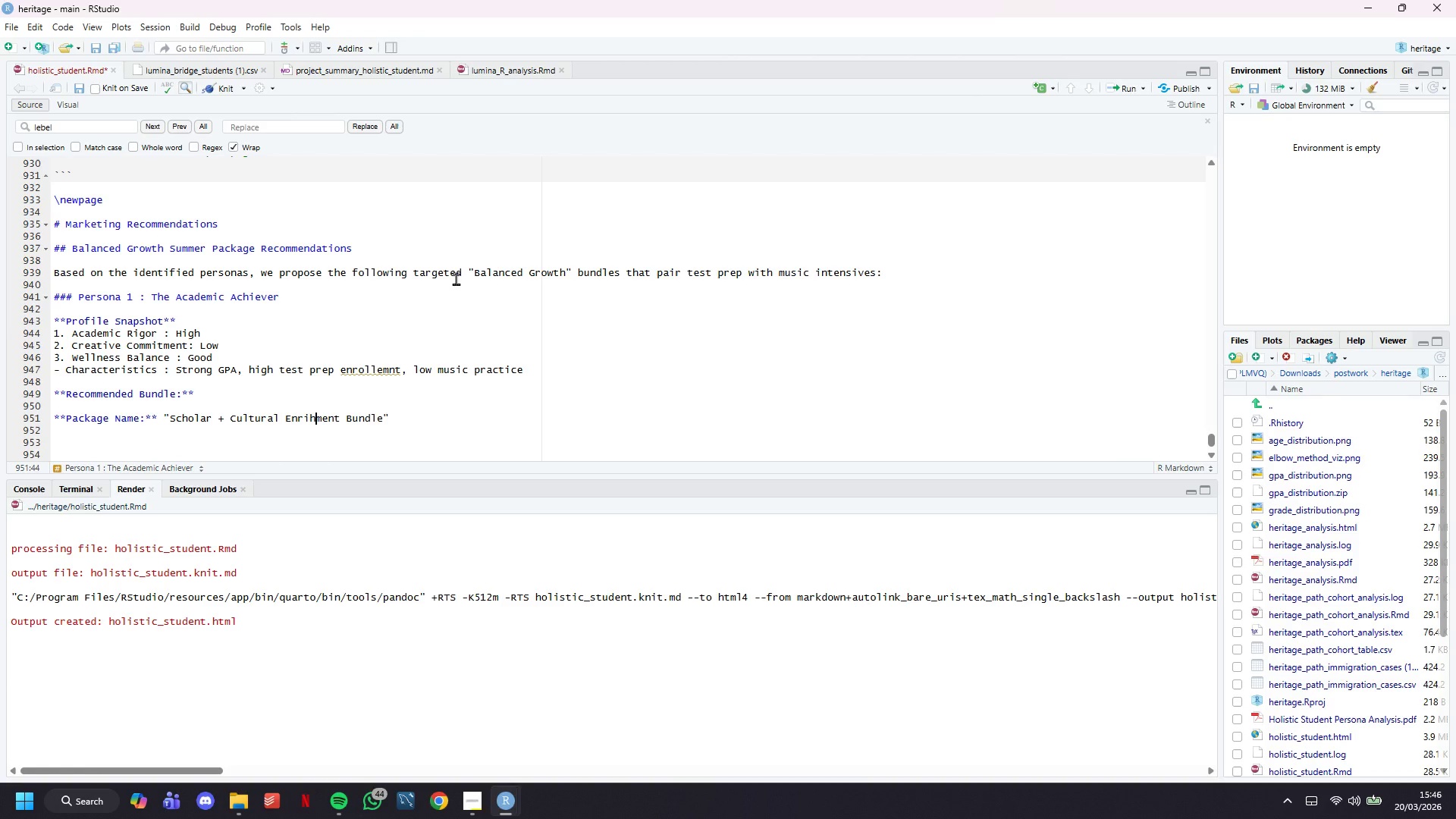 
key(ArrowLeft)
 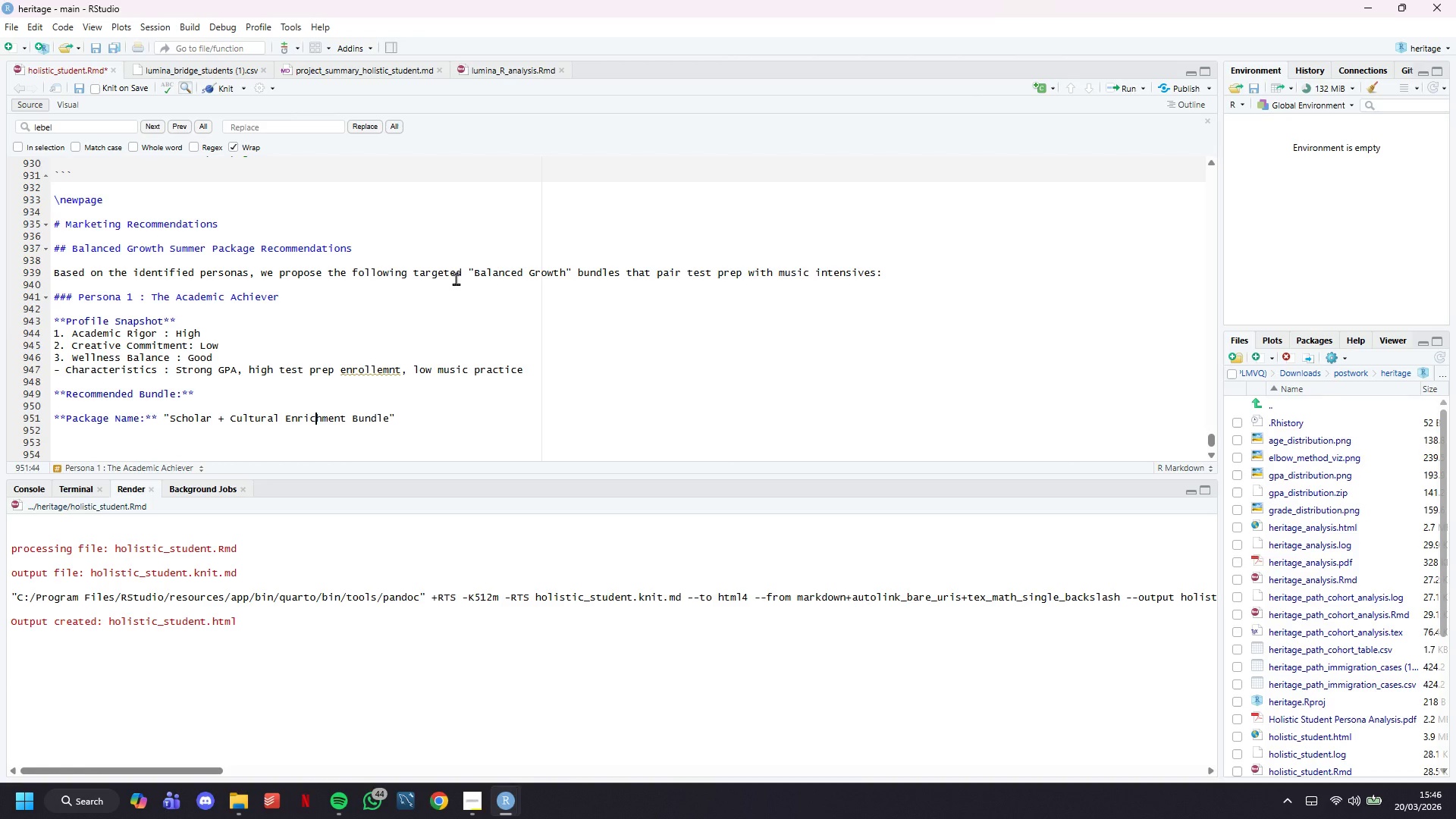 
key(C)
 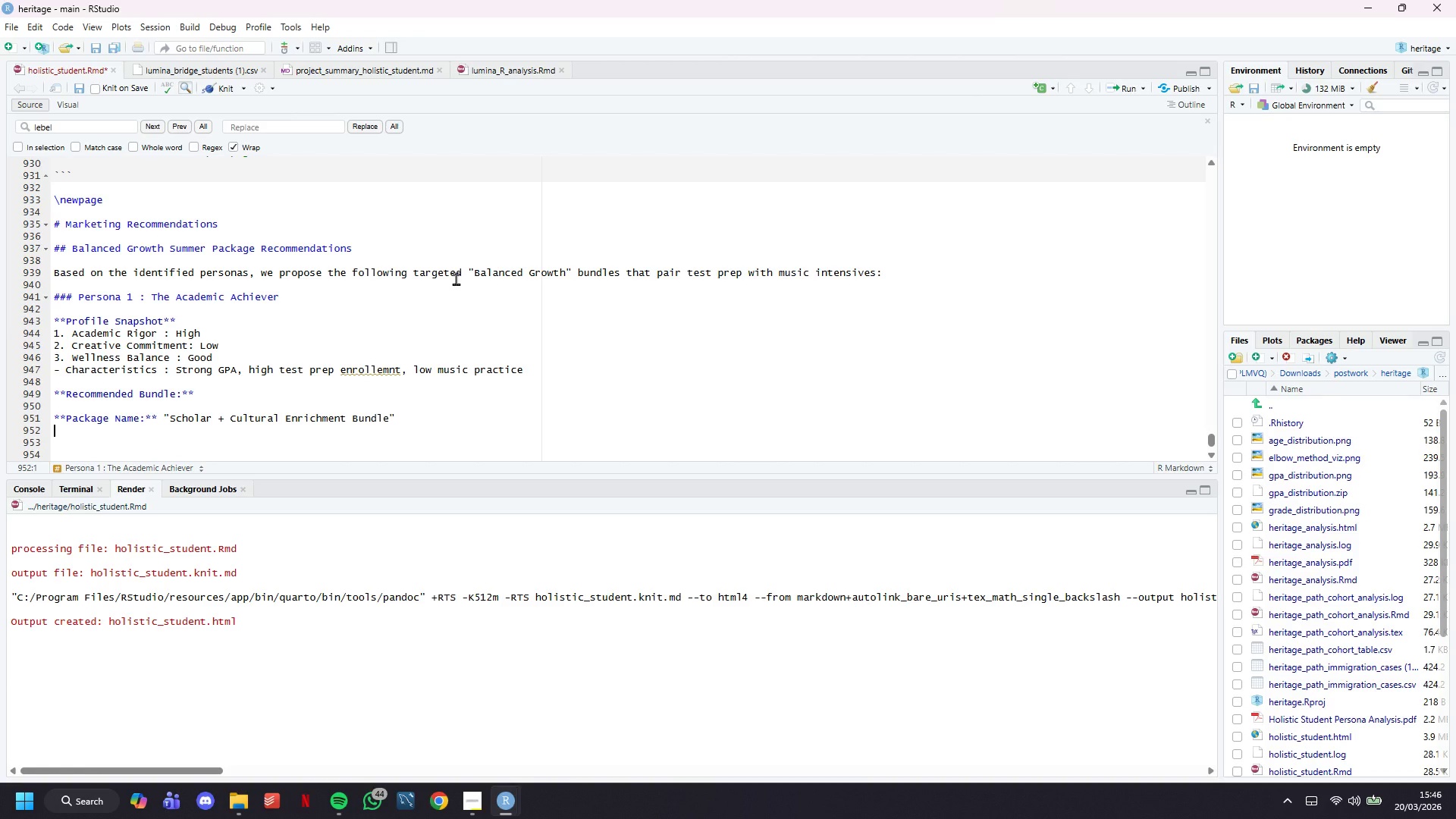 
key(ArrowDown)
 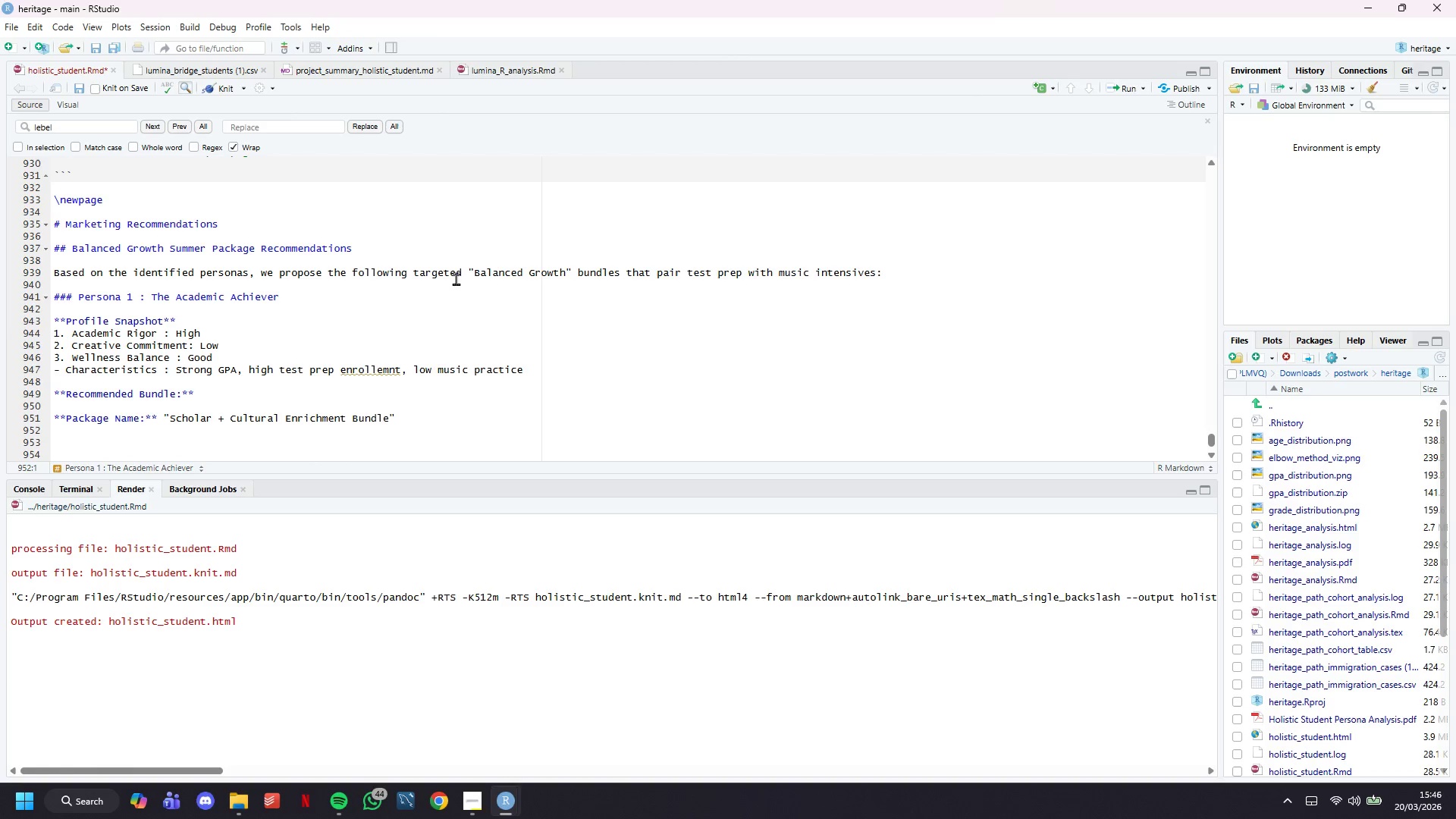 
wait(18.42)
 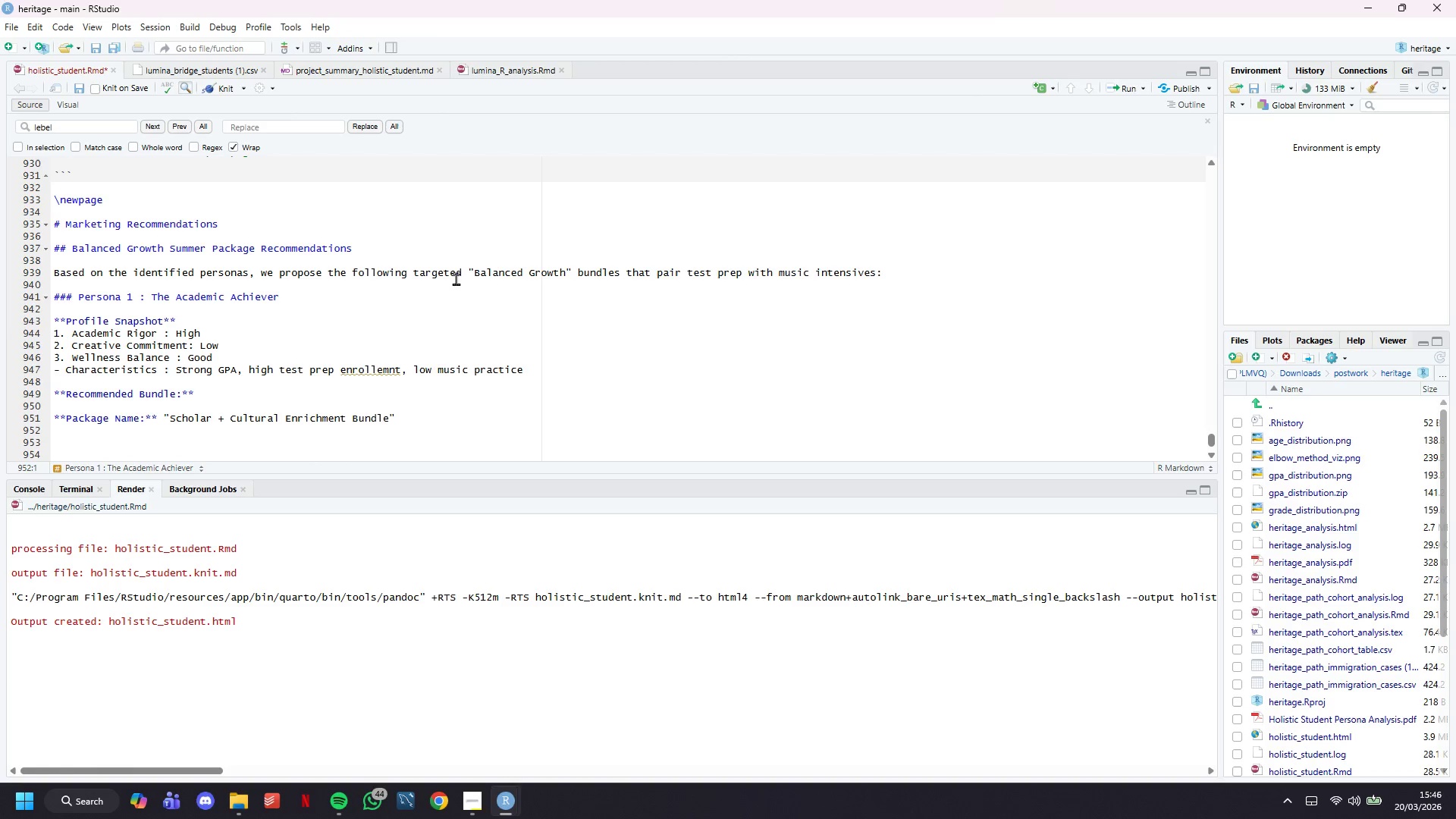 
scroll: coordinate [456, 278], scroll_direction: down, amount: 6.0
 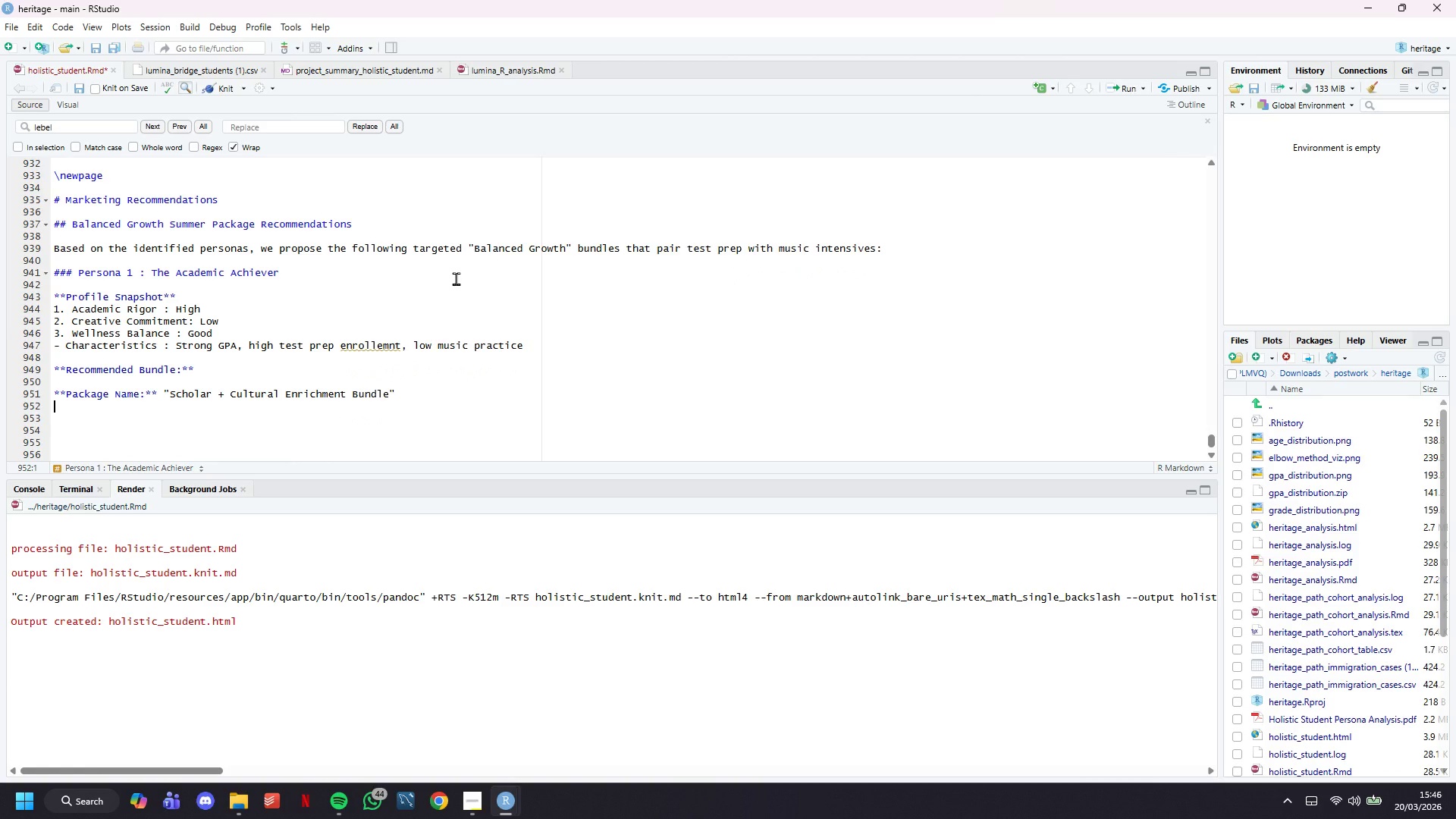 
key(Enter)
 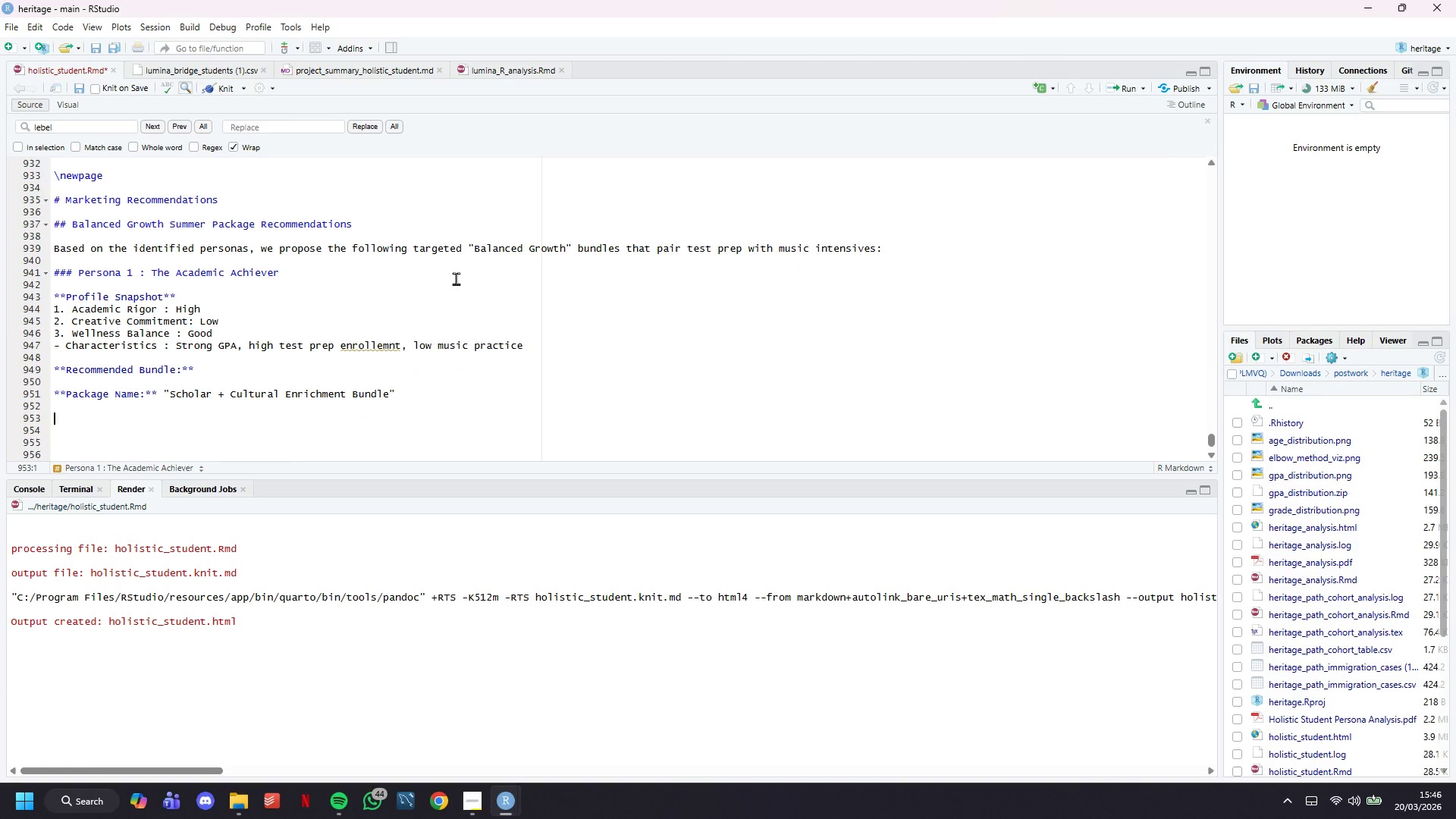 
type(****)
 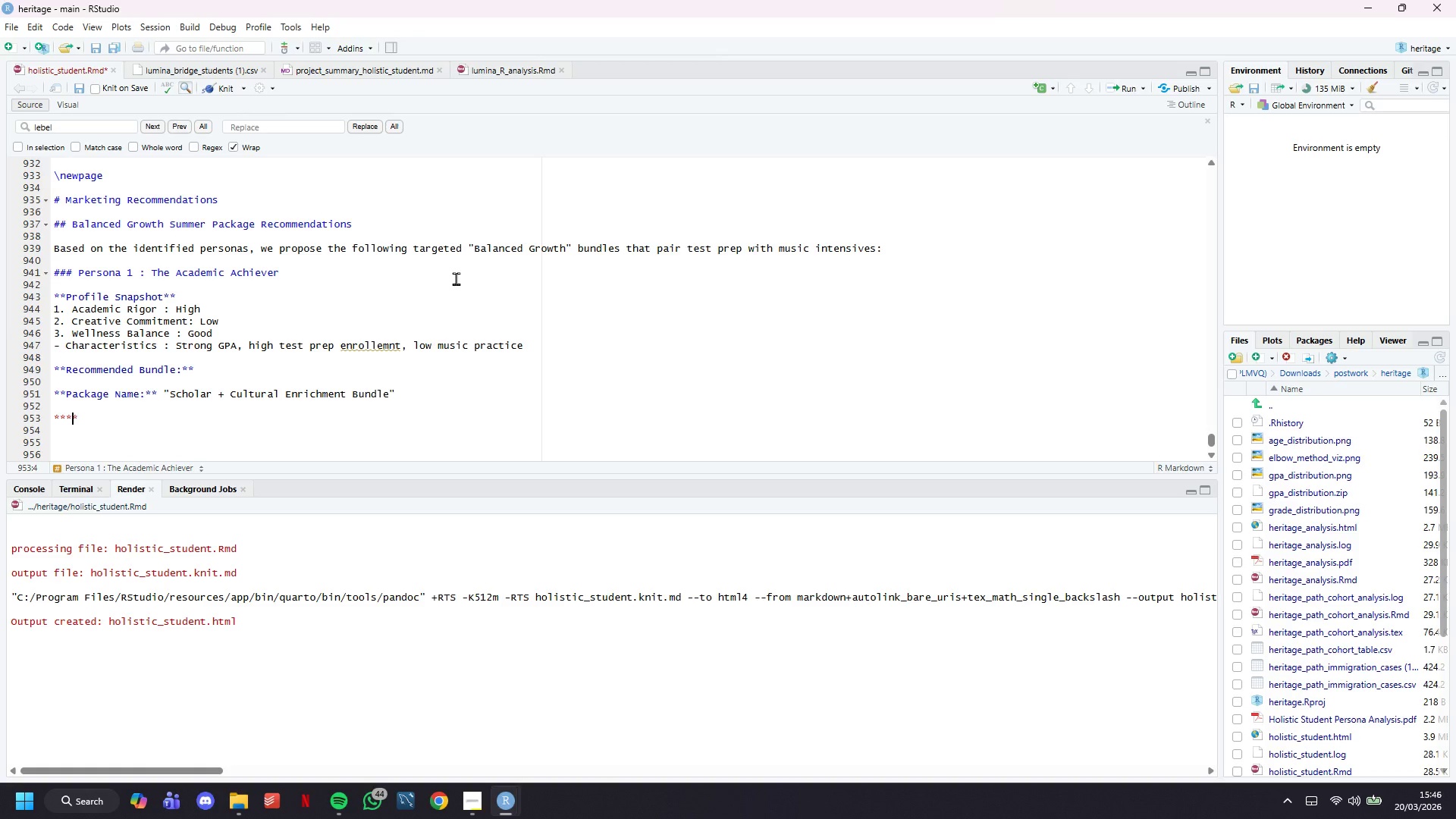 
key(ArrowLeft)
 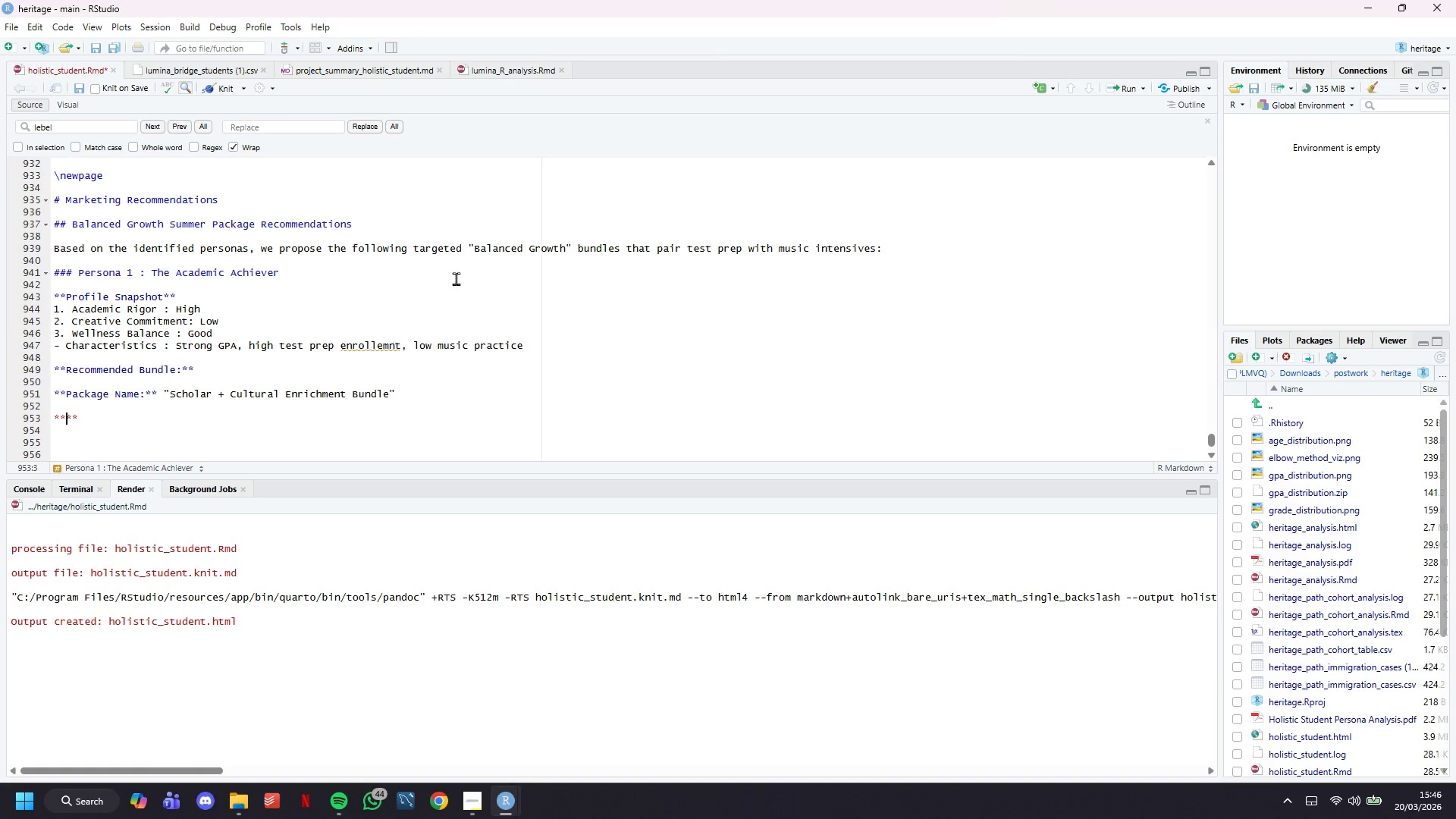 
key(ArrowLeft)
 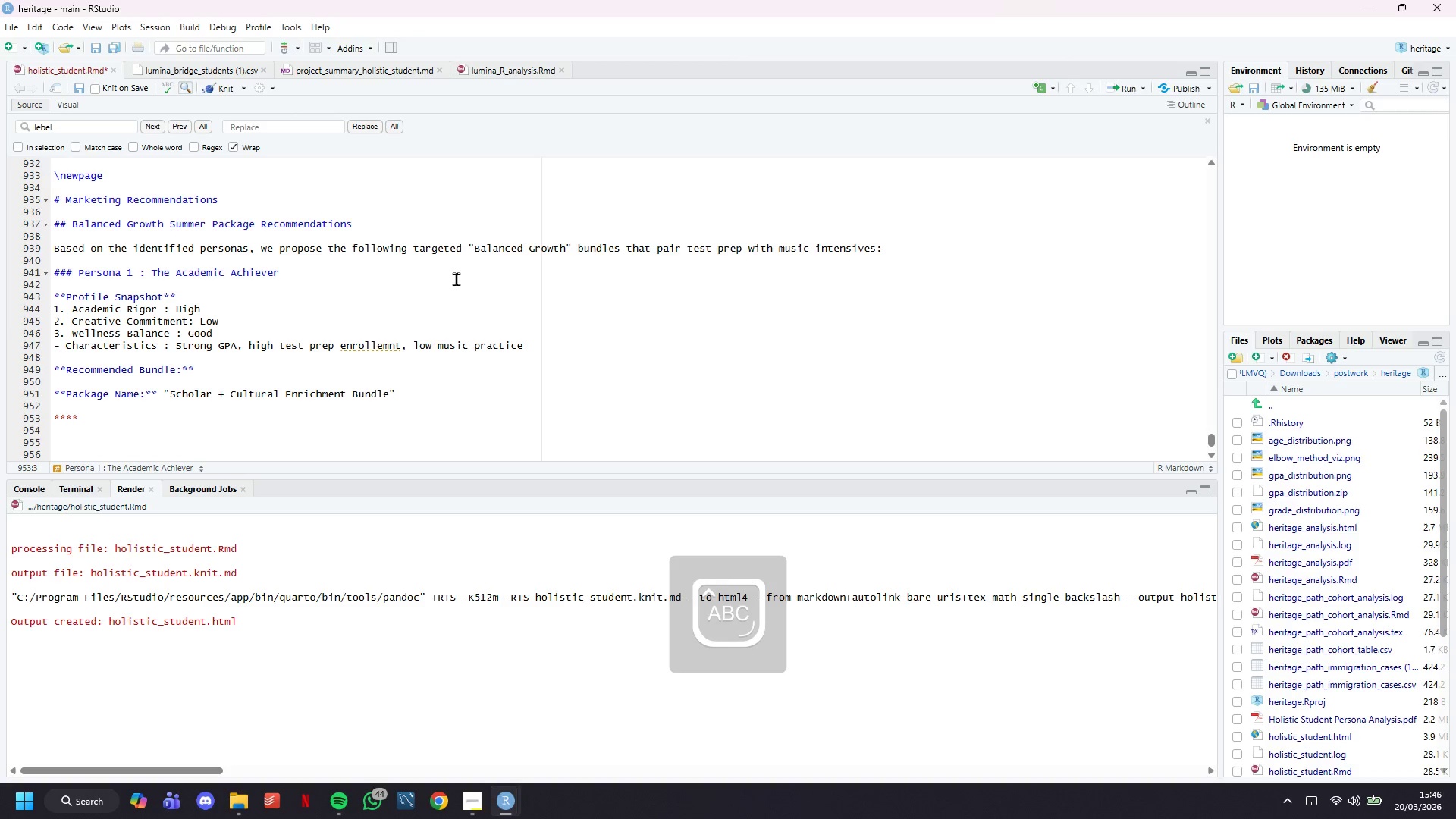 
type(Test Prep Component (12 hrs/week):)
 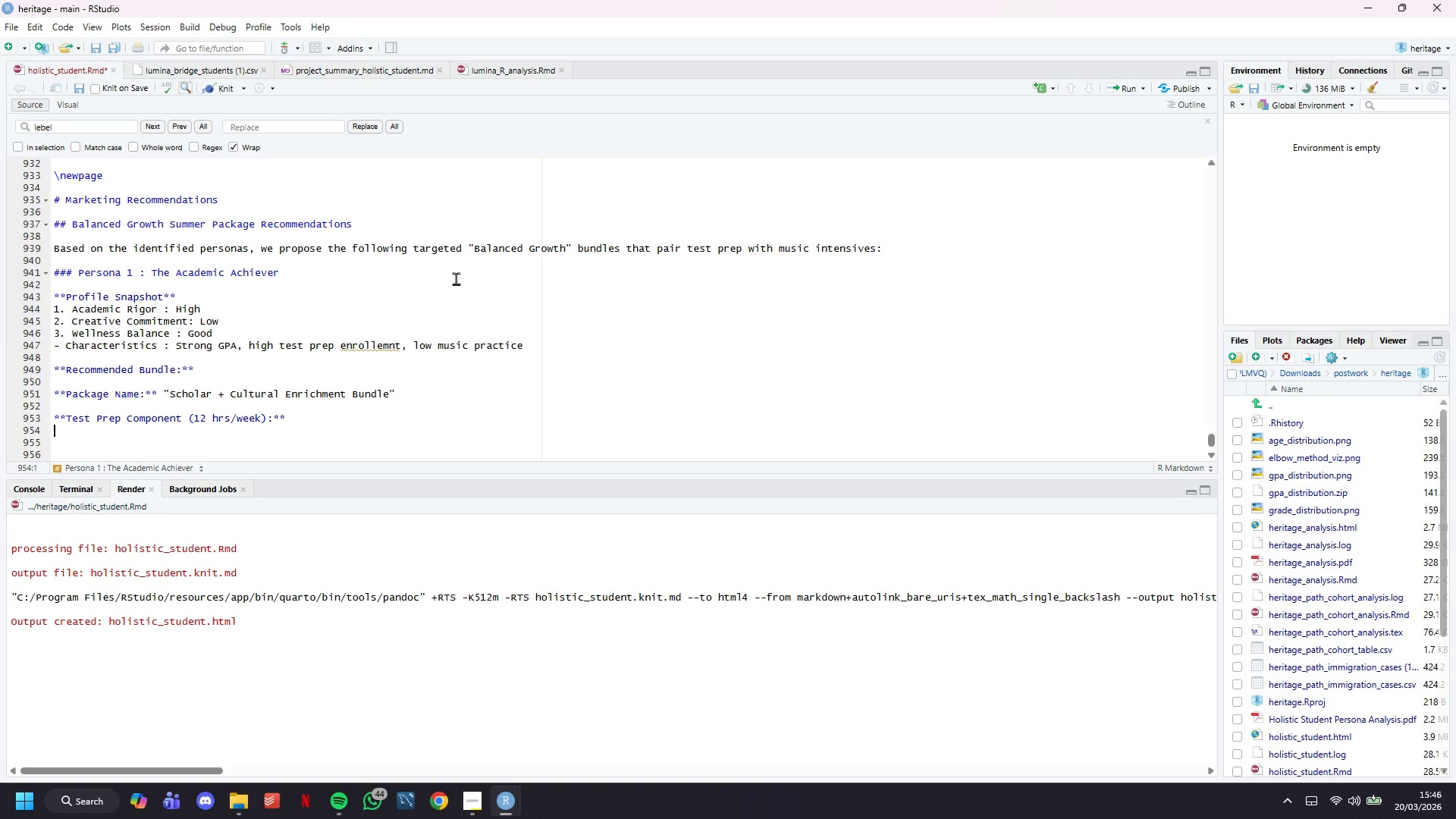 
 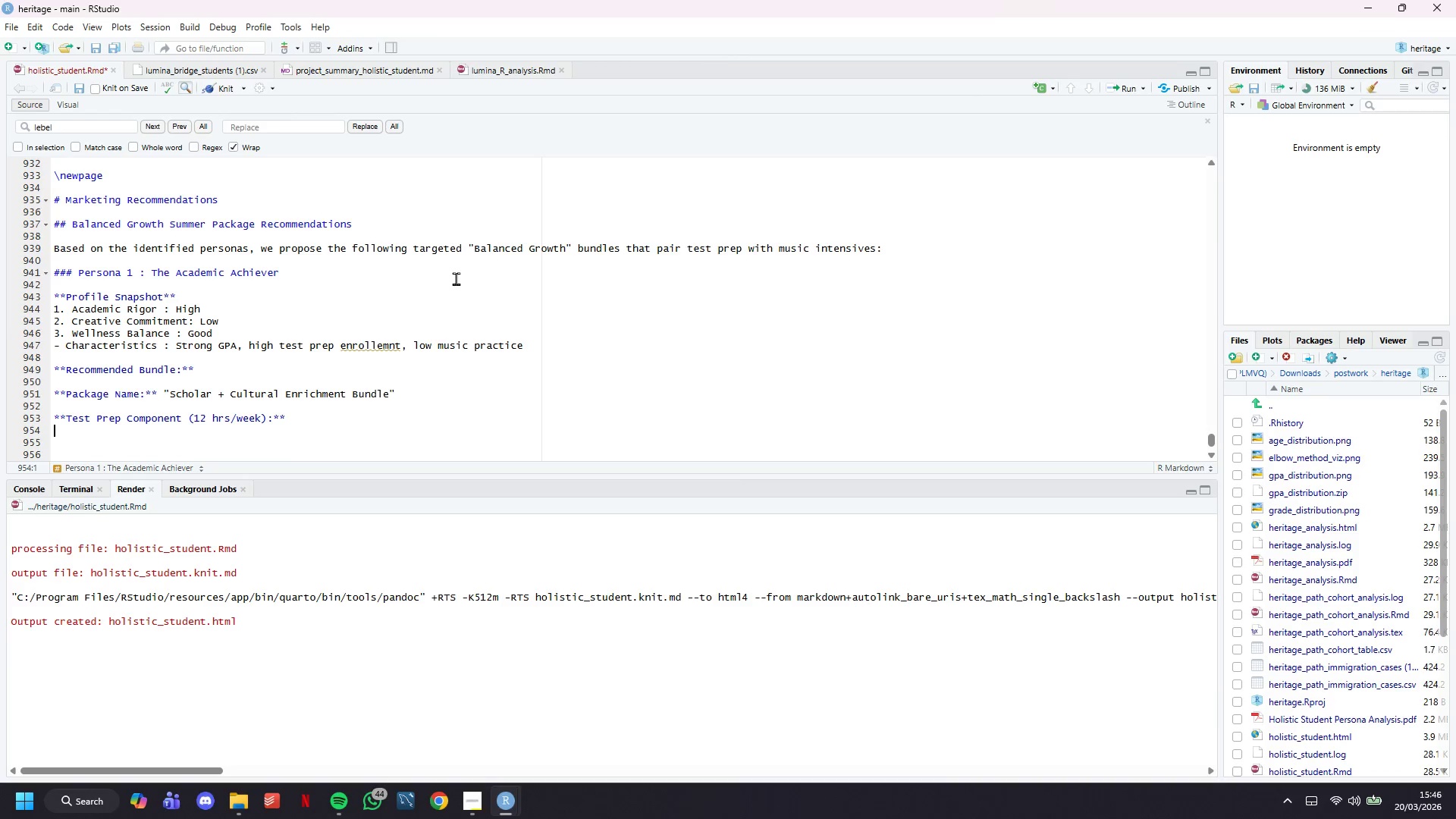 
key(ArrowDown)
 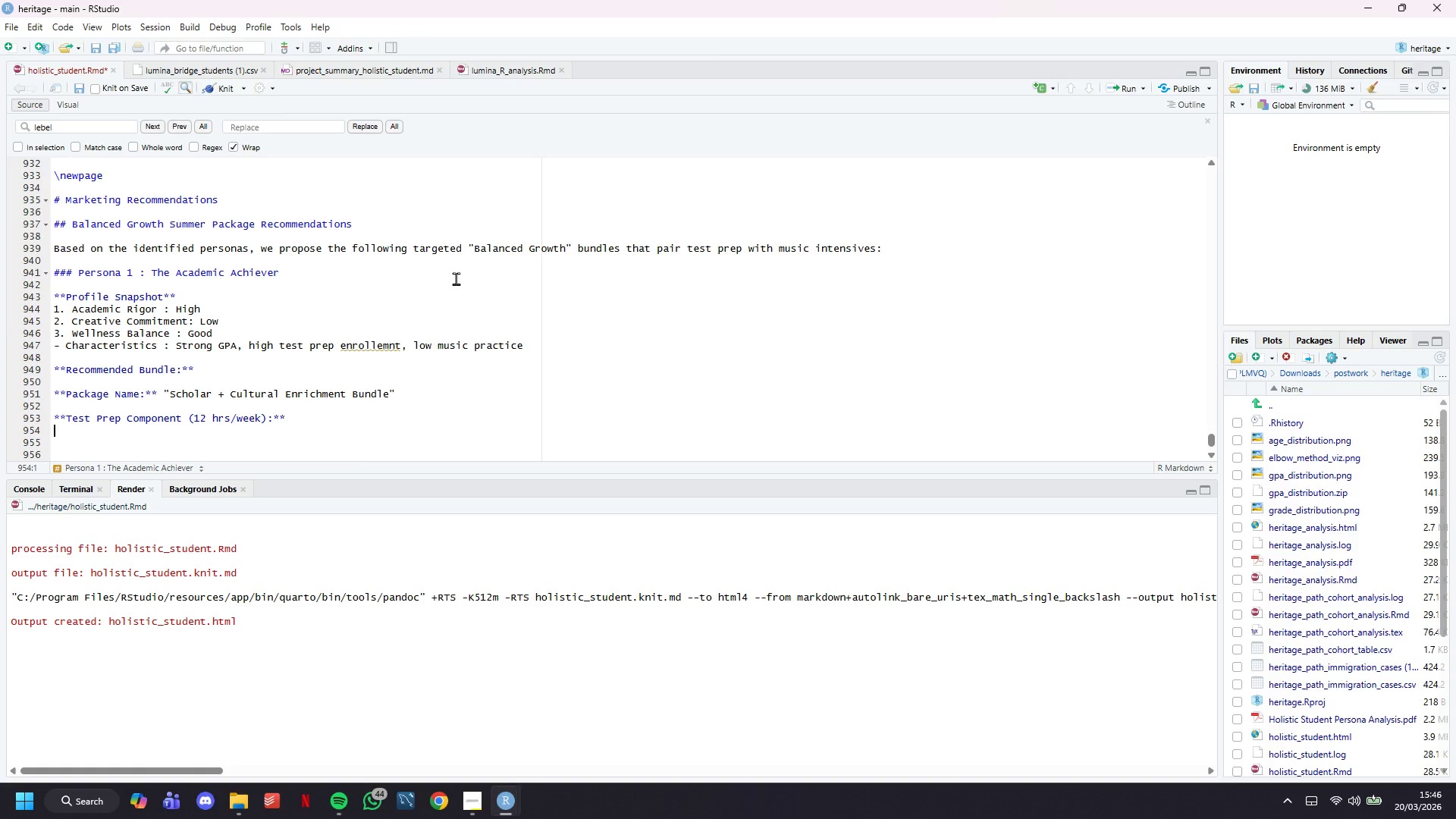 
type(-)
key(Backspace)
type(1. SAT Advanced Math Strategies)
 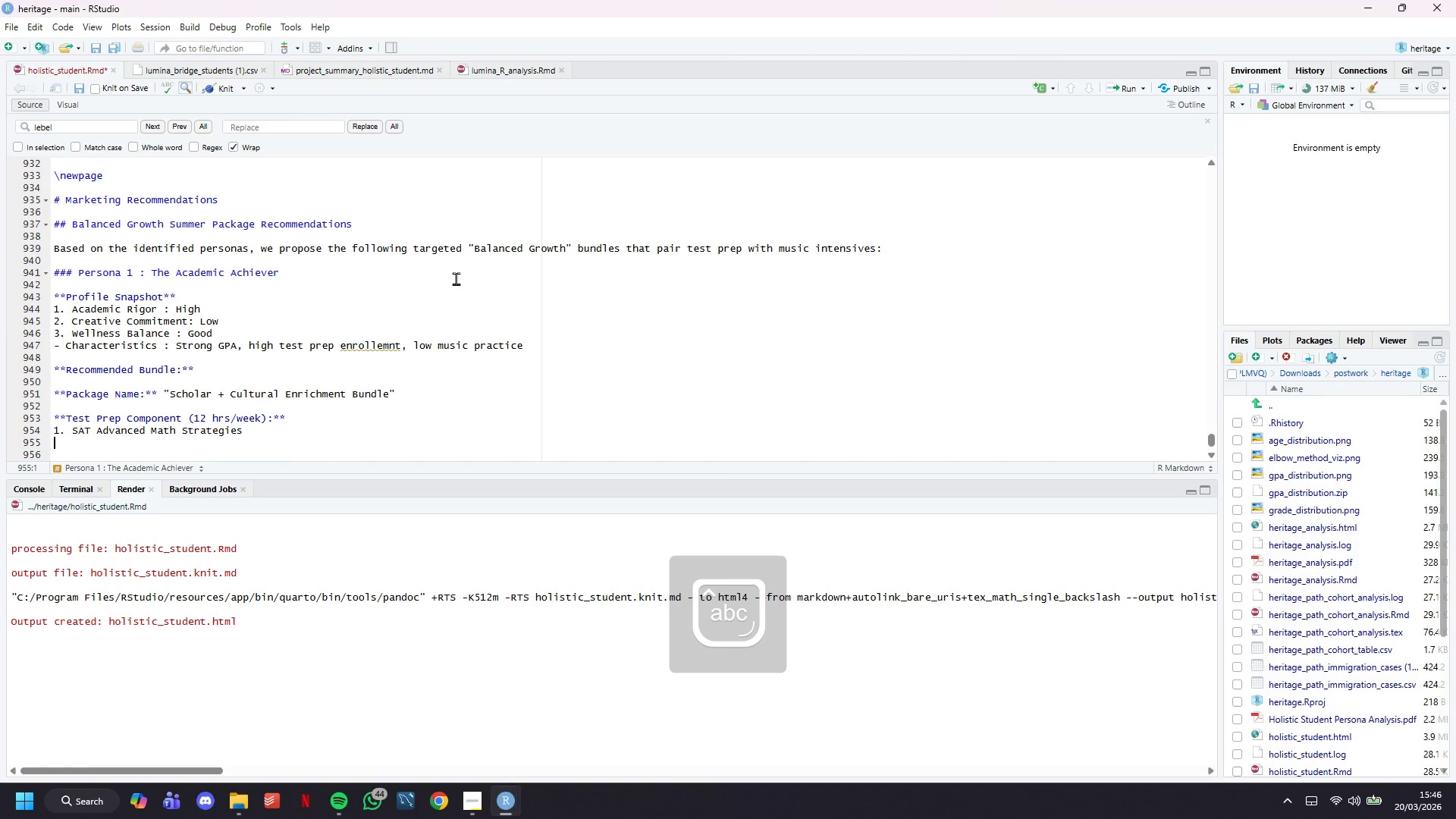 
key(Enter)
 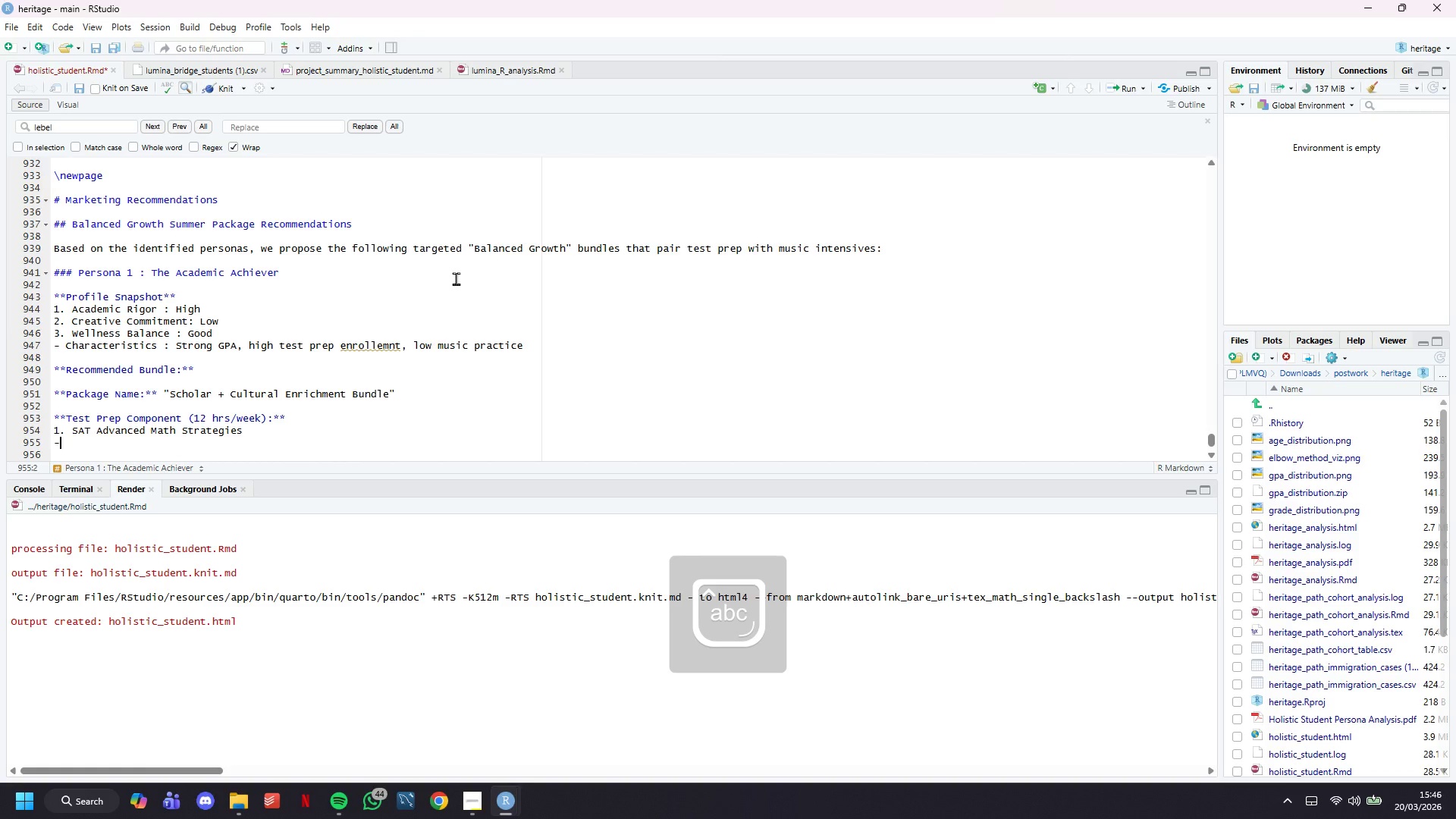 
type(- SAT Reading & Writing Mat)
key(Backspace)
type(stery)
 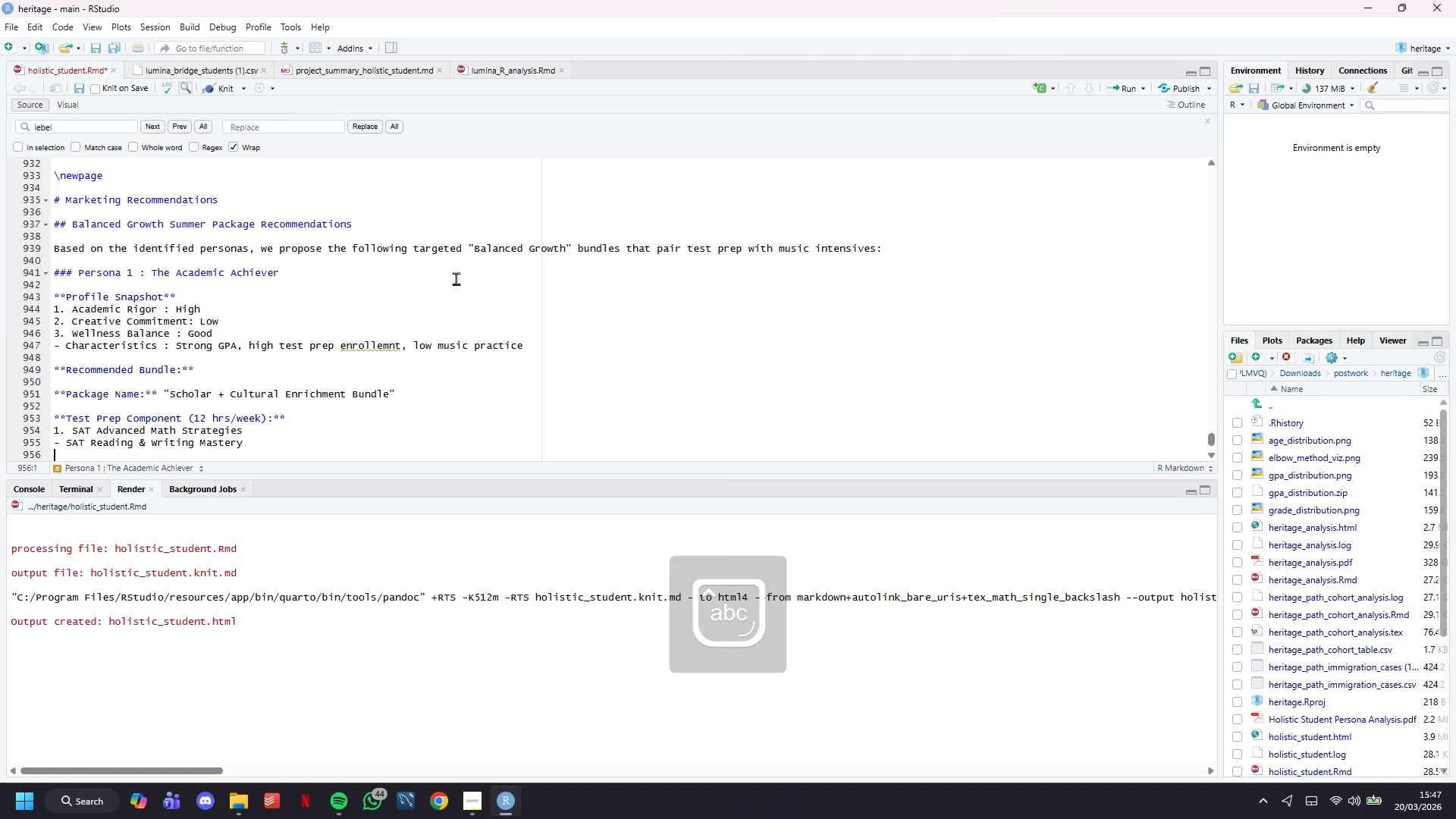 
 